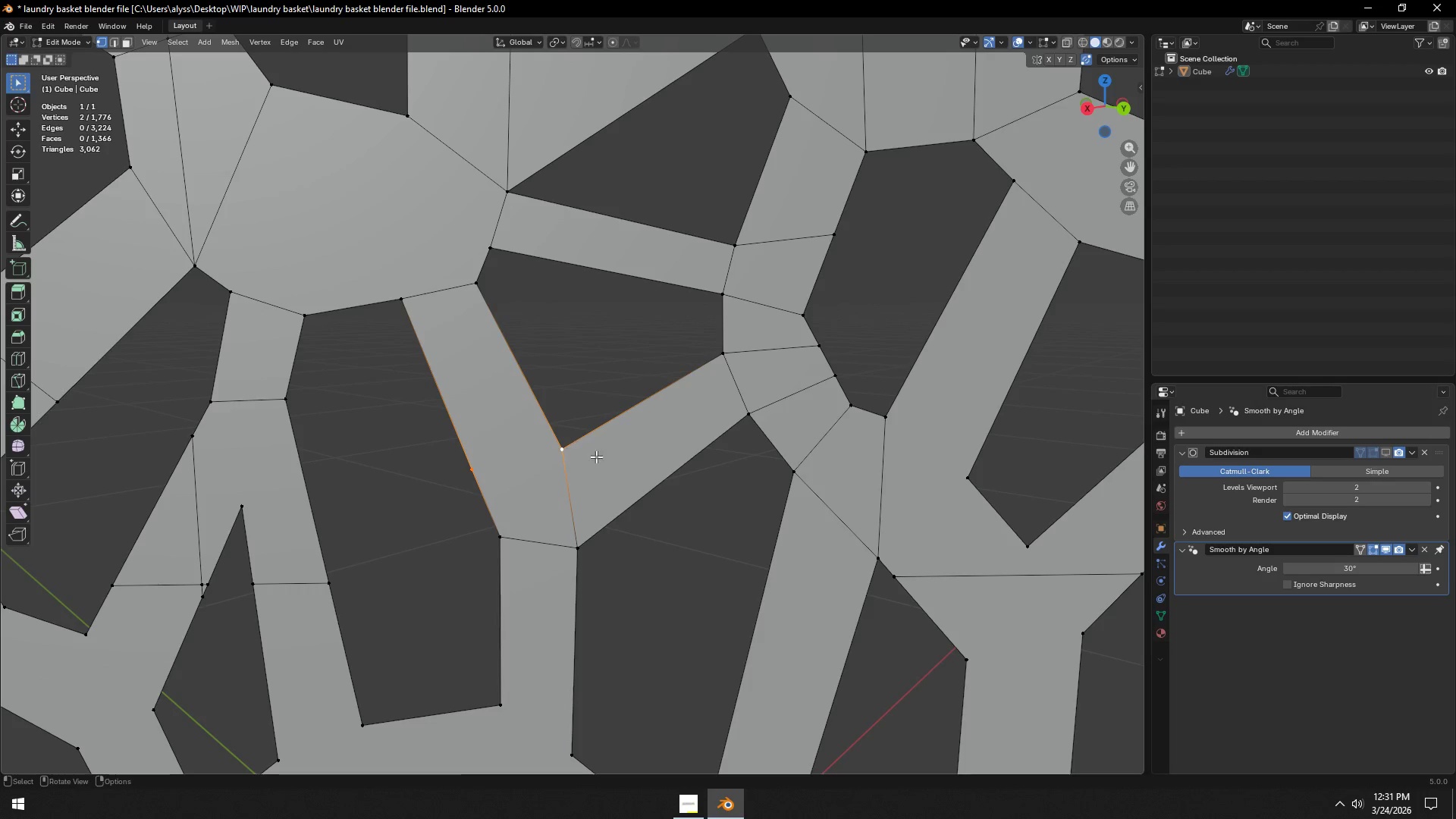 
type(11)
 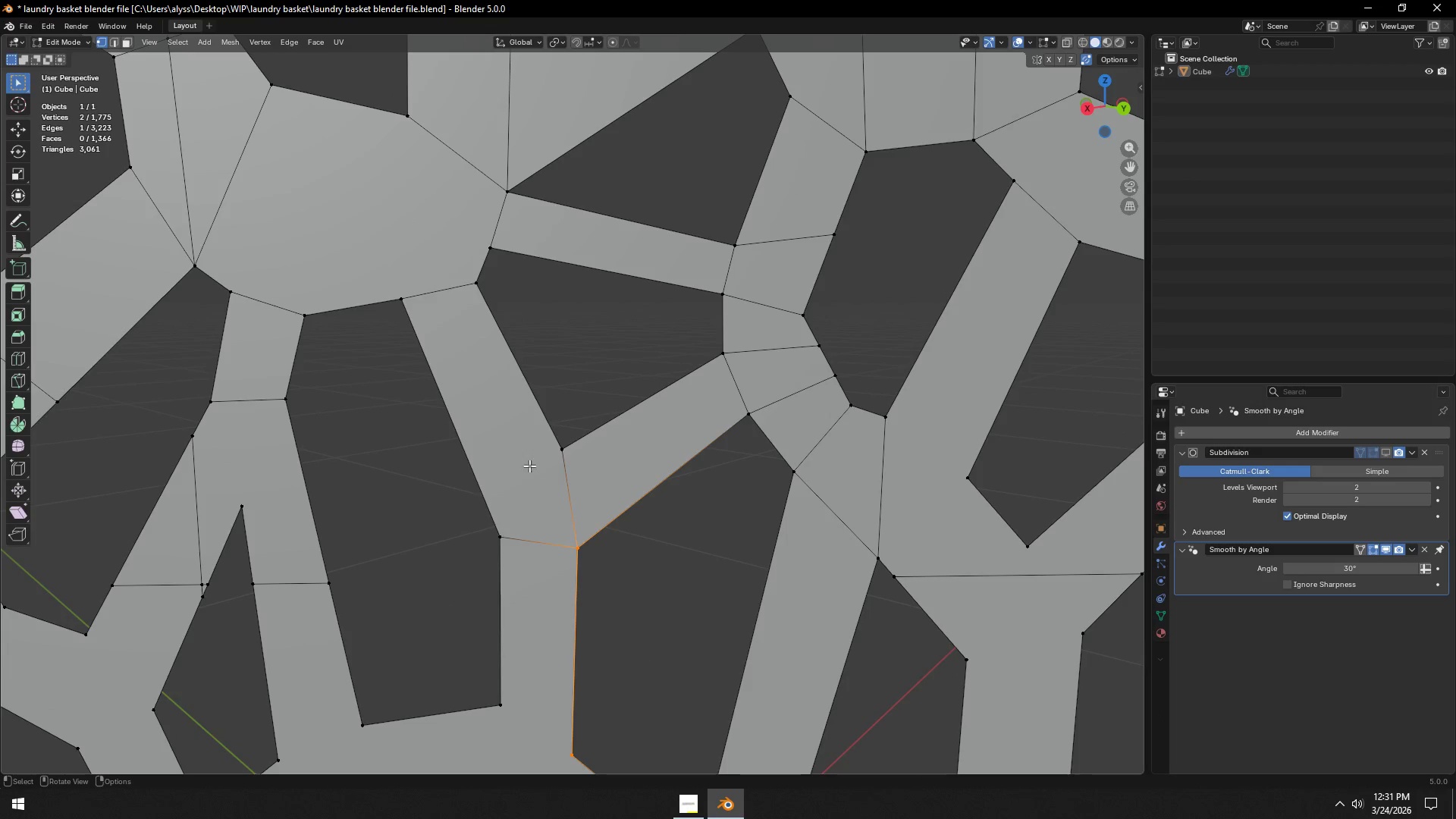 
key(2)
 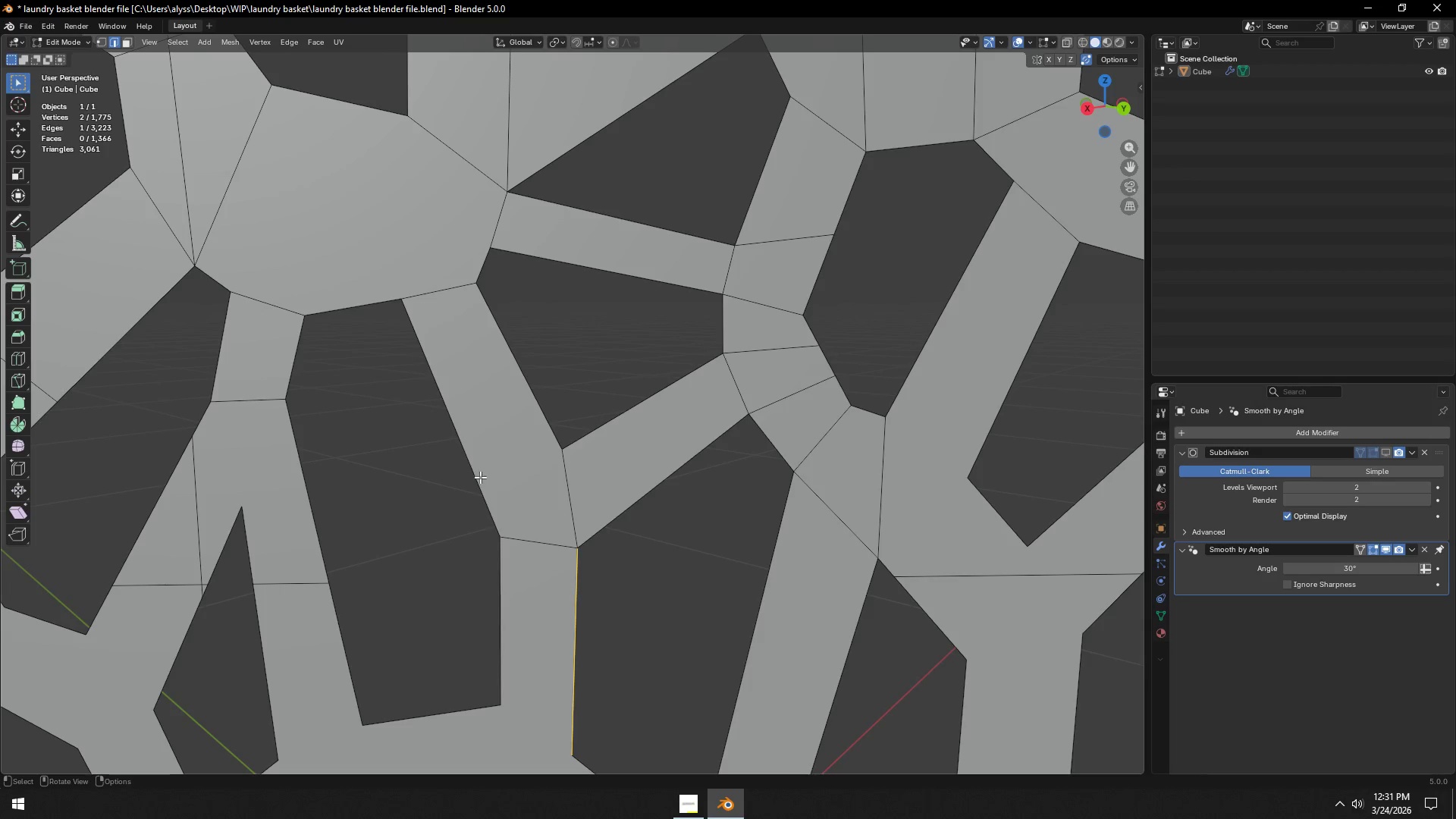 
left_click([480, 477])
 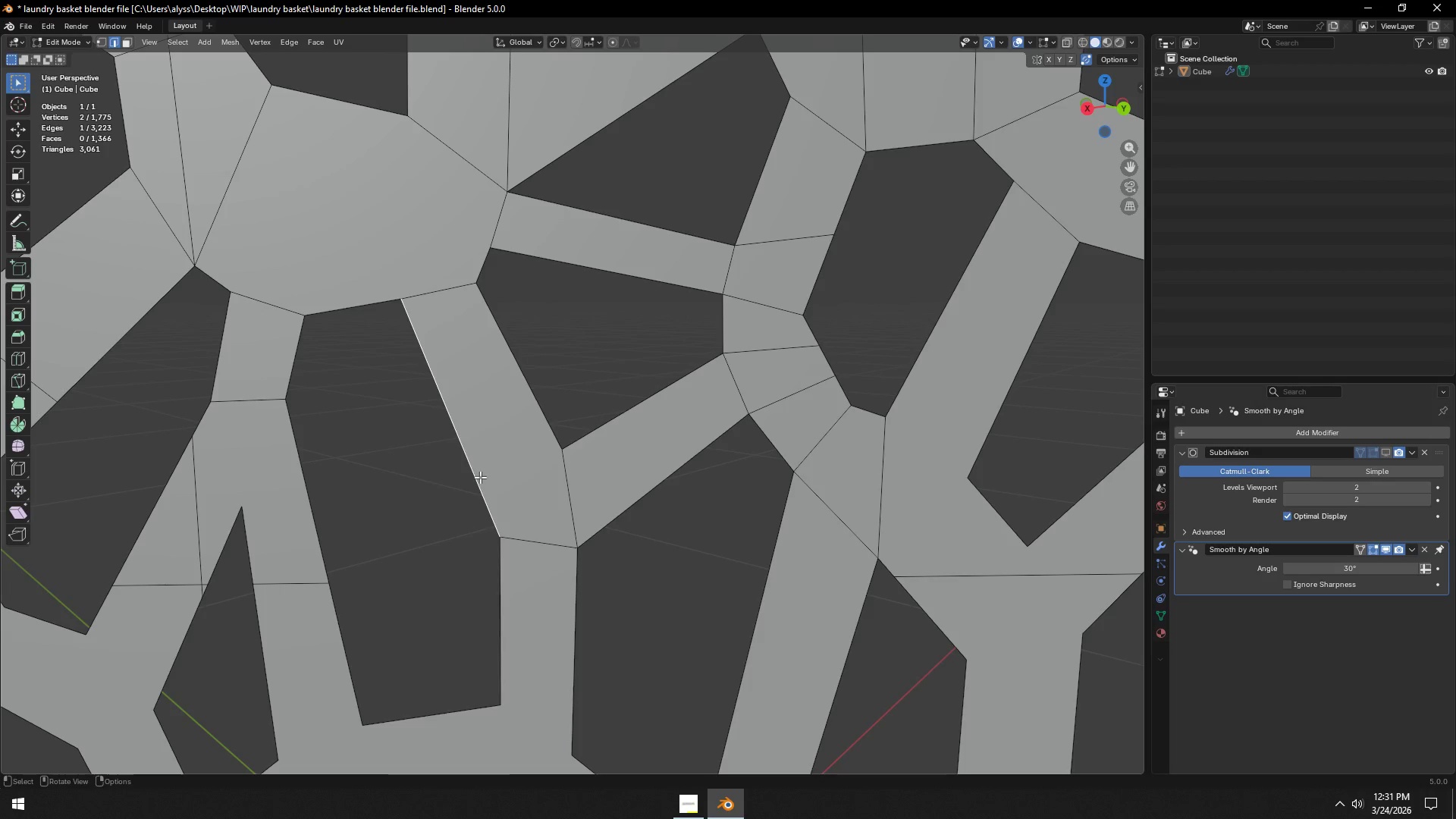 
right_click([480, 477])
 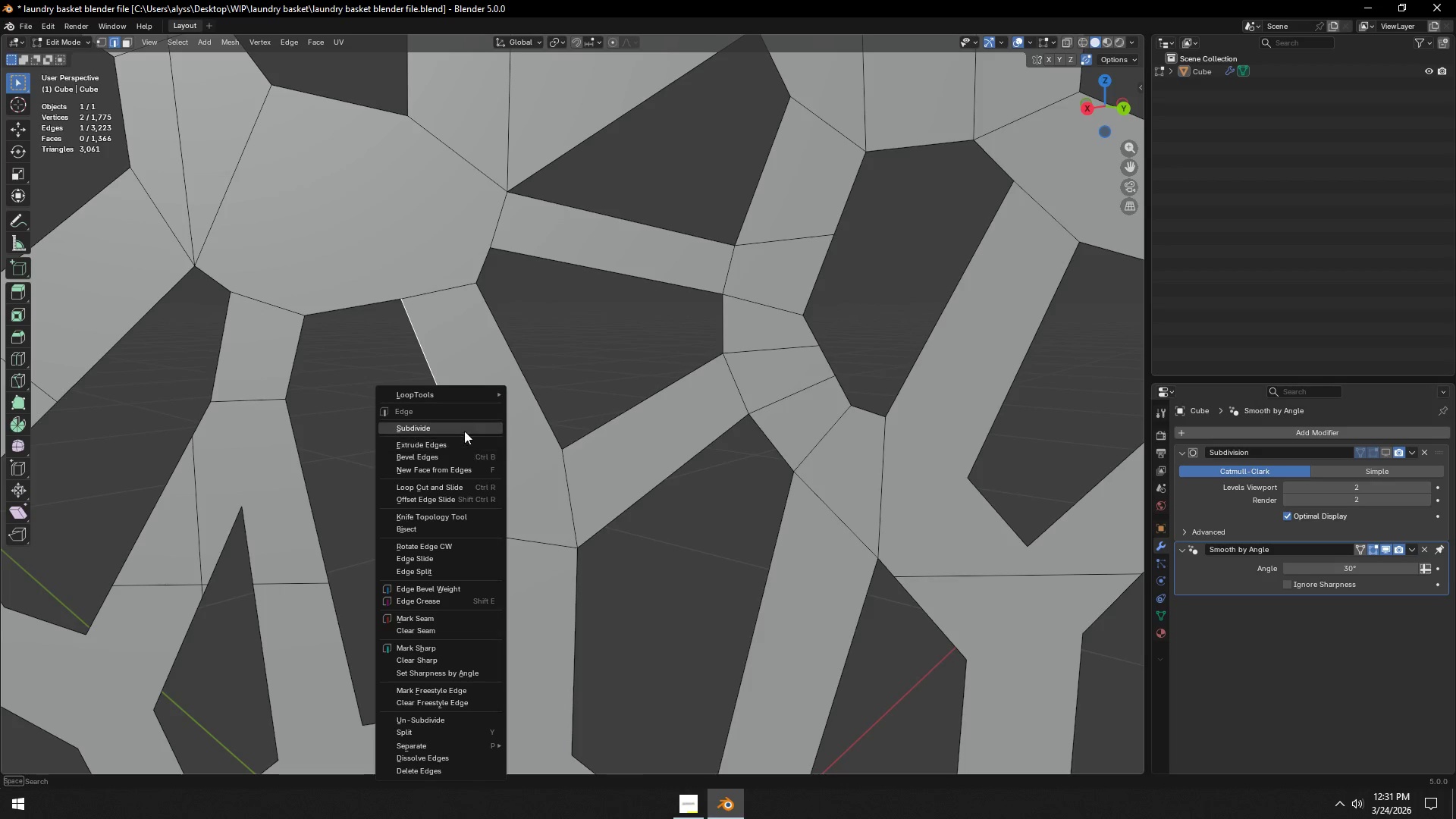 
left_click([464, 431])
 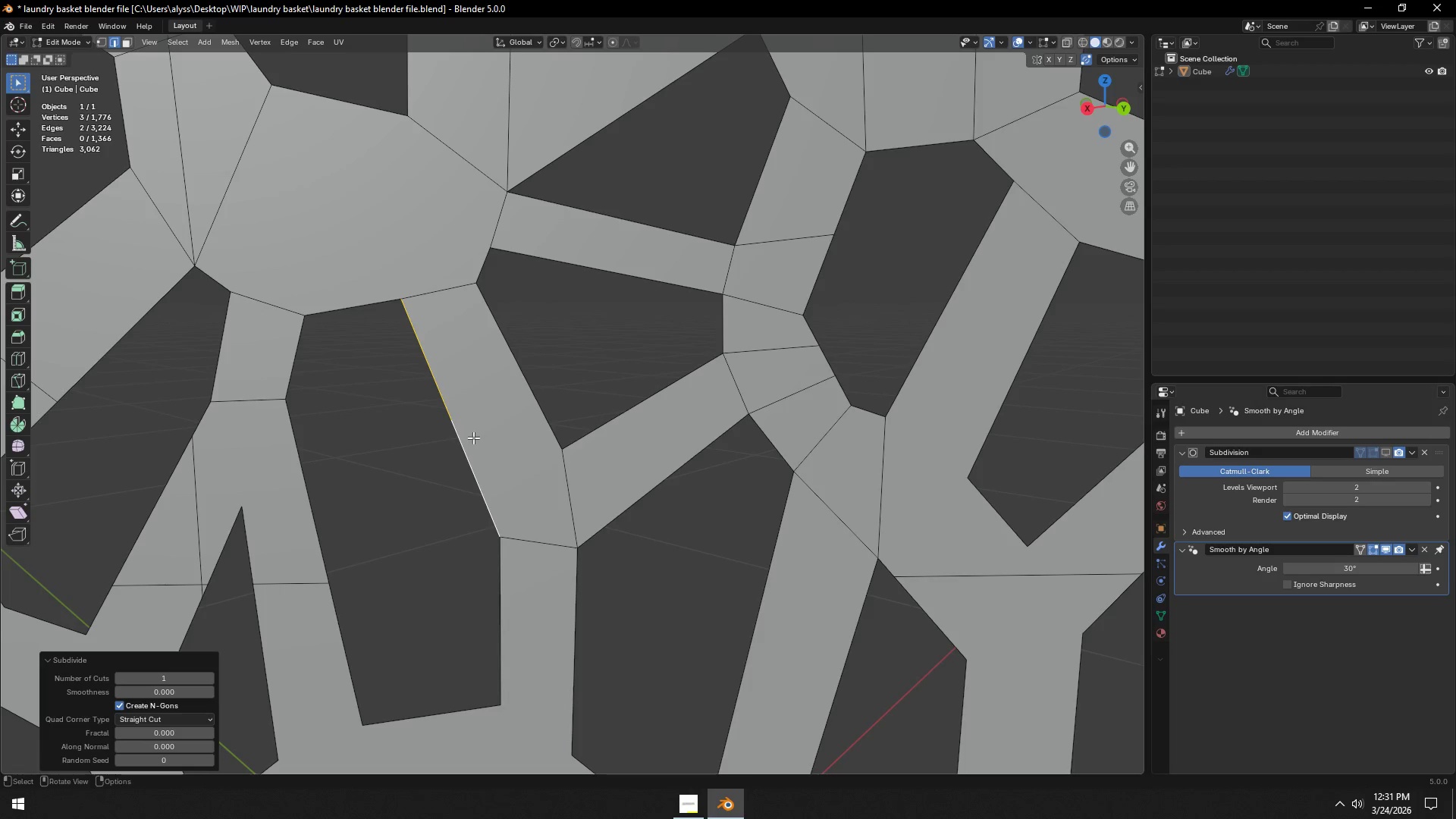 
type(1gg)
 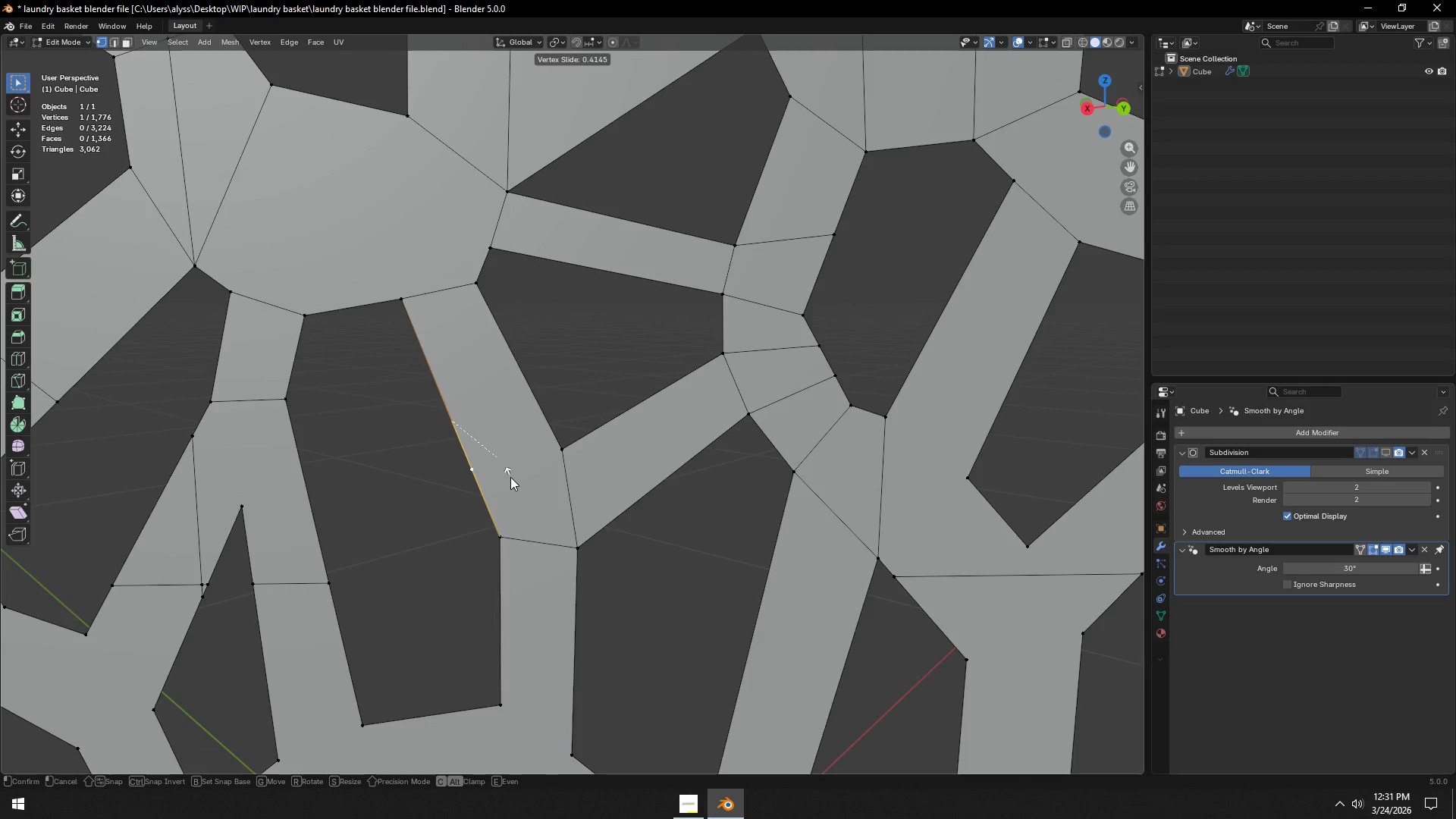 
left_click([510, 477])
 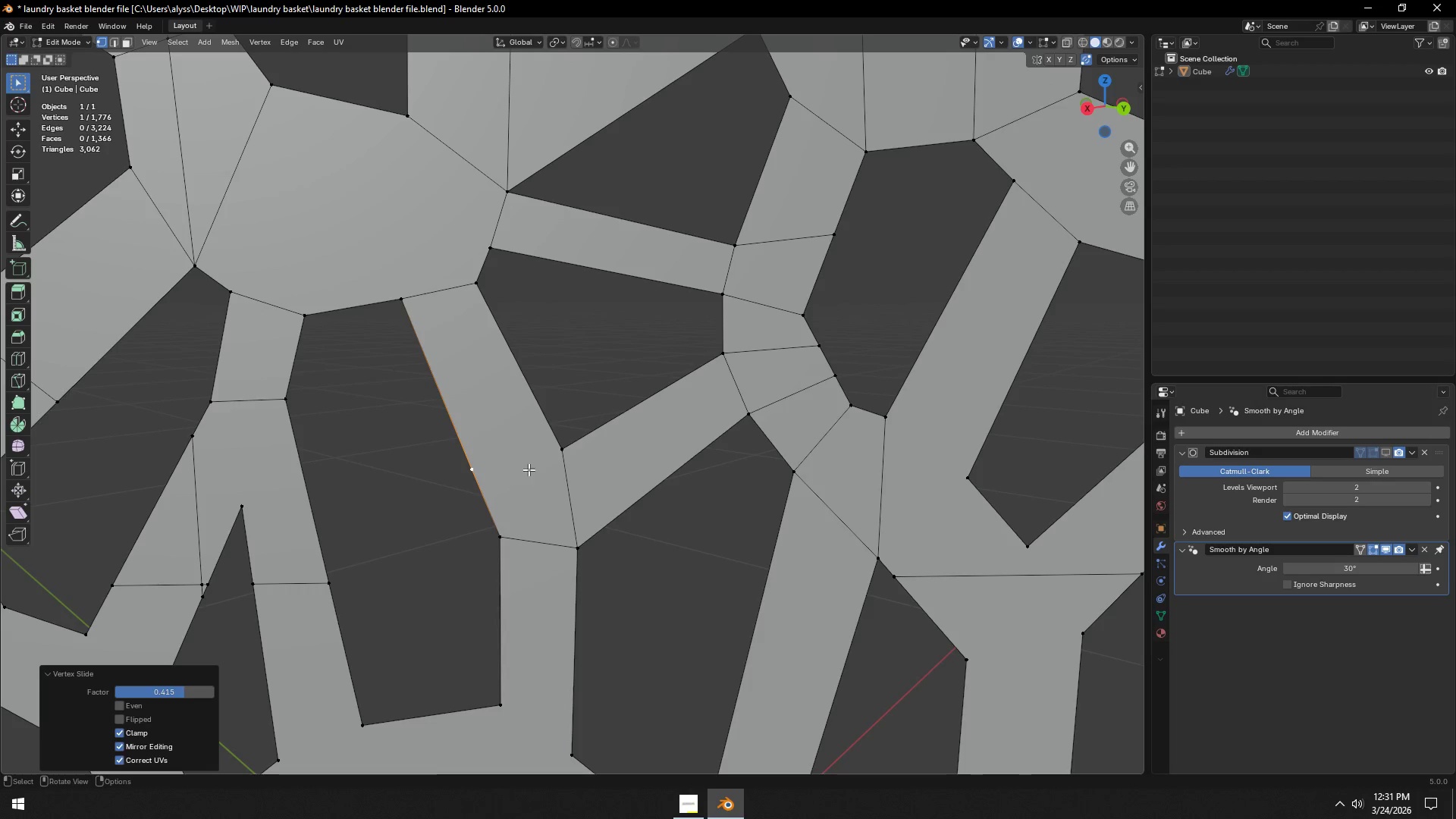 
hold_key(key=ShiftLeft, duration=0.36)
left_click([564, 447])
 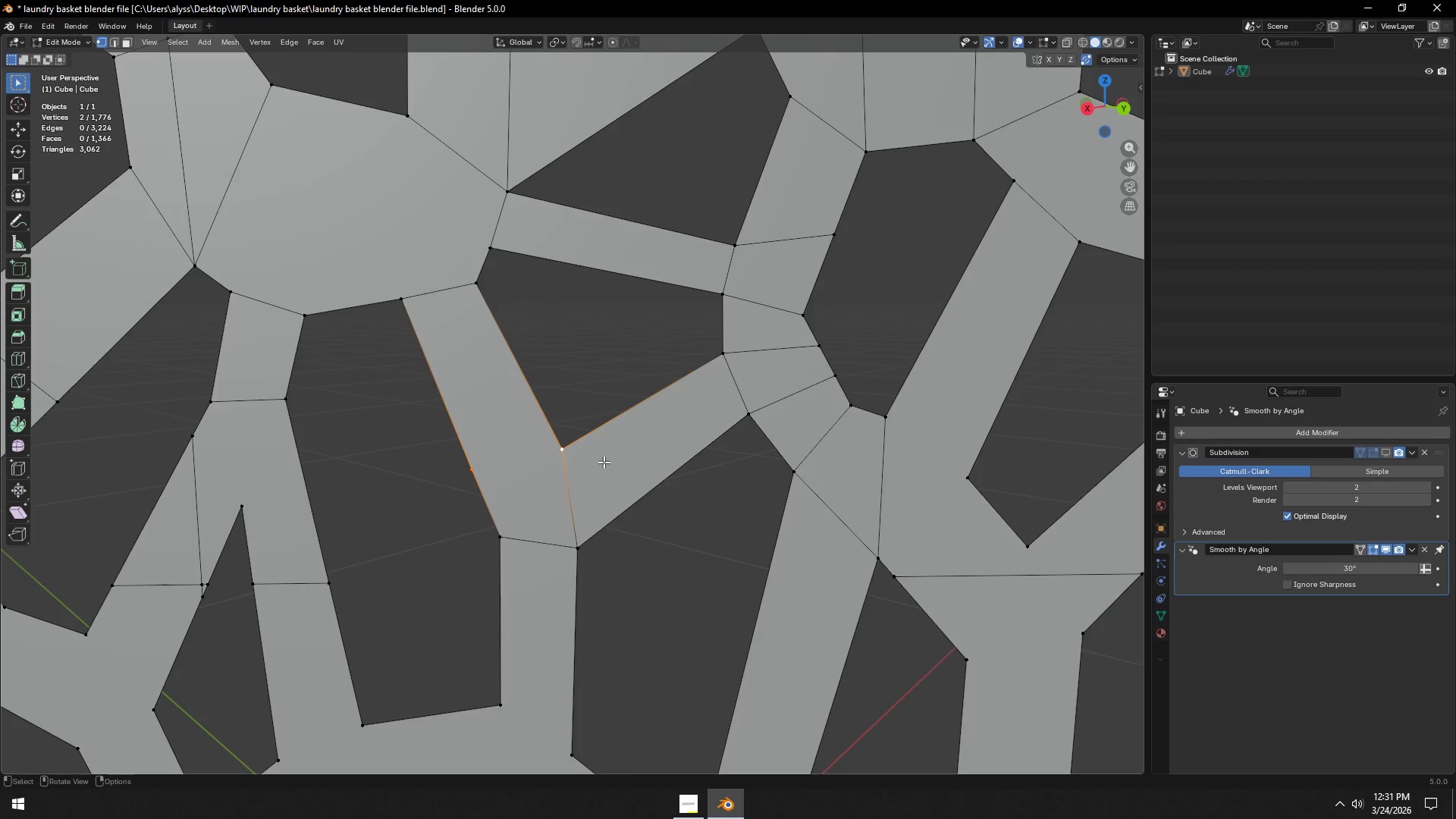 
key(J)
 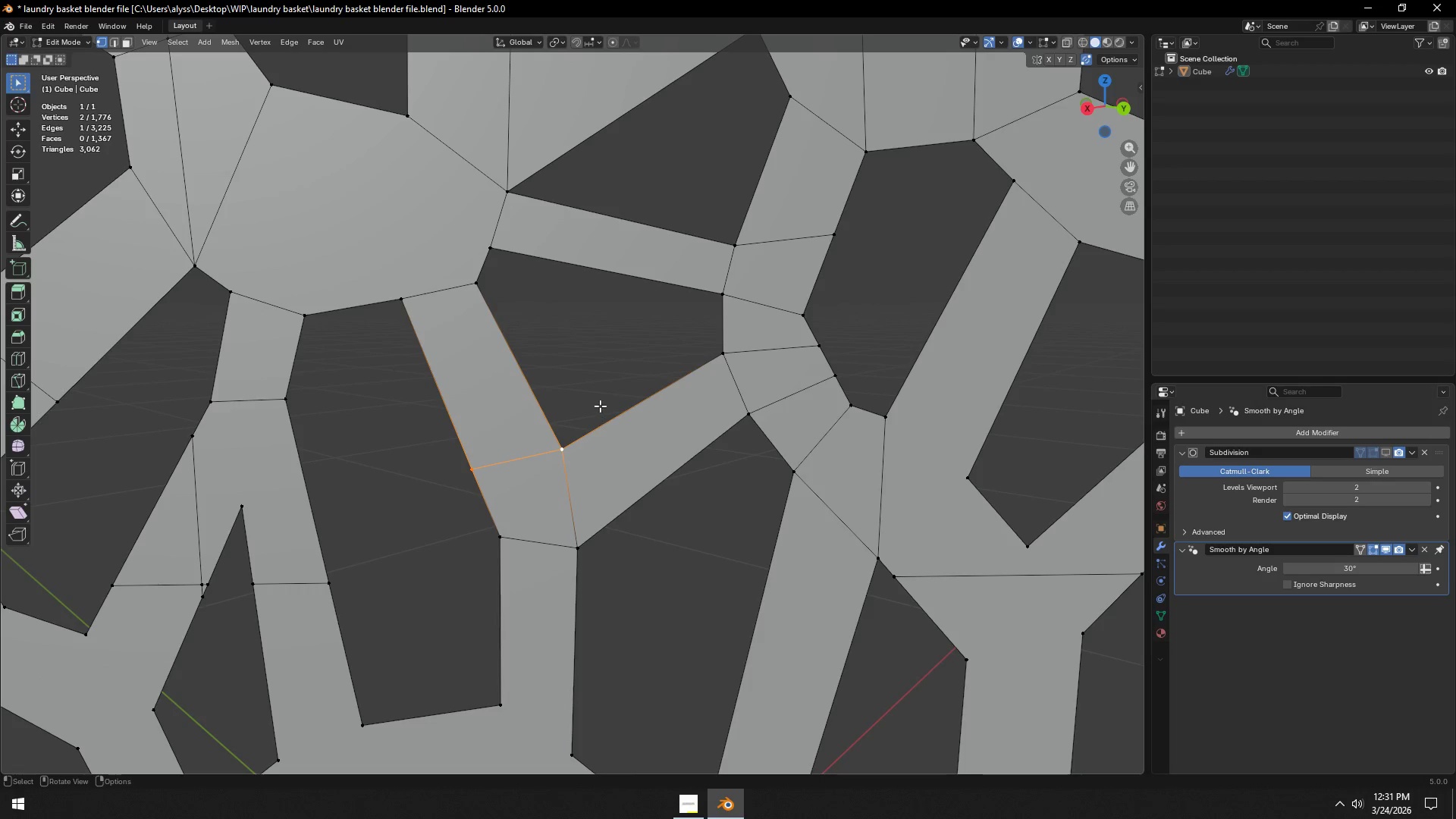 
left_click([600, 406])
 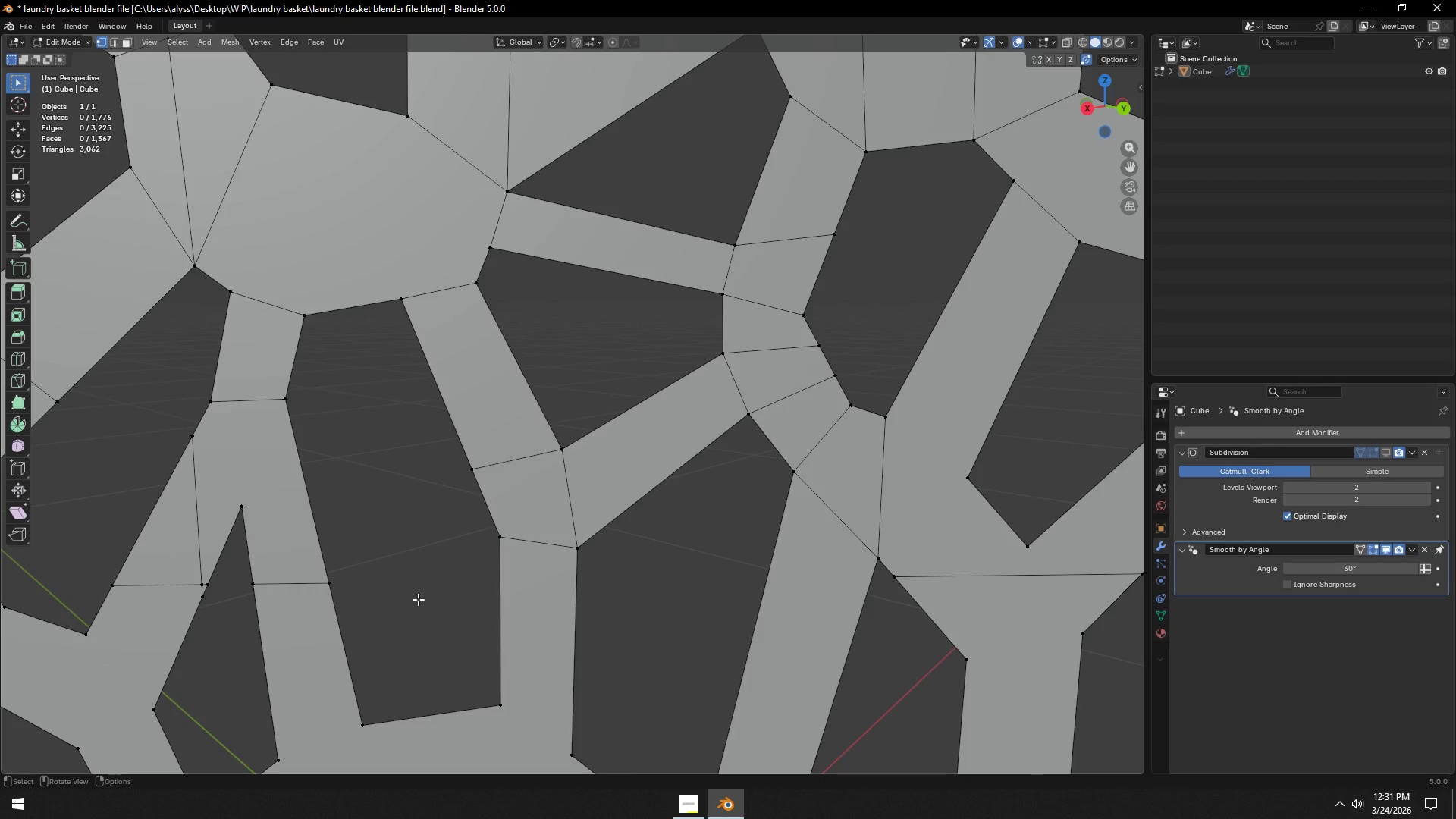 
scroll: coordinate [785, 516], scroll_direction: down, amount: 2.0
 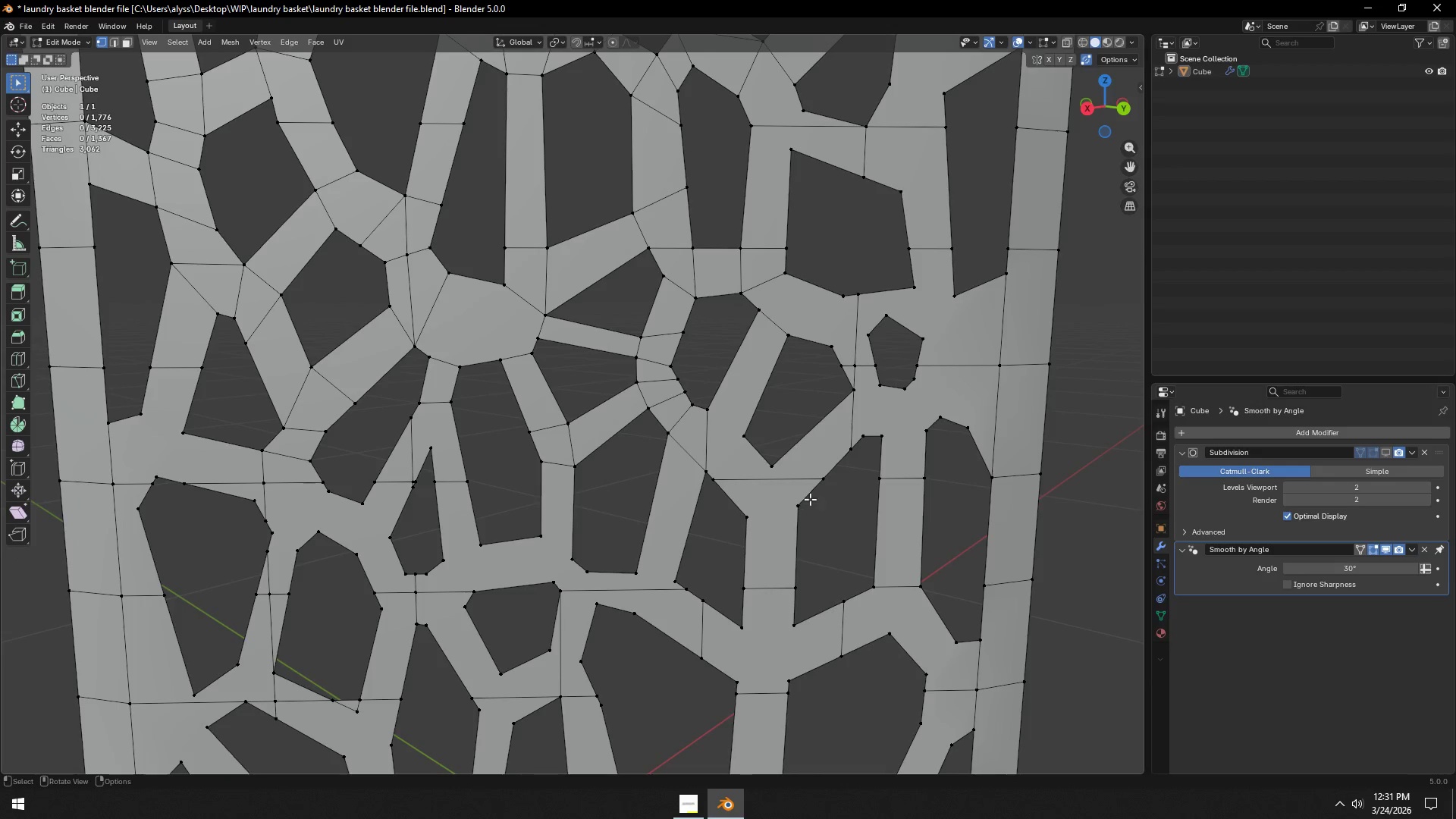 
hold_key(key=ShiftLeft, duration=0.59)
 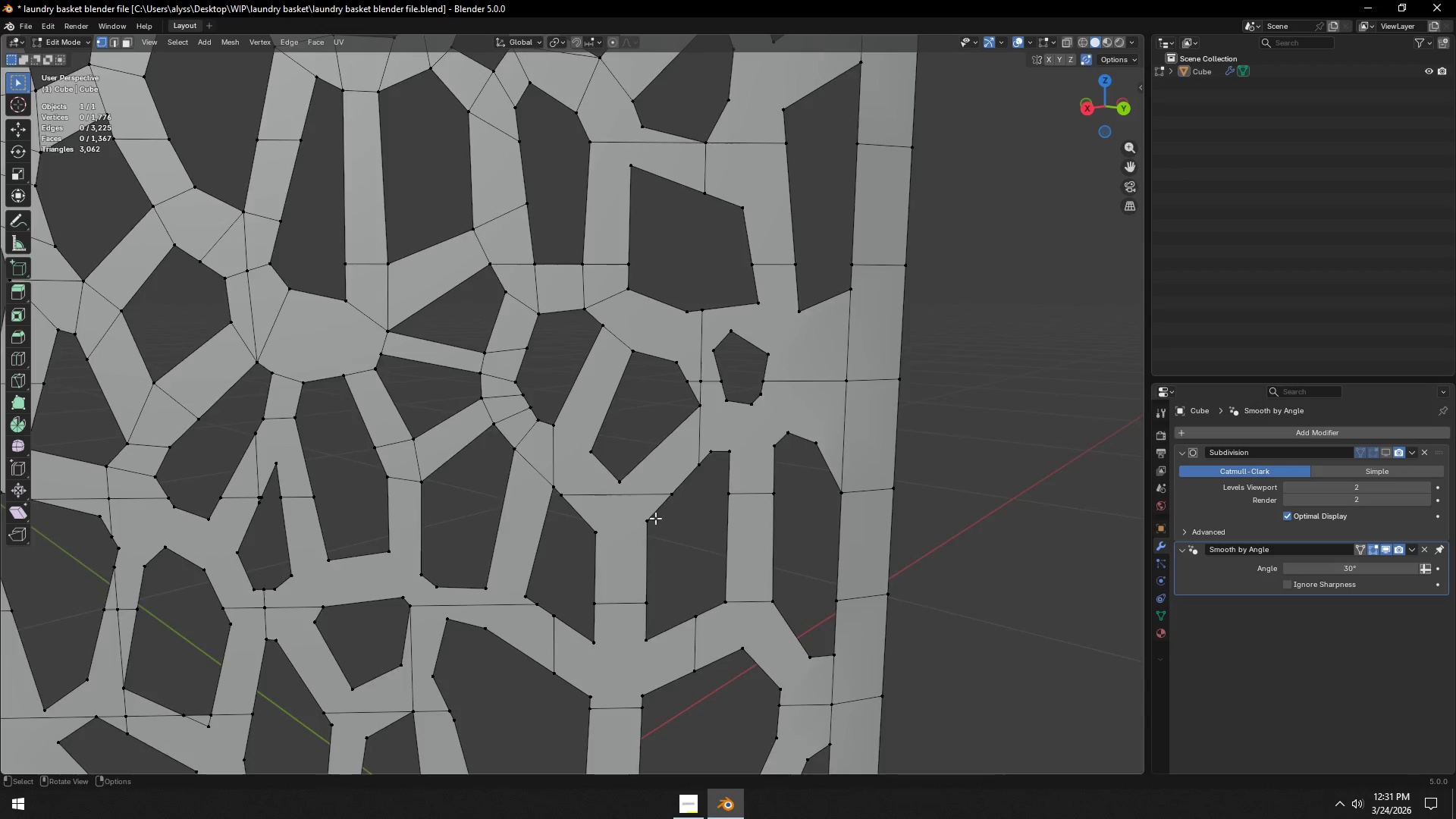 
scroll: coordinate [651, 520], scroll_direction: up, amount: 2.0
 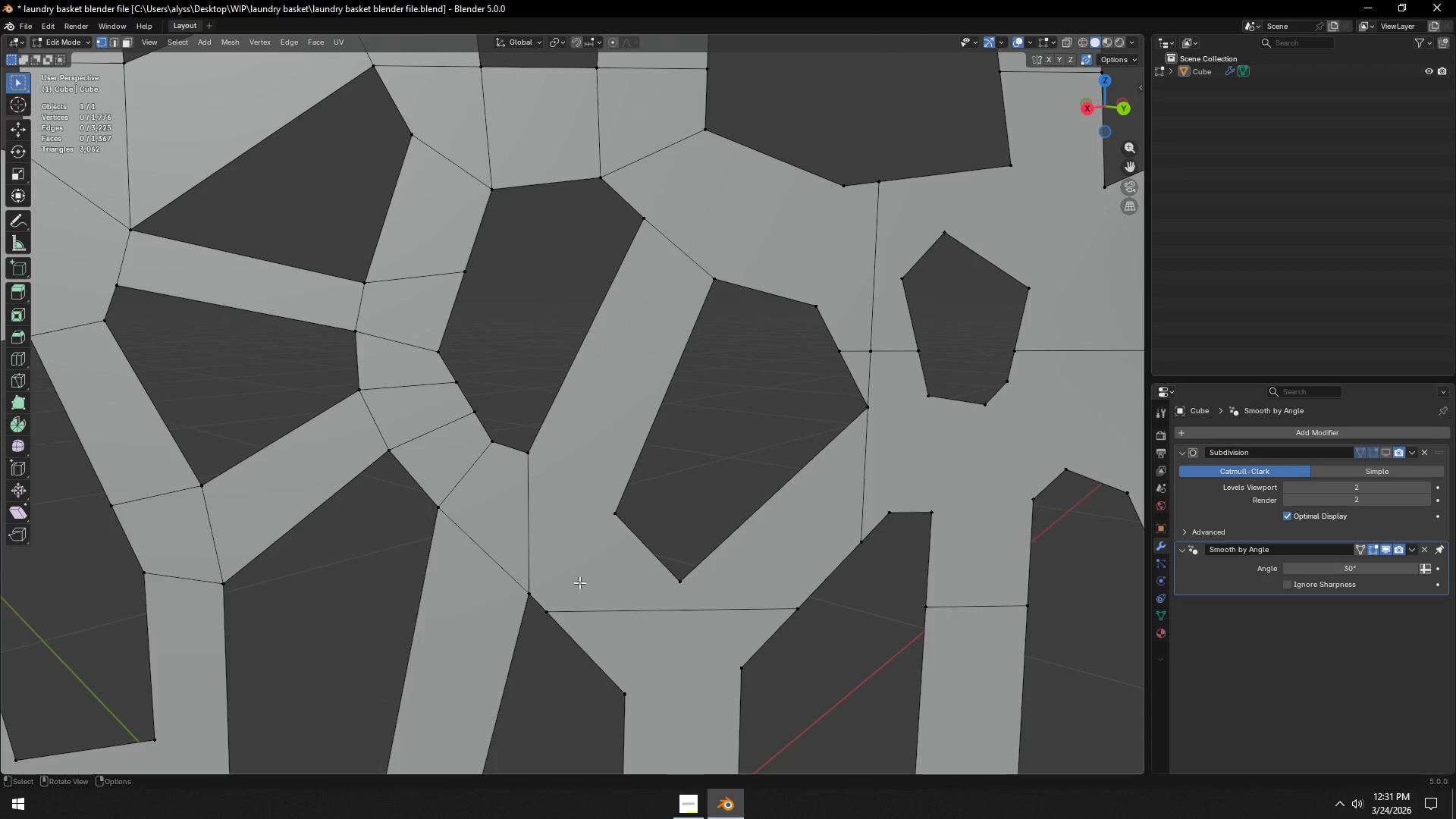 
left_click([562, 596])
 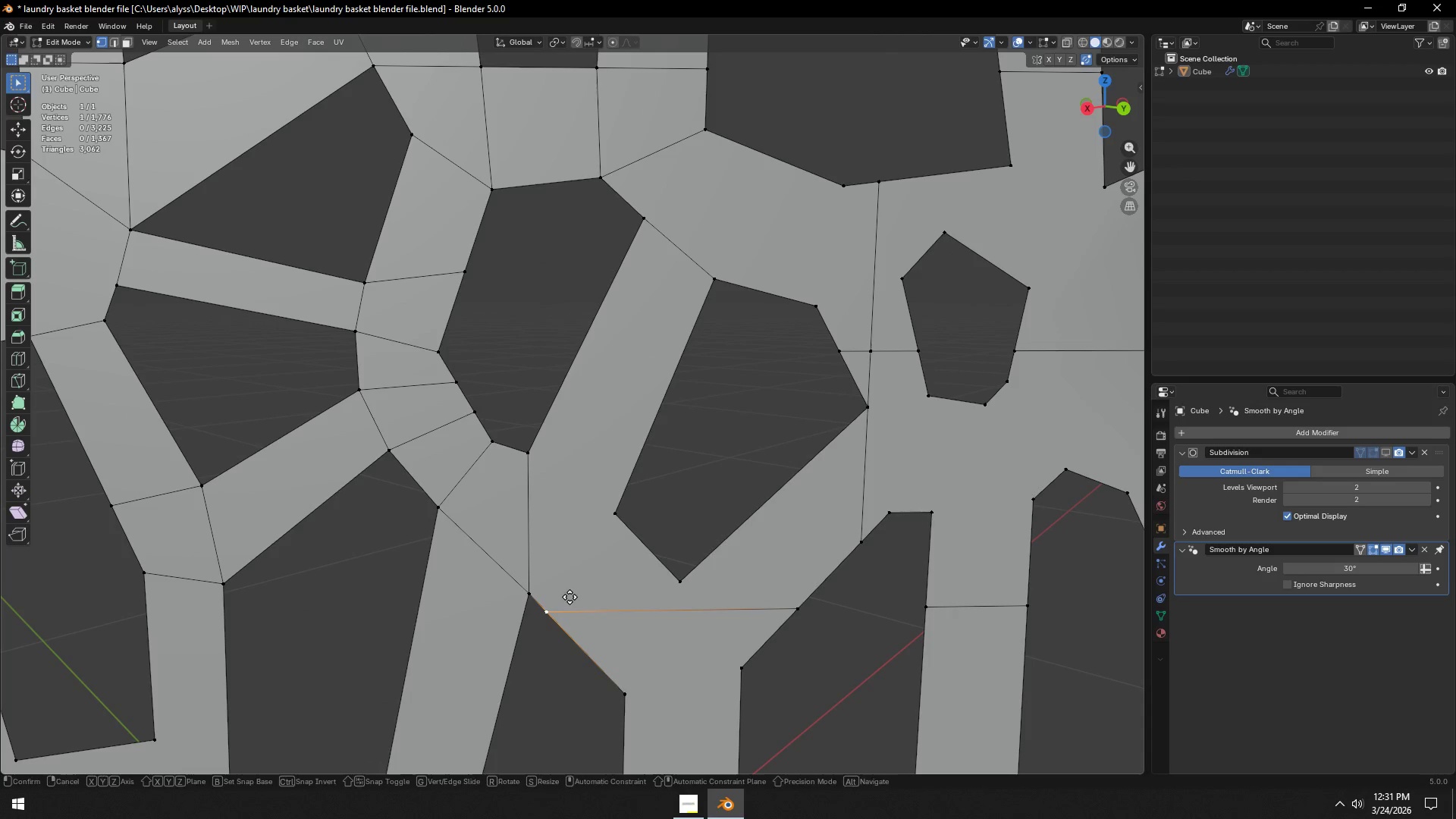 
type(gg)
 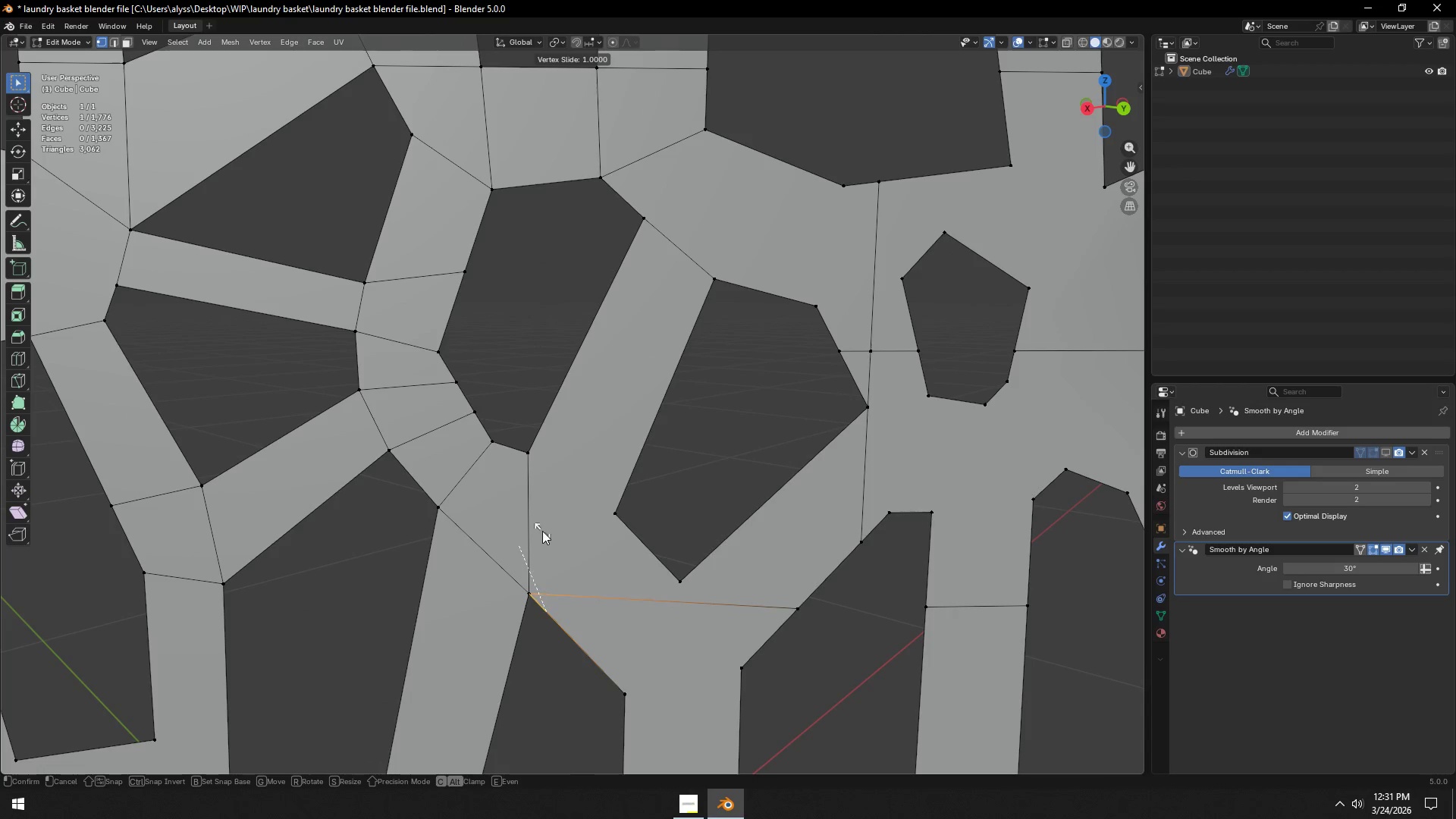 
left_click([542, 531])
 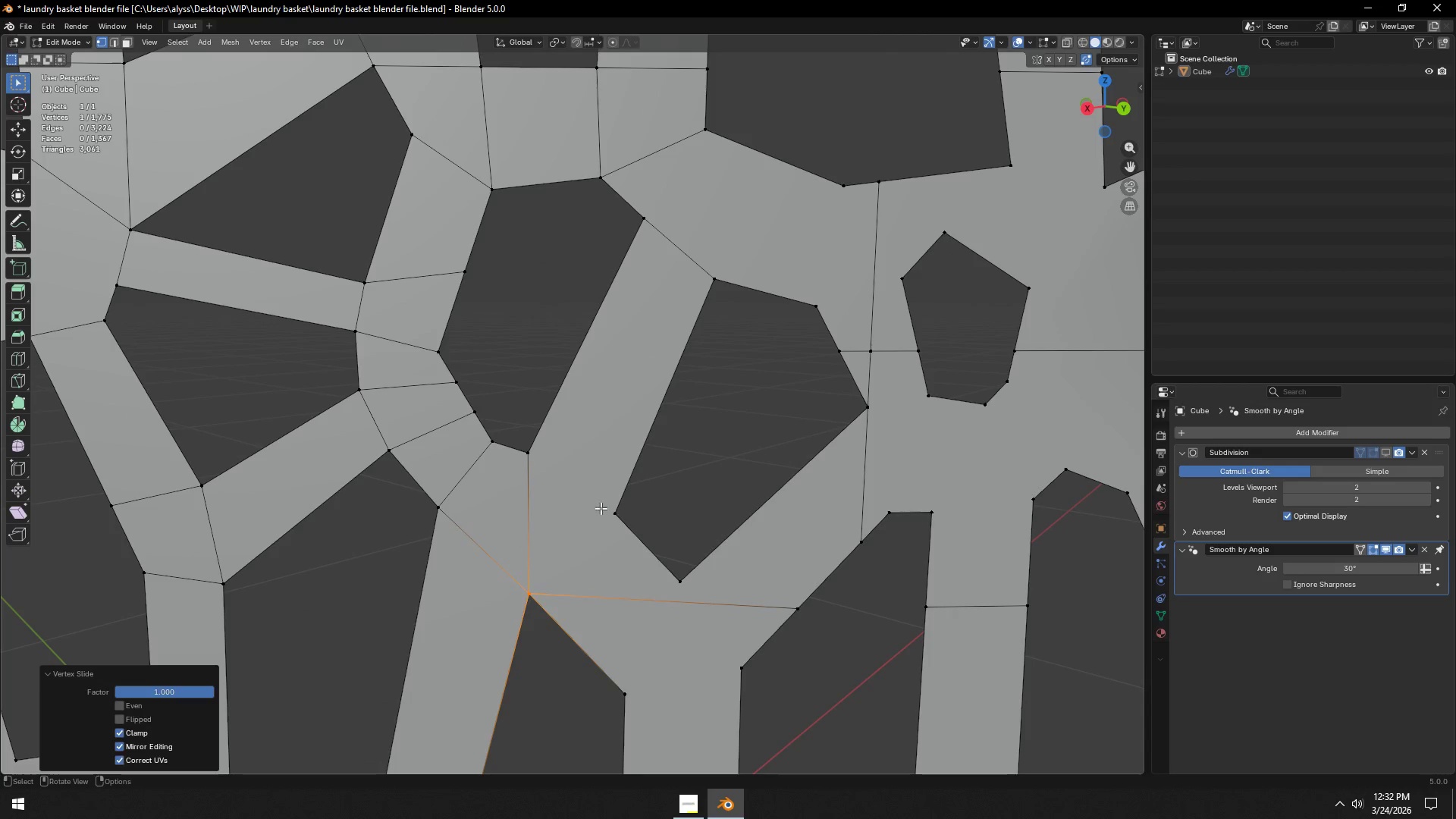 
left_click([535, 457])
 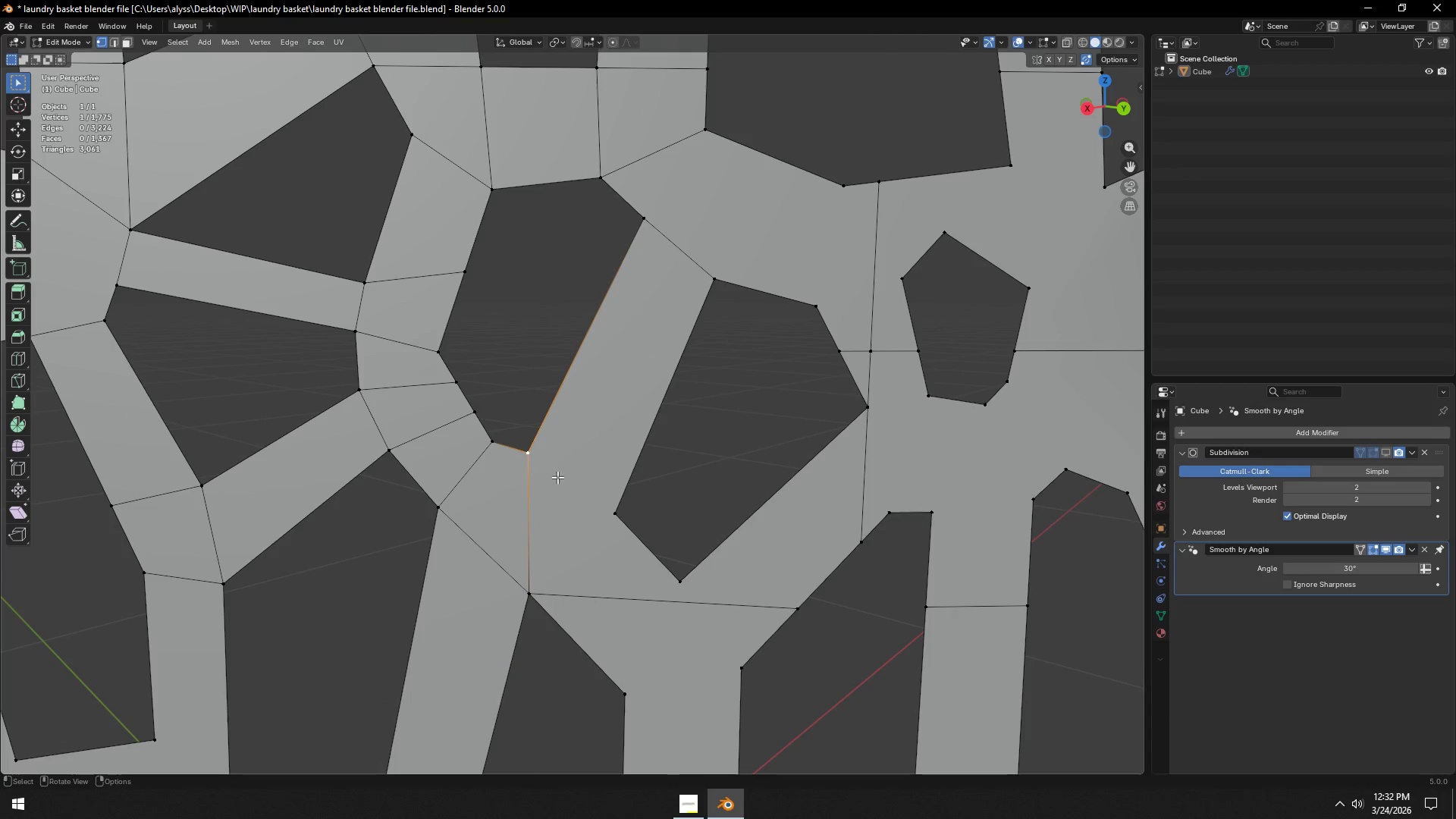 
hold_key(key=ShiftLeft, duration=0.45)
left_click([611, 504])
 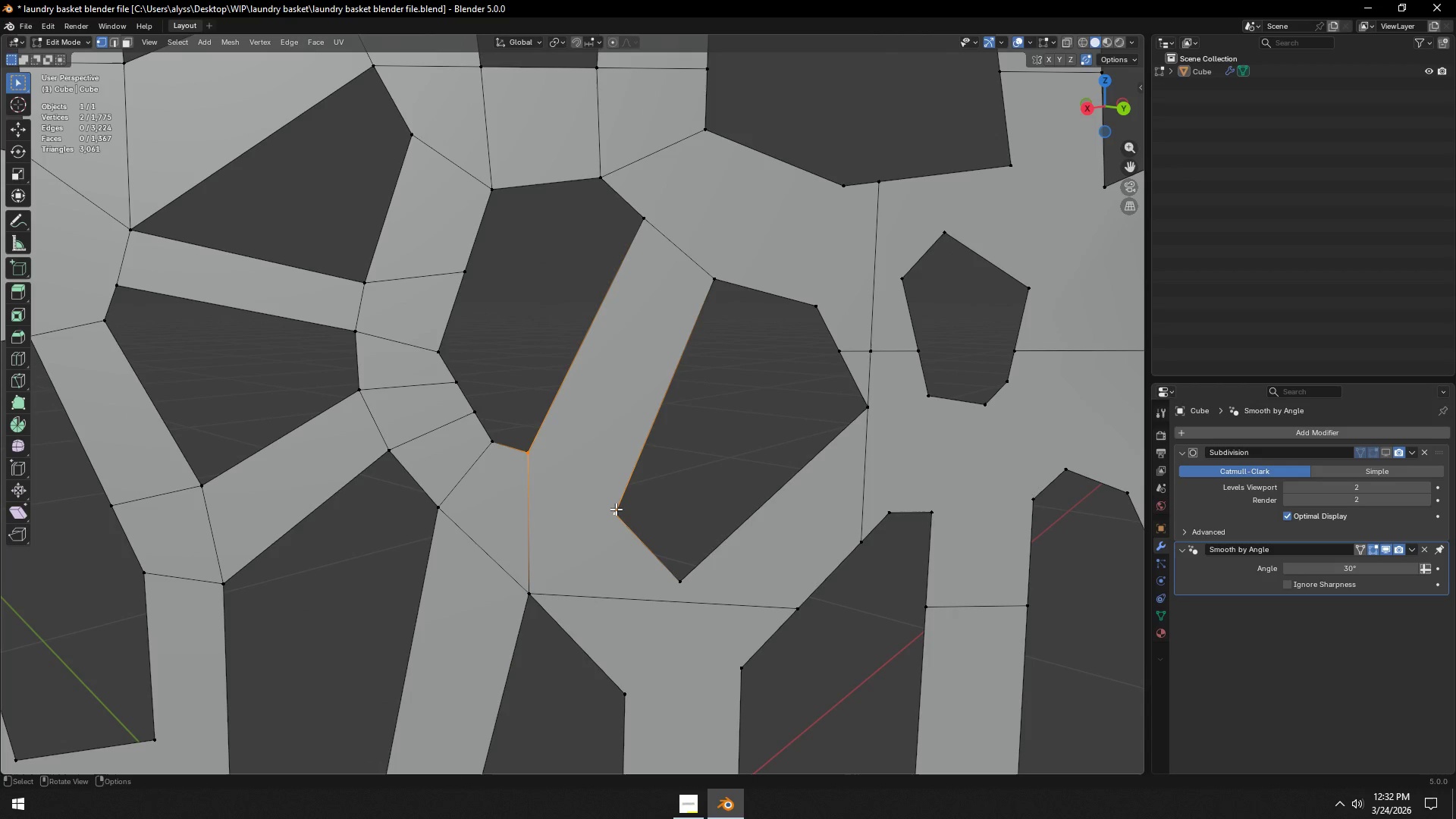 
key(J)
 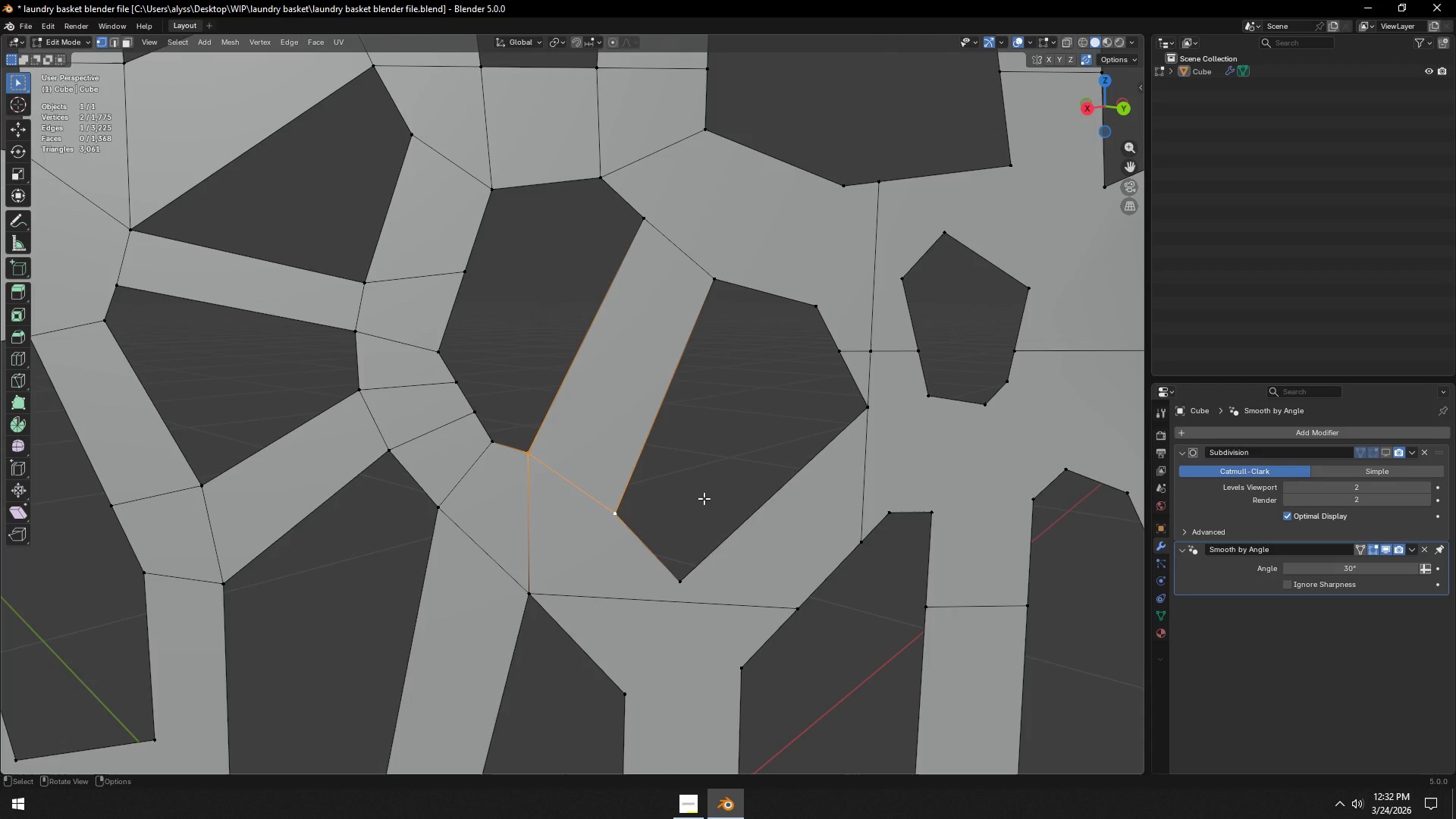 
left_click([704, 498])
 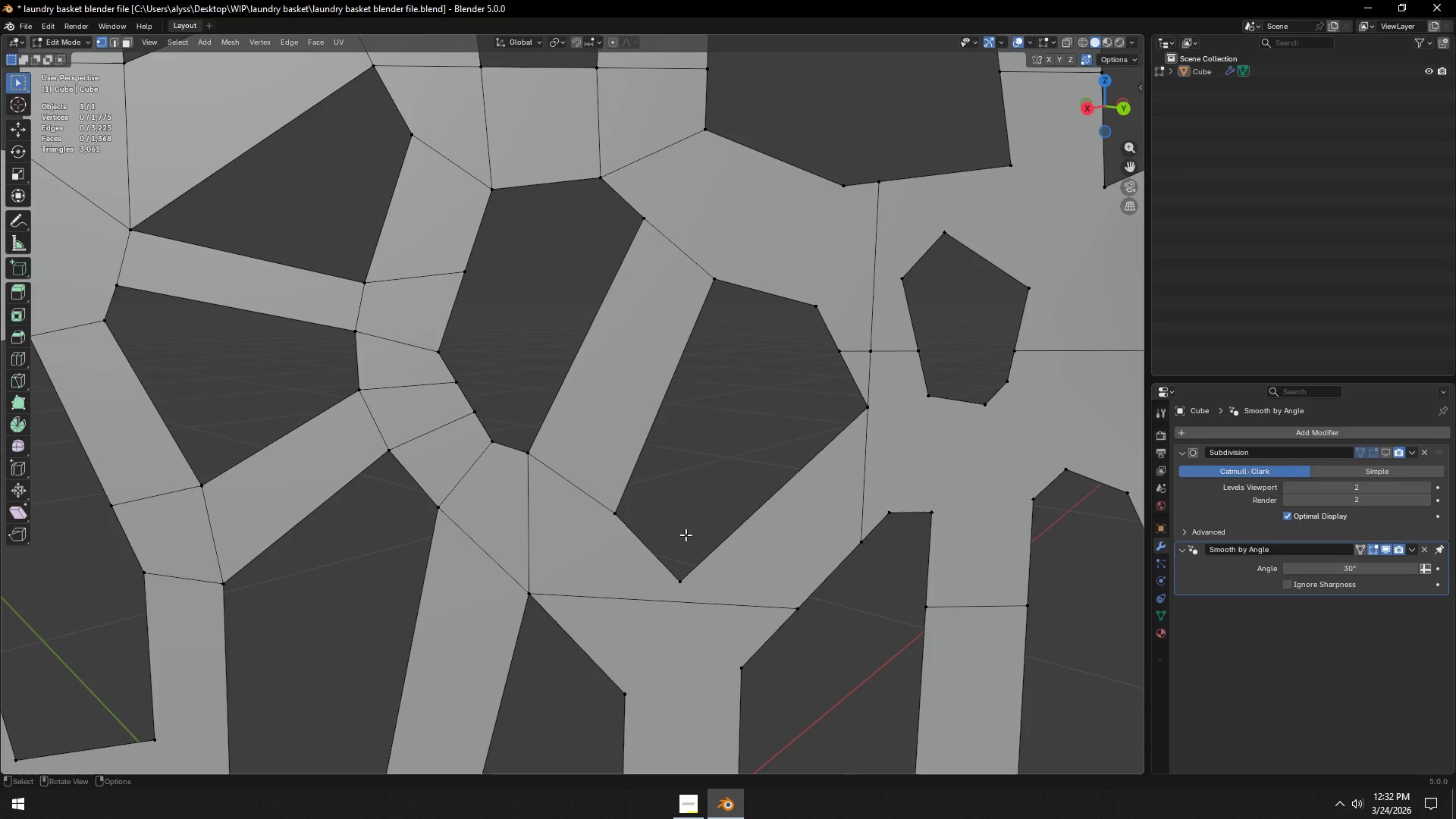 
hold_key(key=ShiftLeft, duration=0.53)
 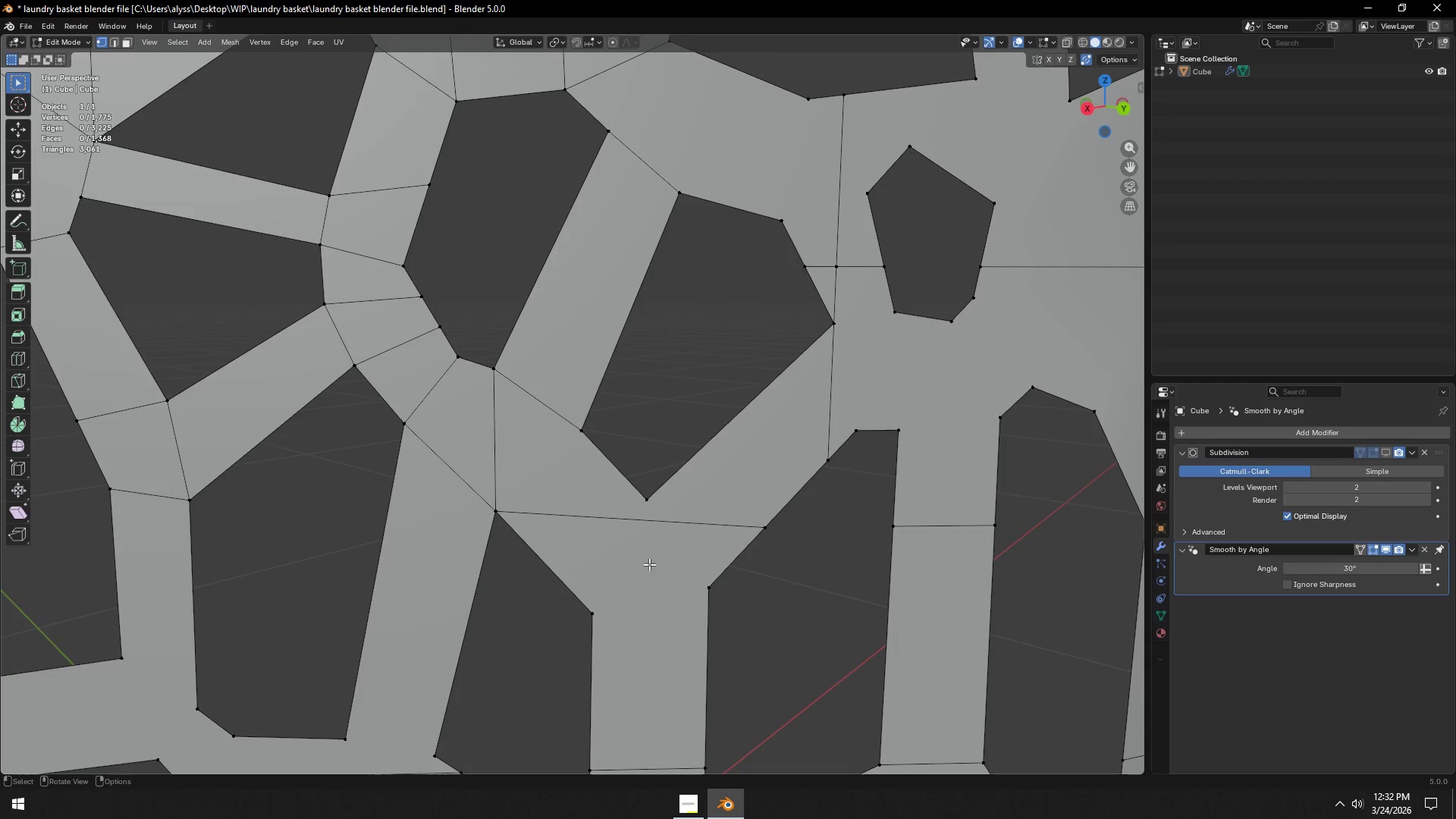 
key(2)
 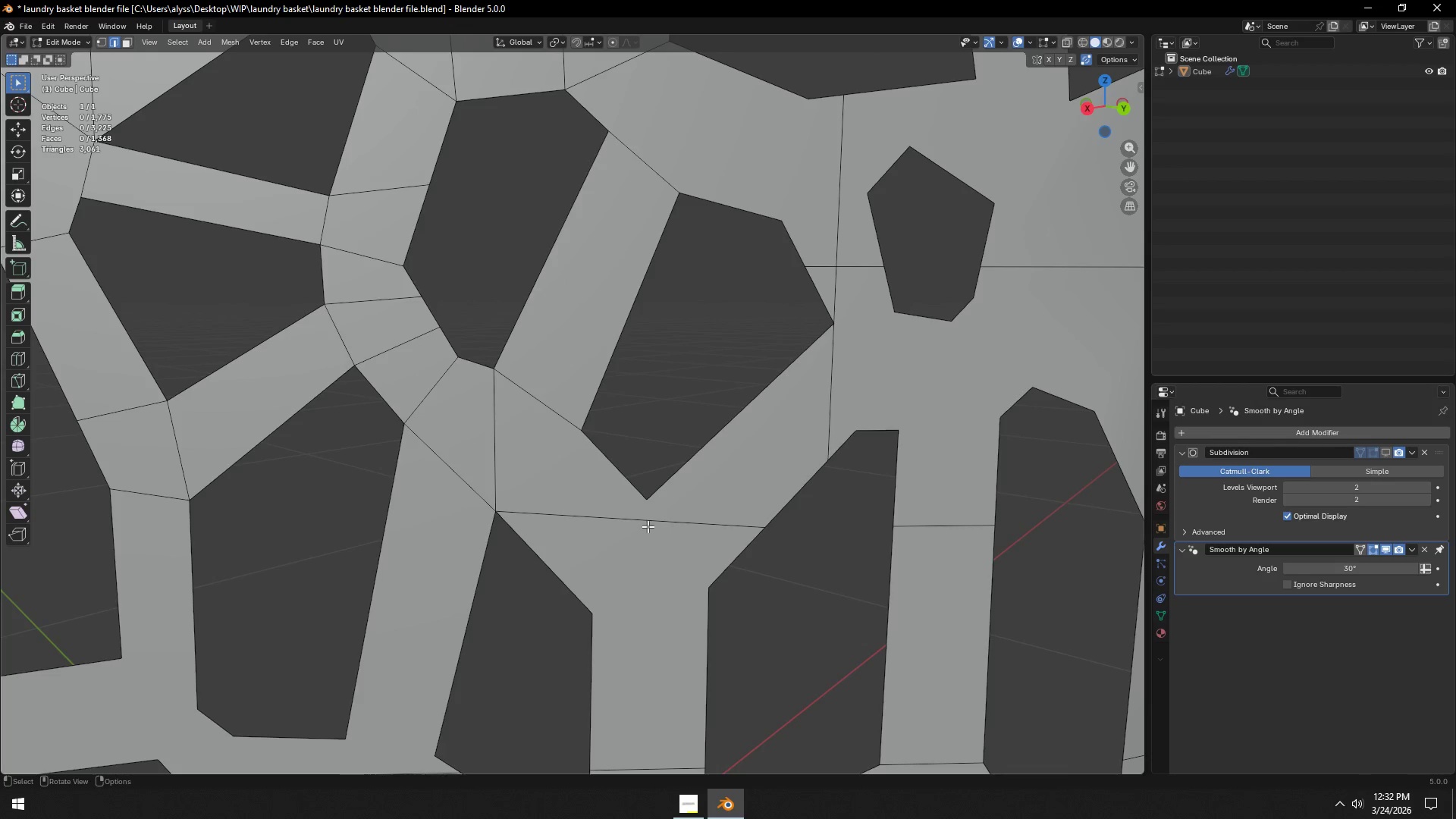 
left_click([648, 526])
 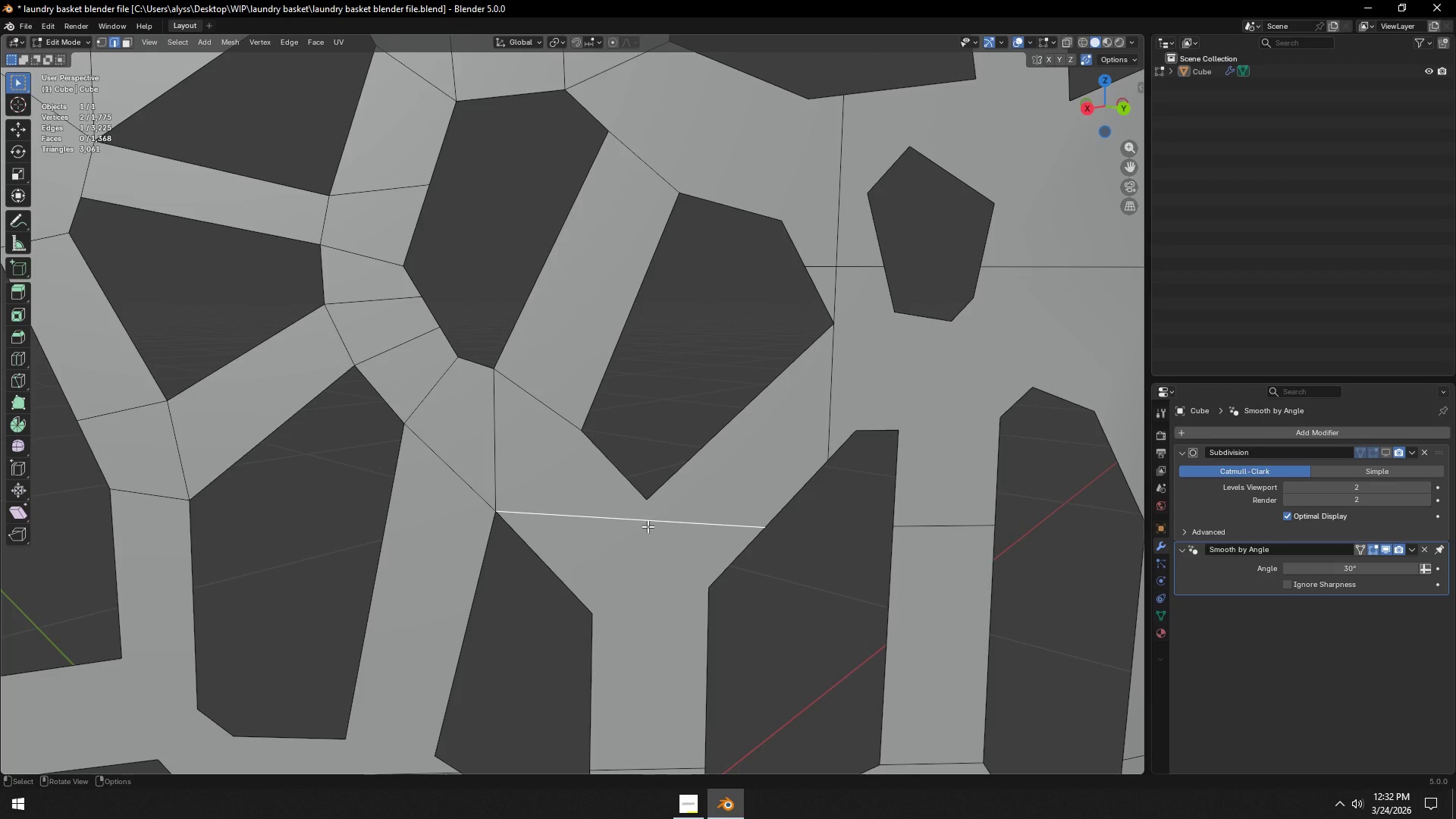 
key(X)
 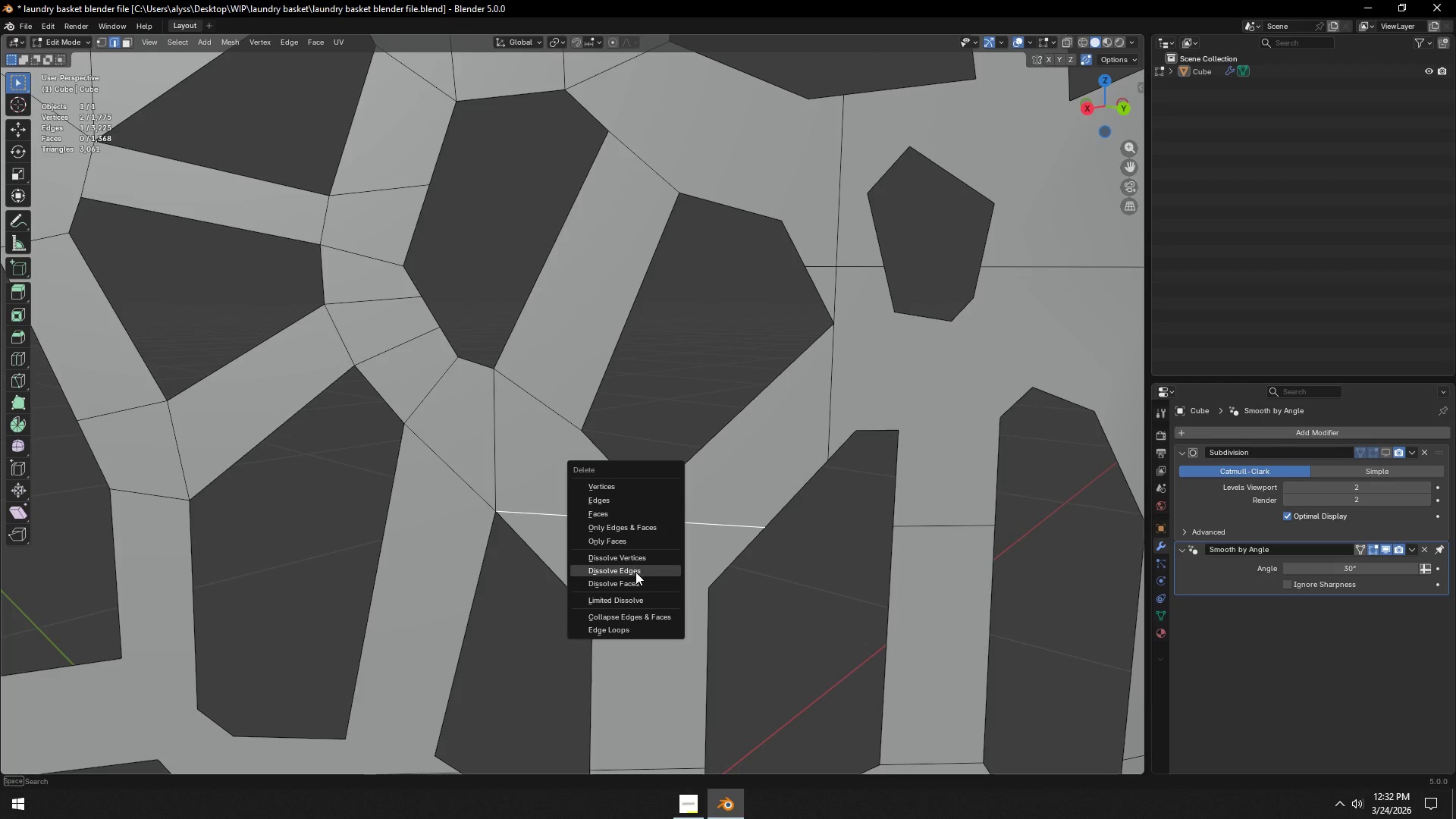 
left_click([635, 573])
 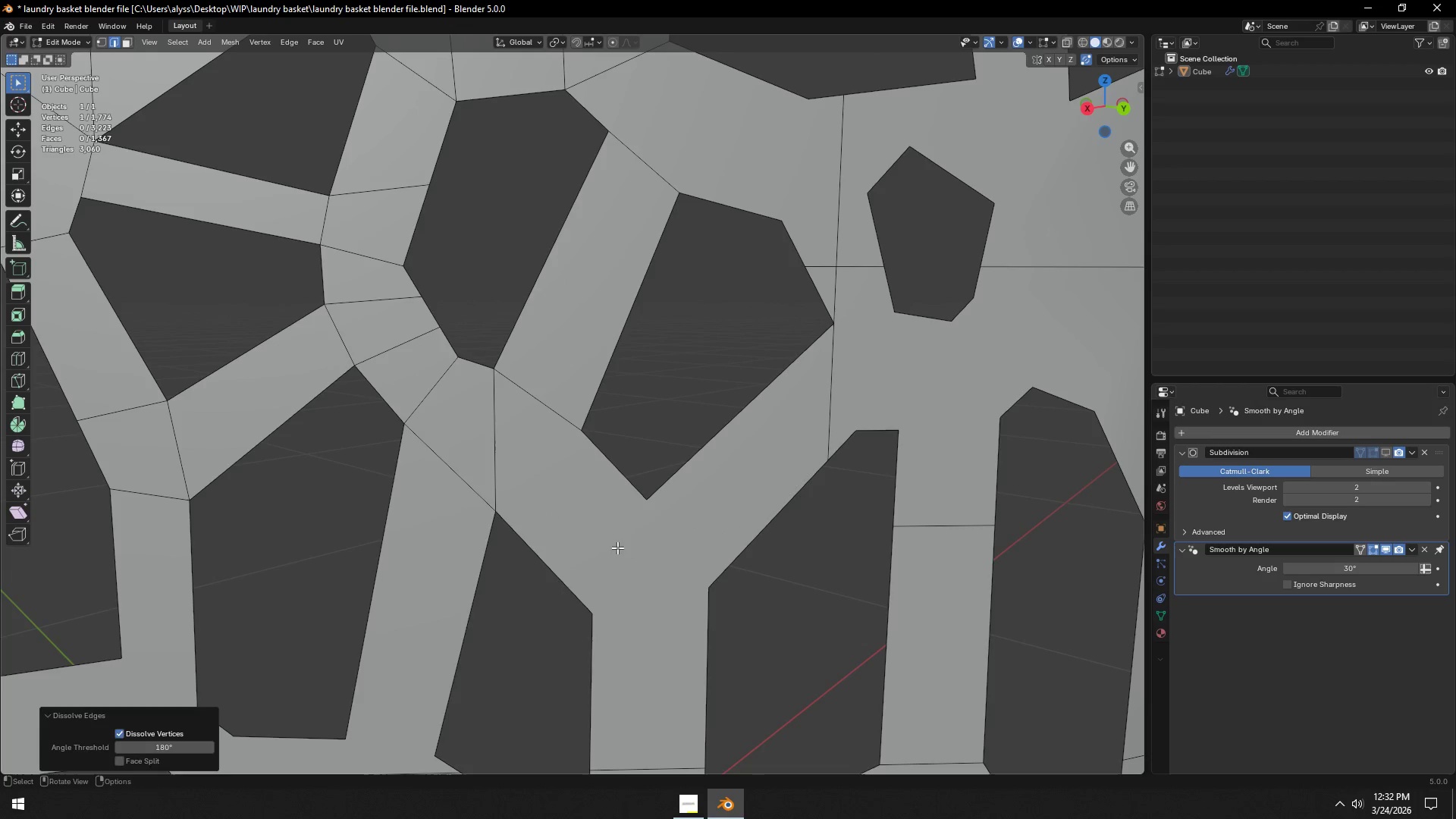 
type(12112)
 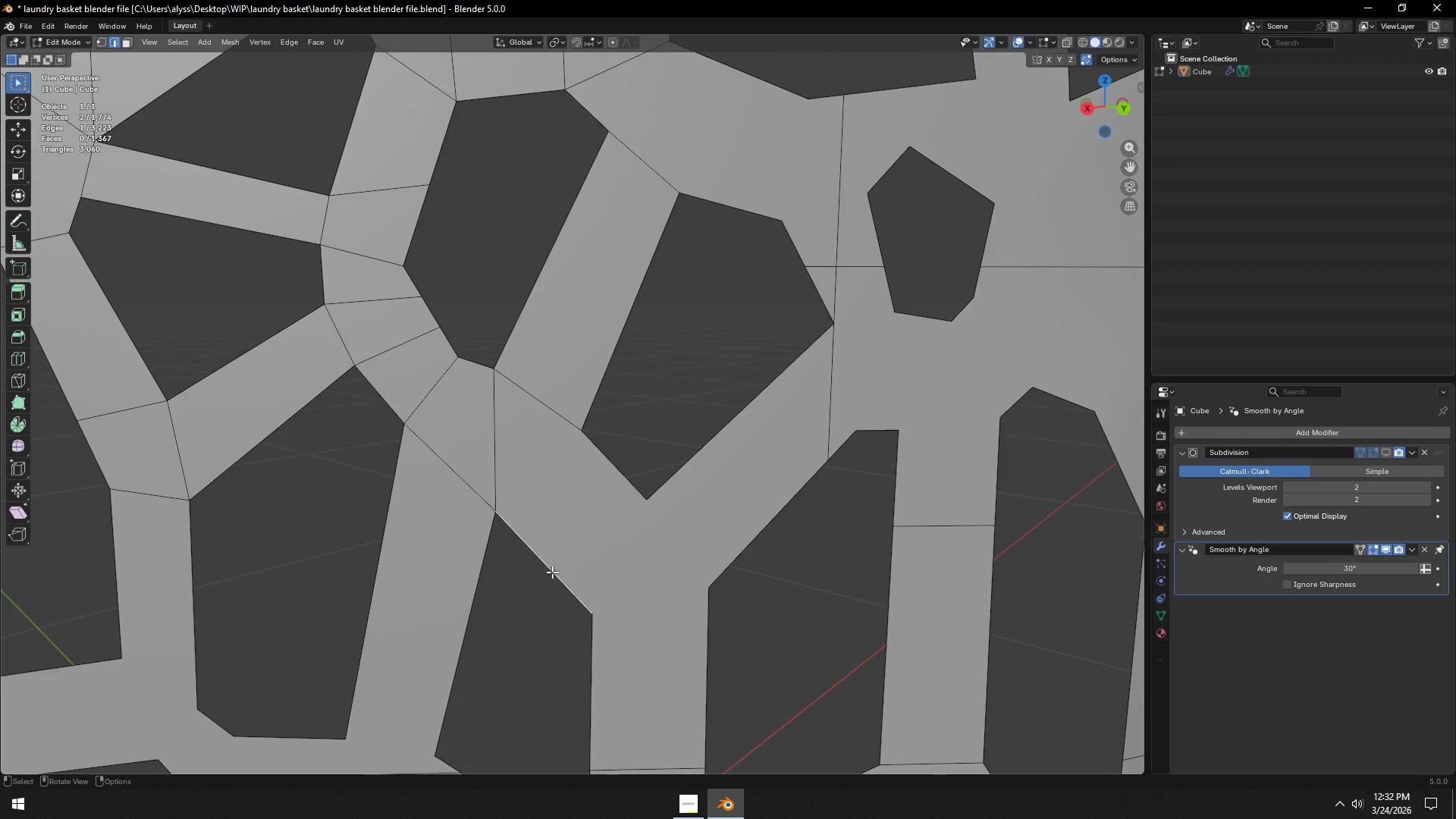 
right_click([552, 572])
 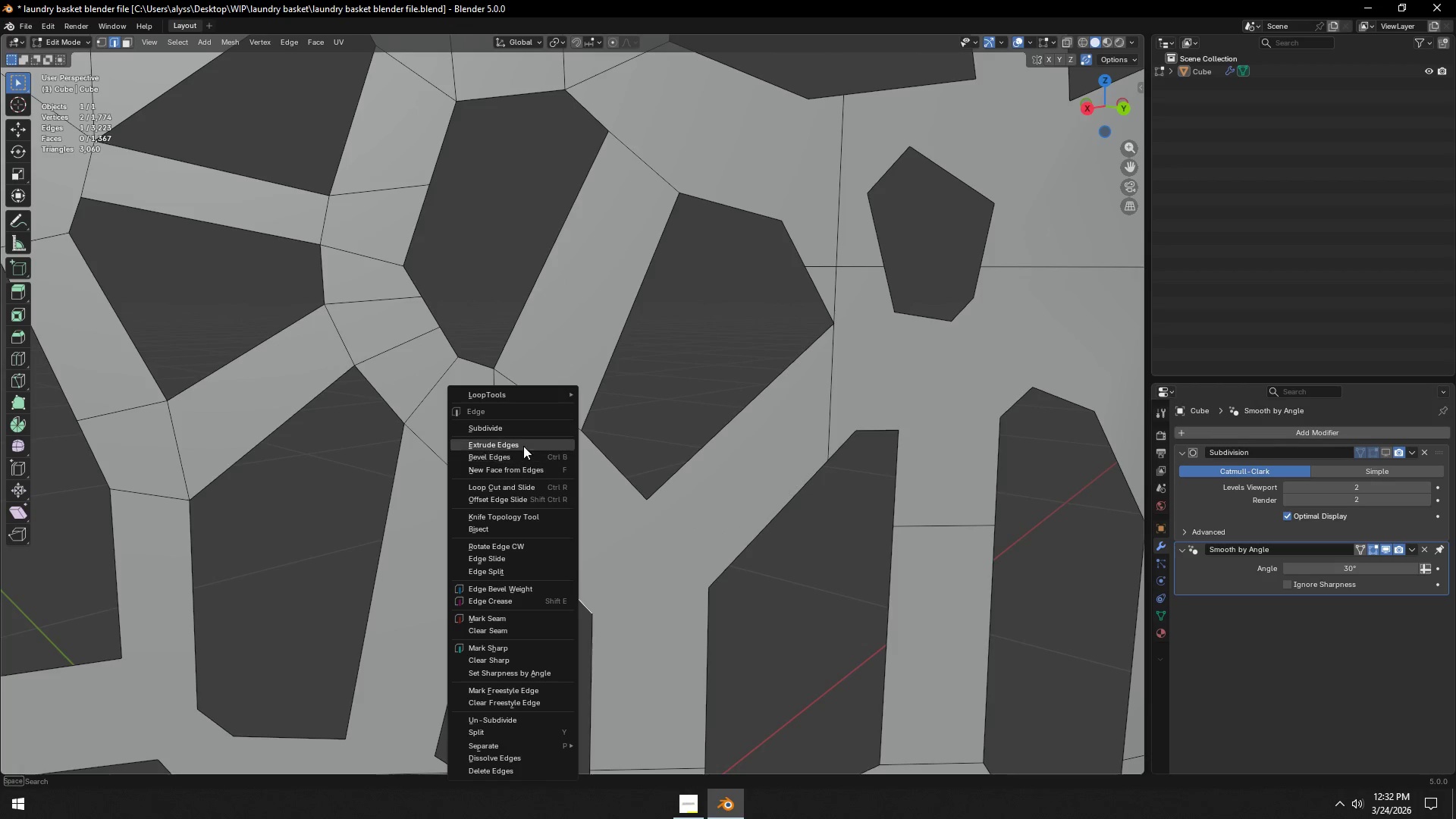 
left_click([523, 429])
 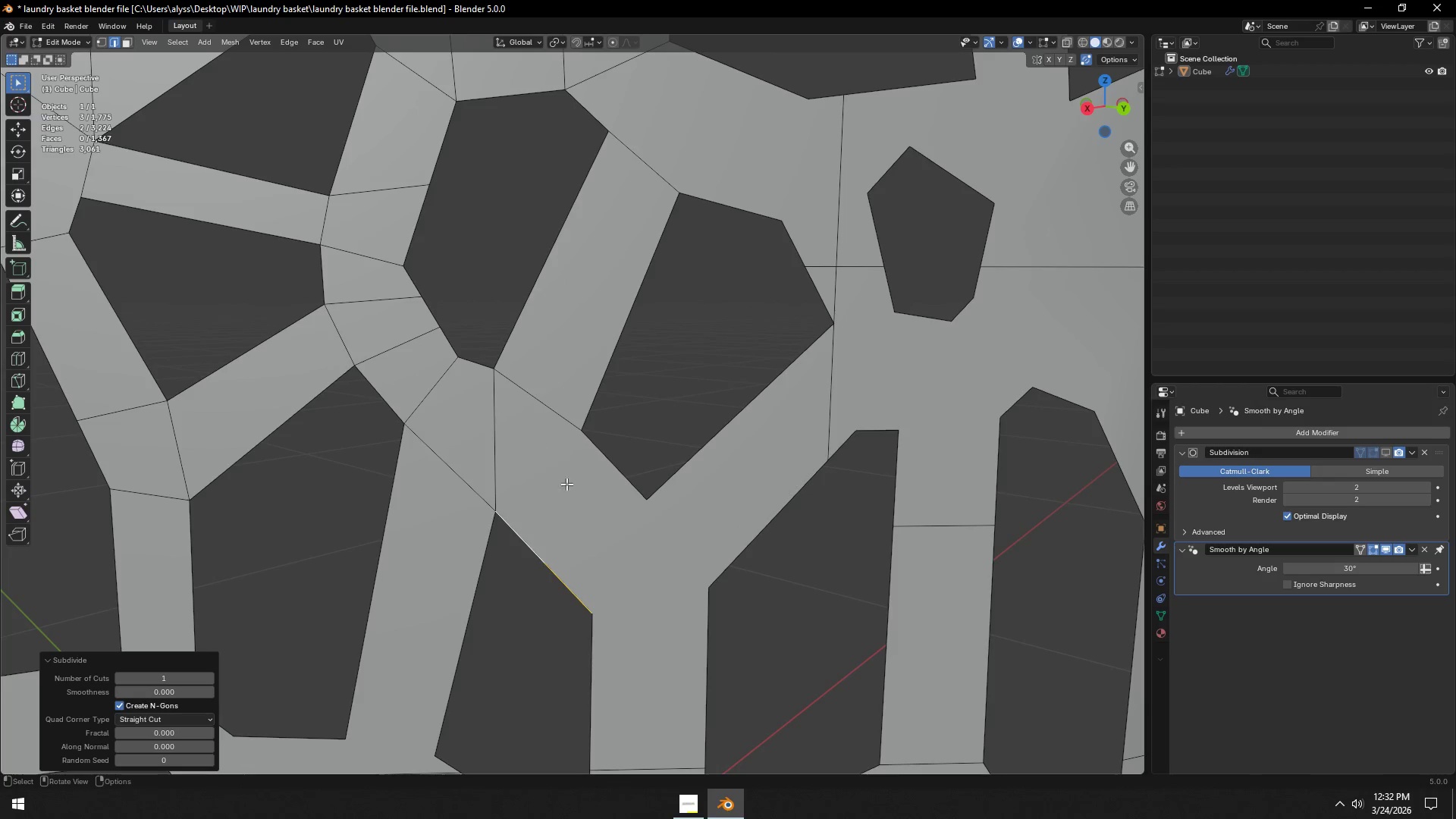 
key(1)
 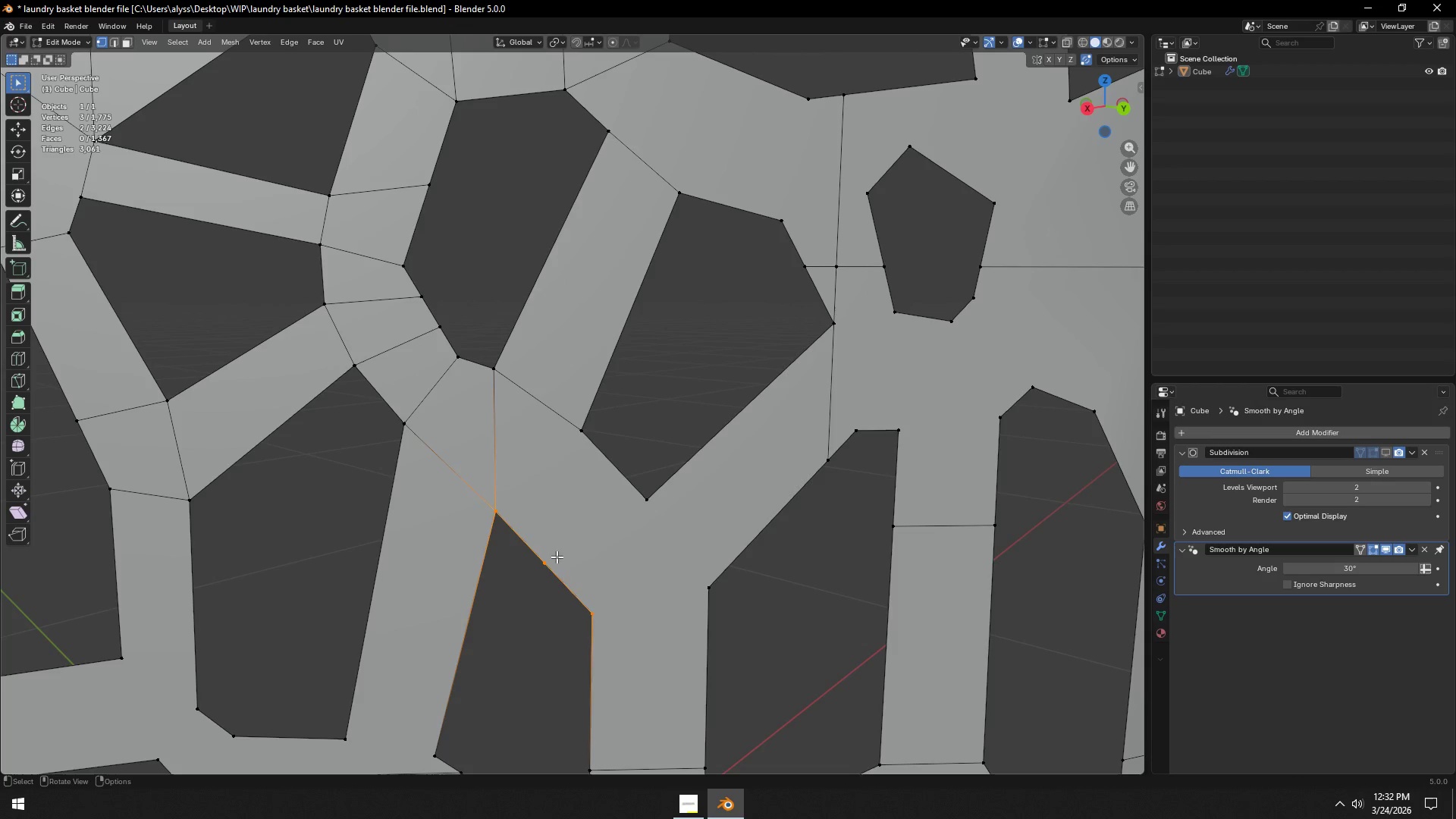 
left_click([553, 557])
 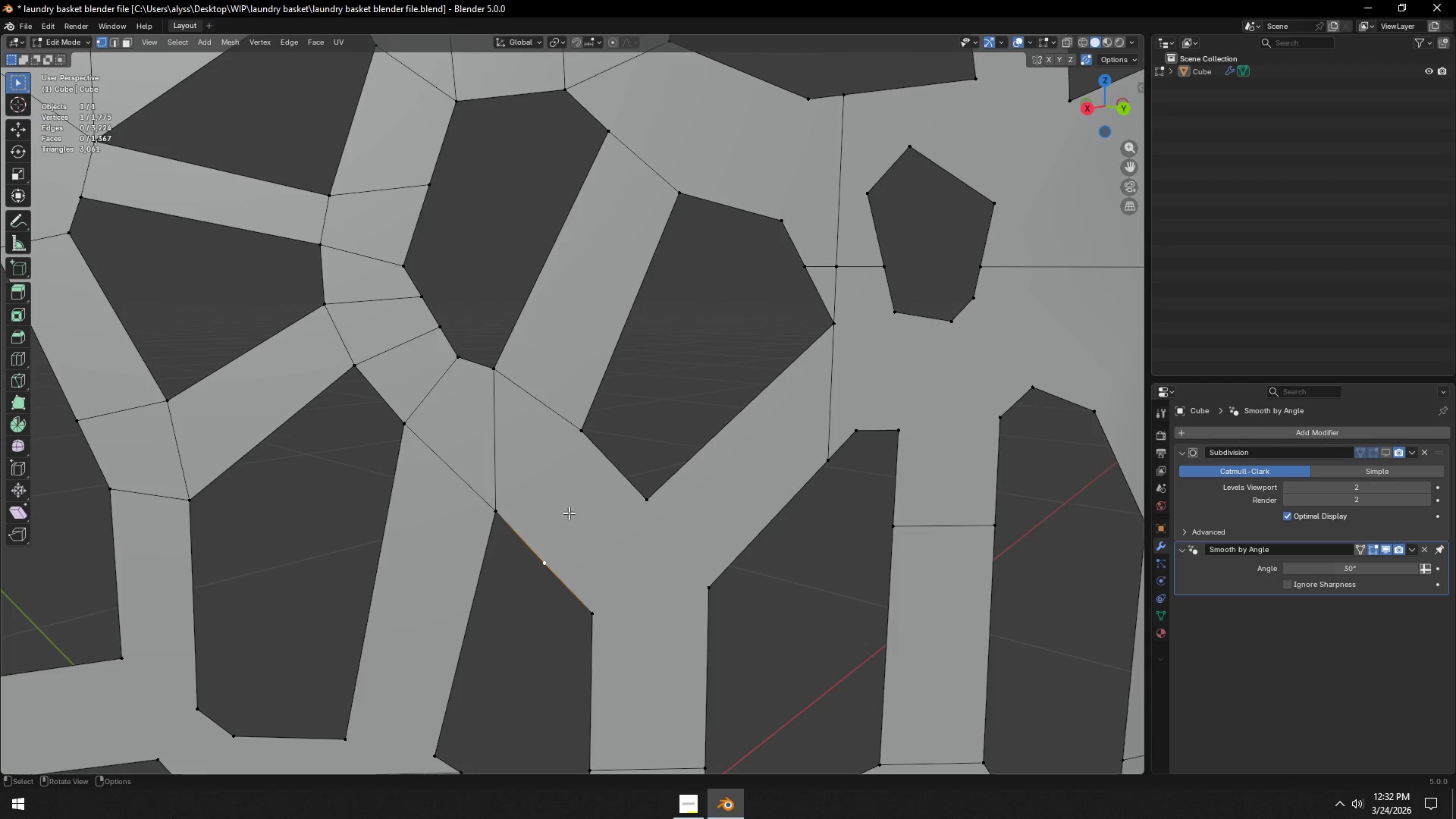 
hold_key(key=ShiftLeft, duration=0.34)
left_click([580, 444])
 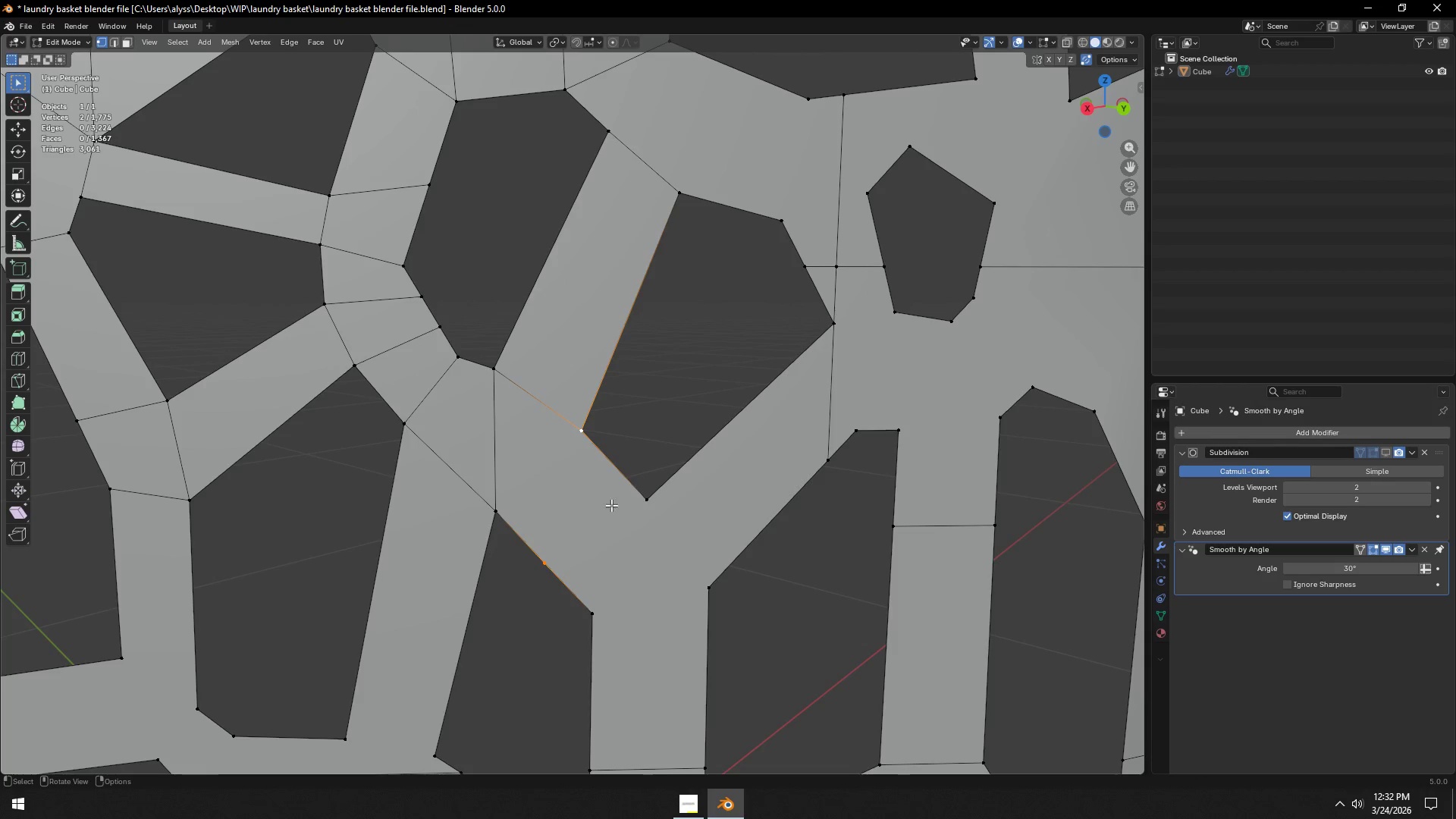 
key(J)
 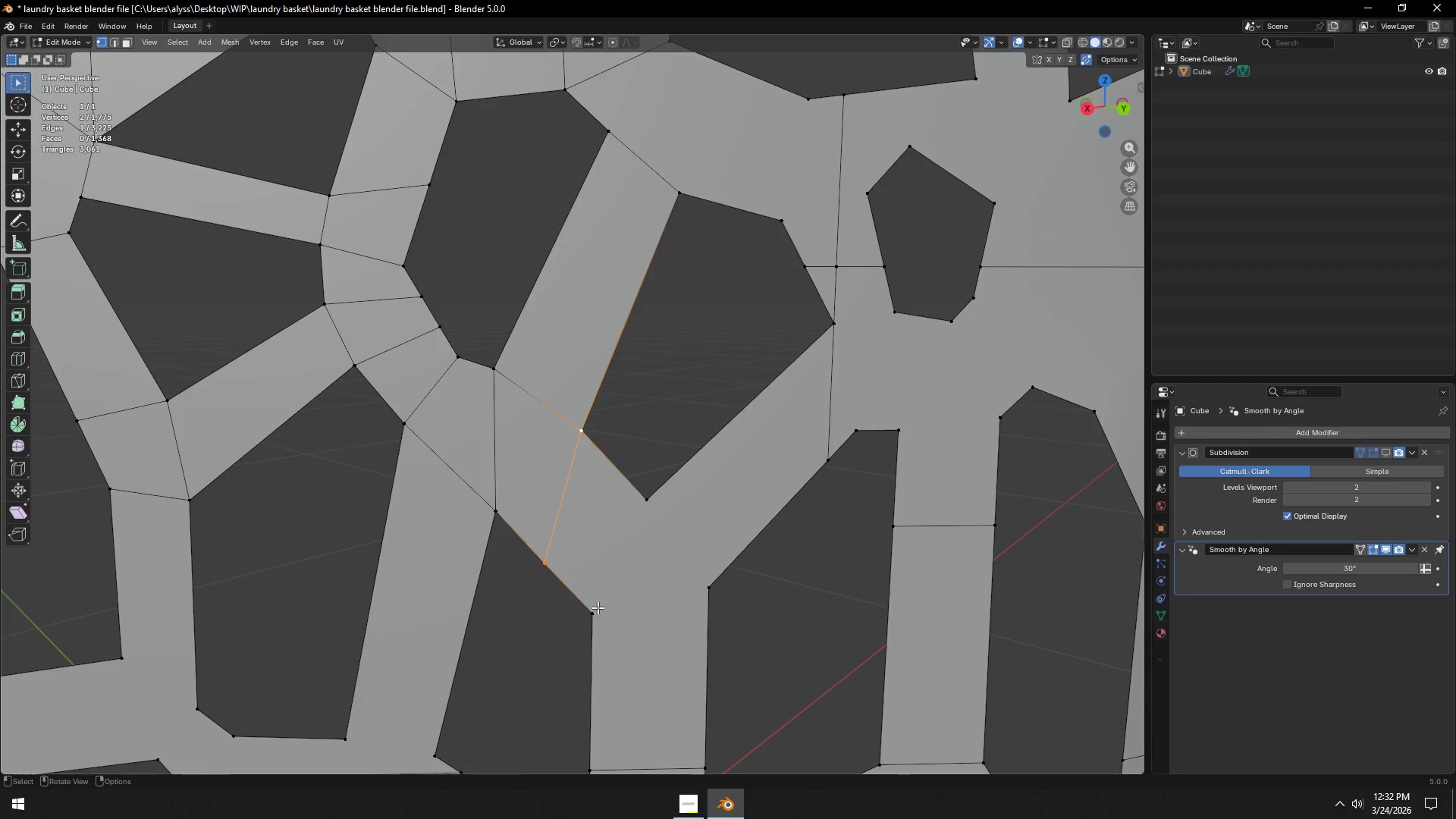 
left_click([598, 605])
 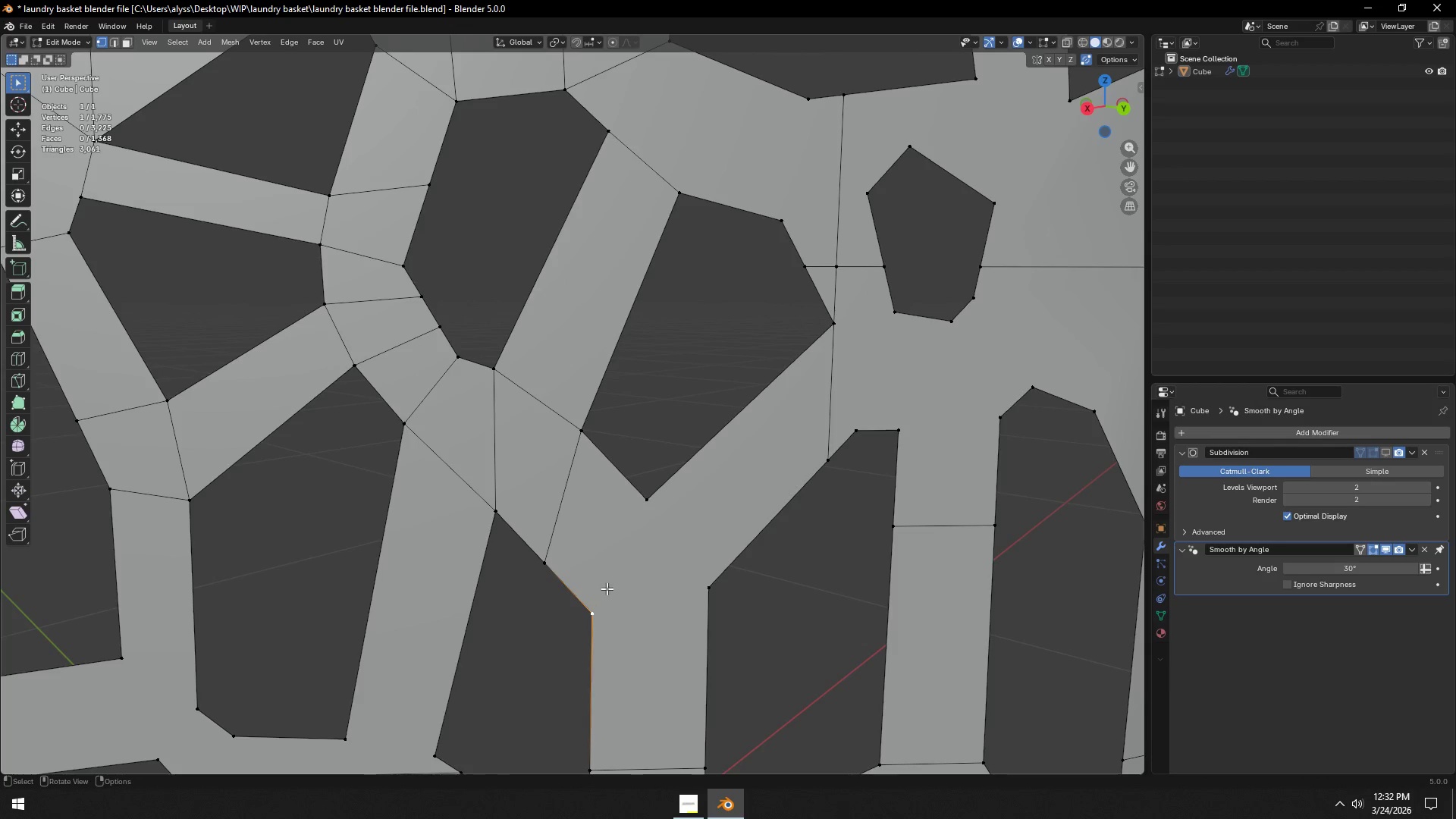 
hold_key(key=ShiftLeft, duration=0.45)
left_click([648, 499])
 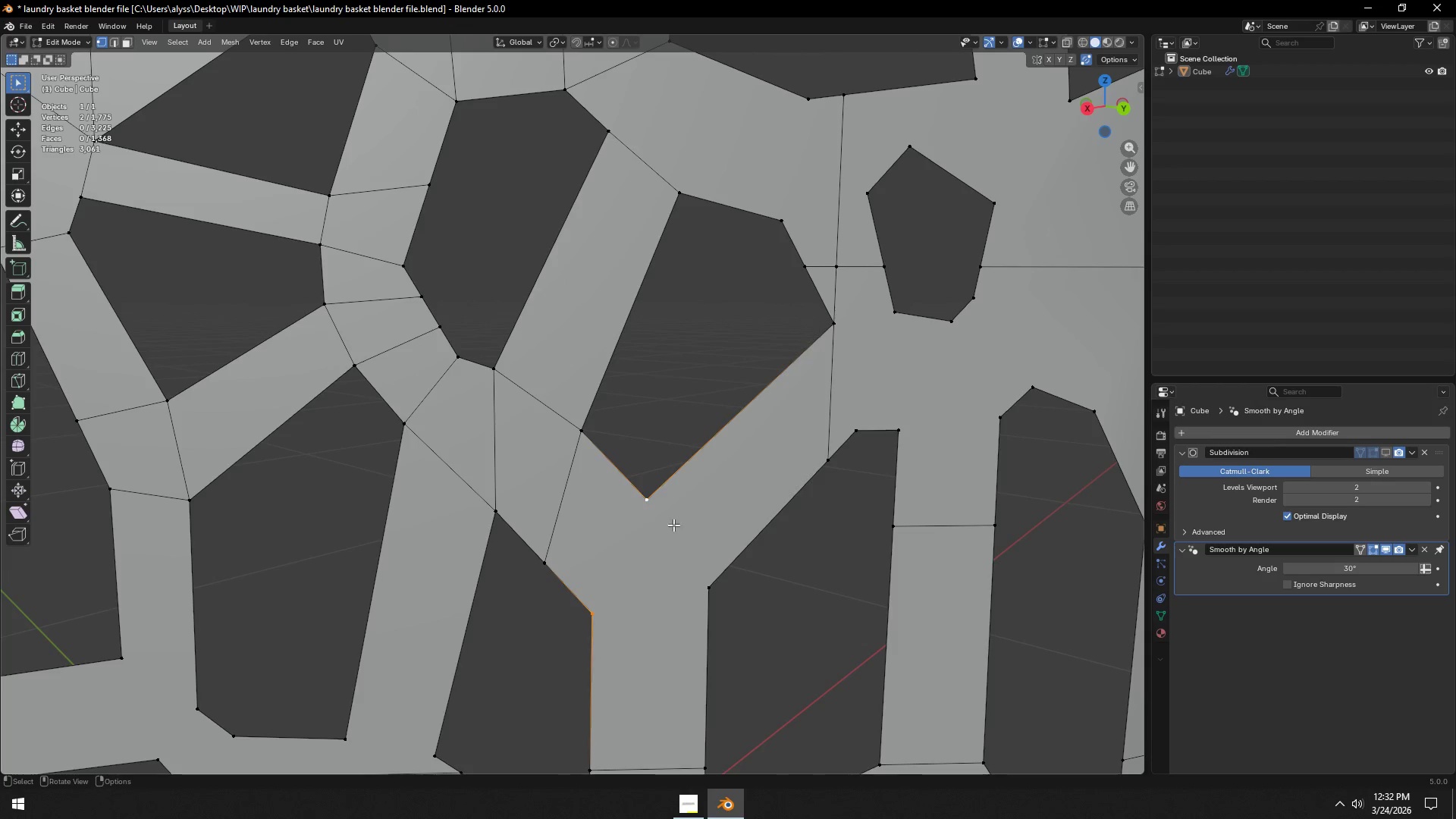 
key(J)
 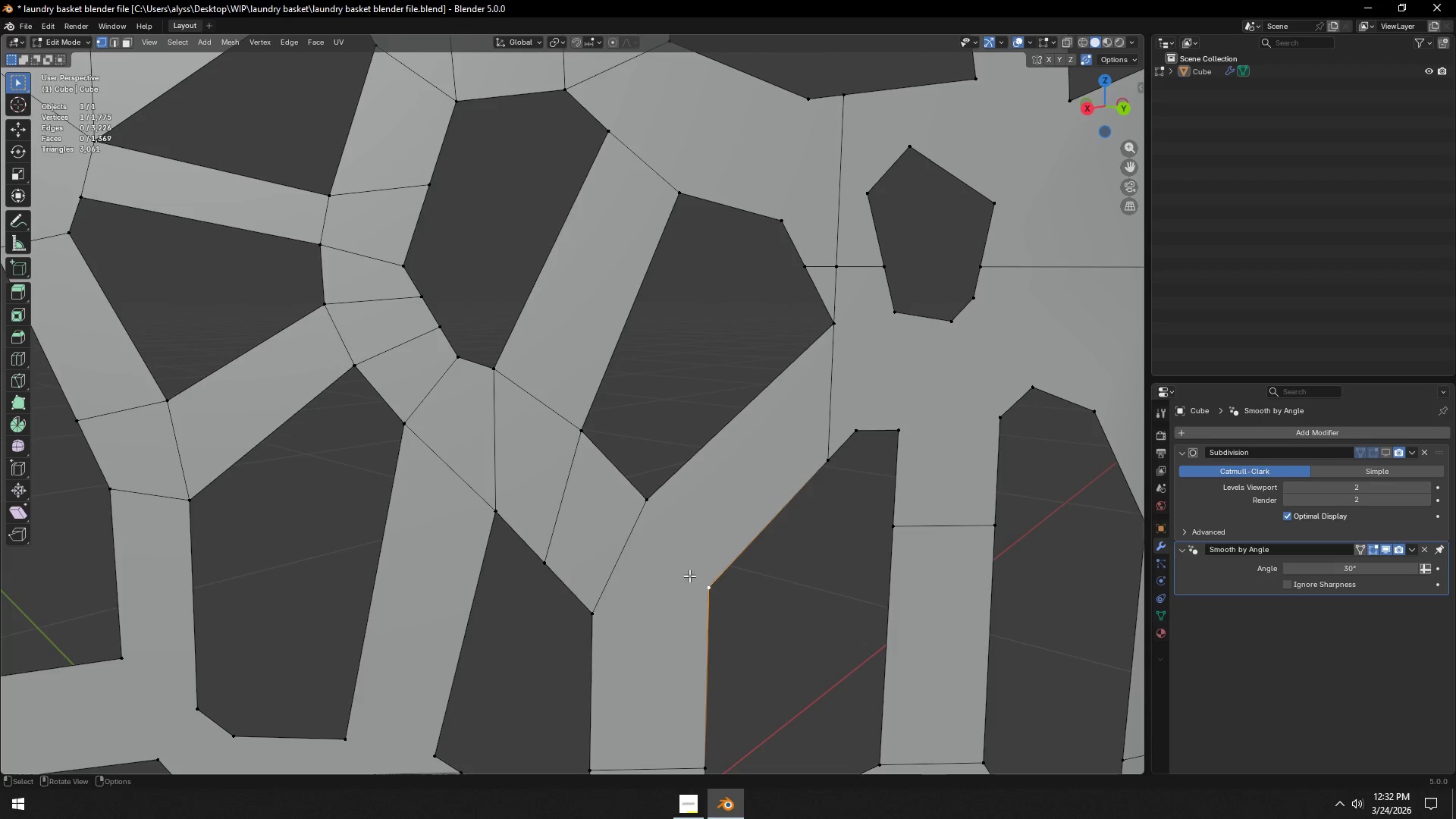 
hold_key(key=ShiftLeft, duration=0.48)
left_click([648, 507])
 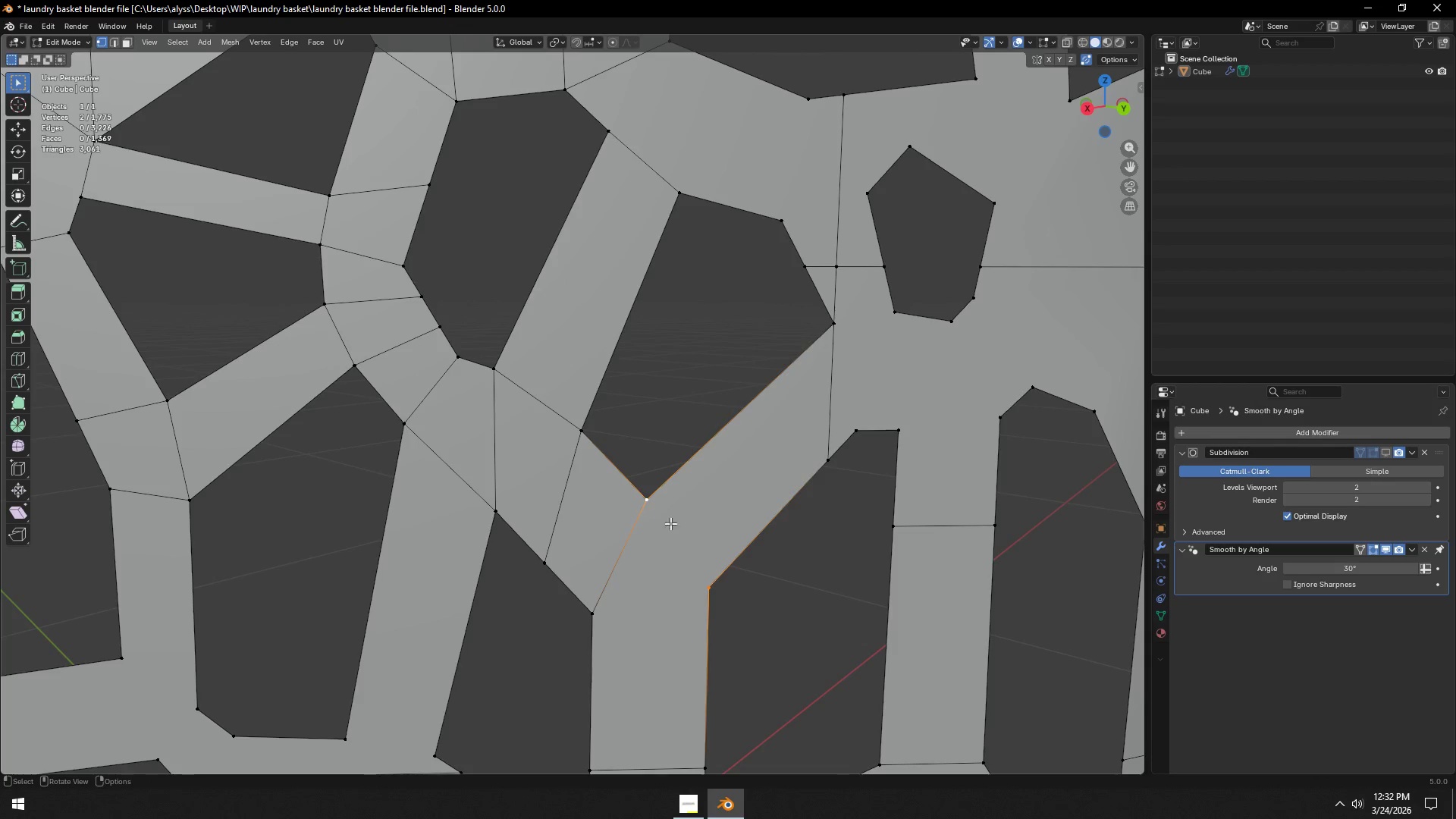 
key(J)
 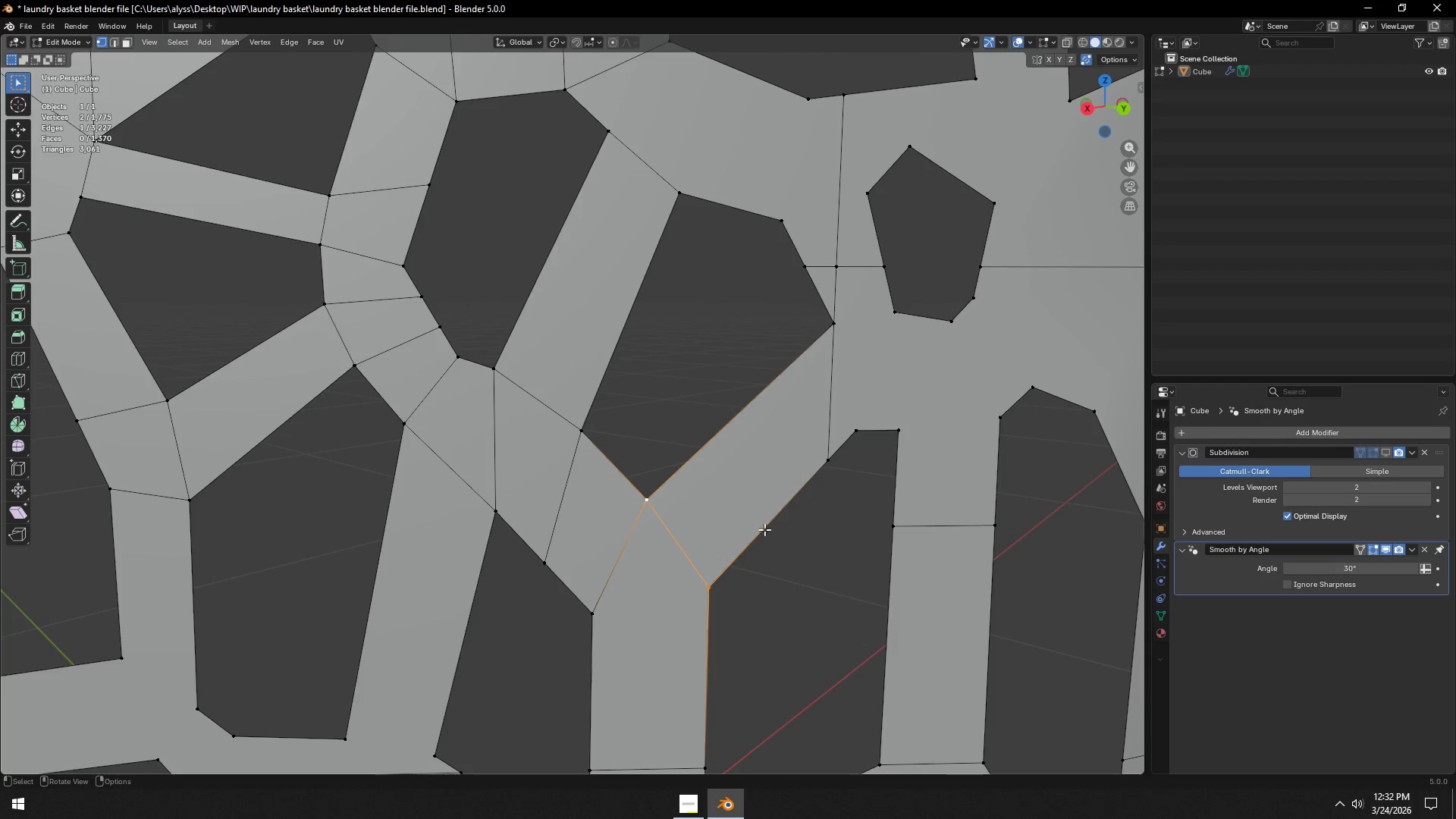 
hold_key(key=ShiftLeft, duration=0.34)
 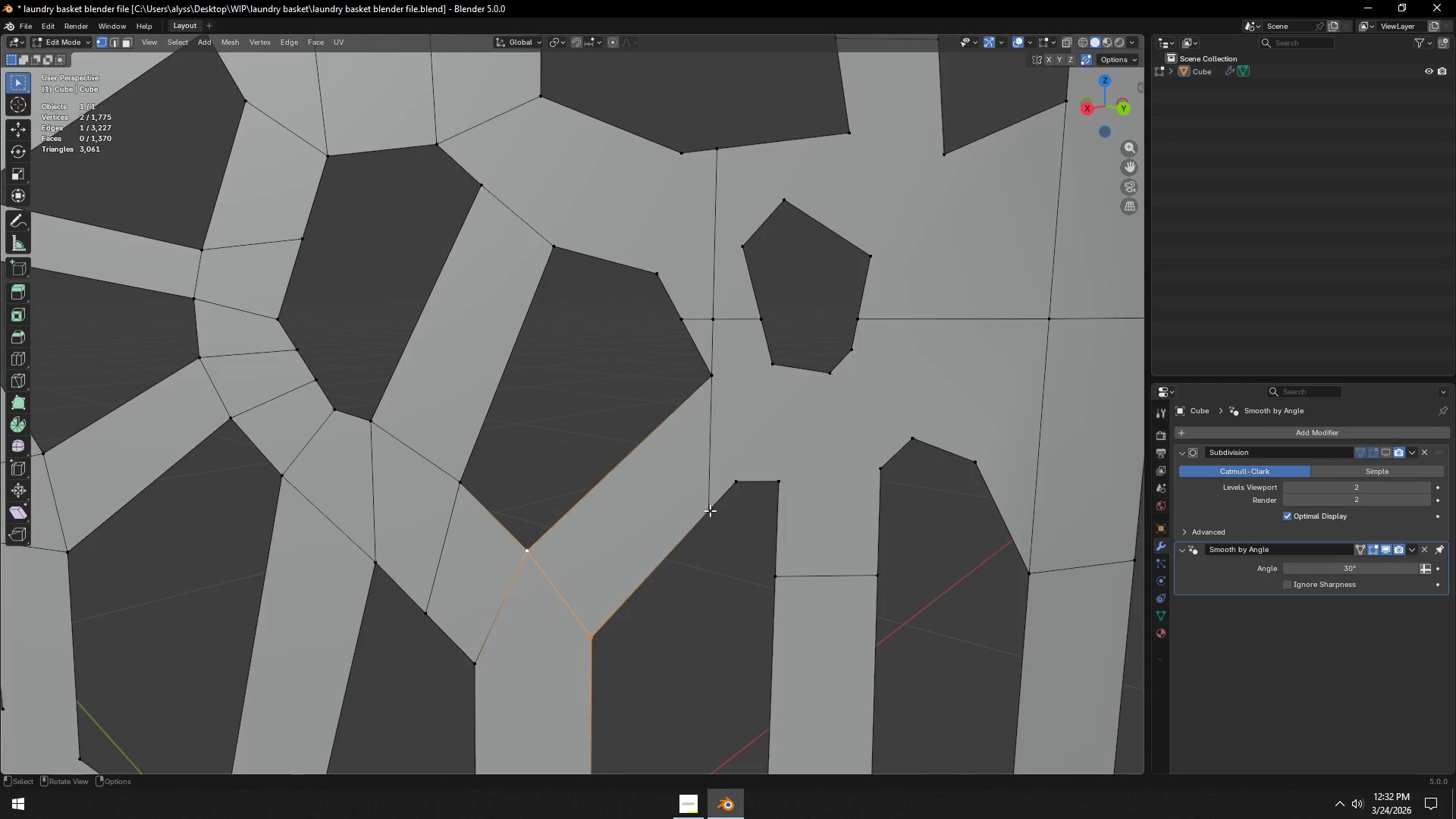 
left_click([709, 508])
 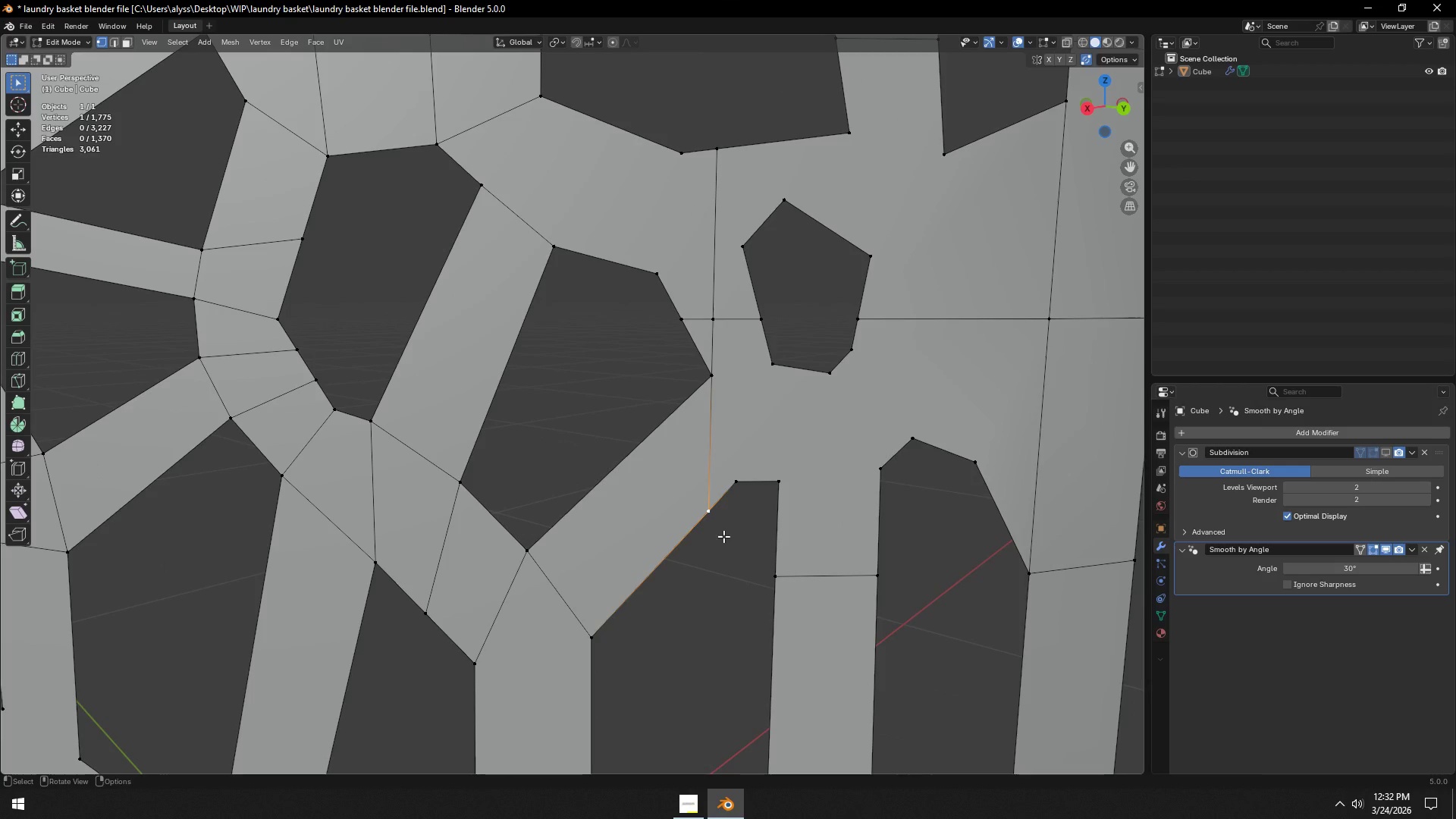 
type(gg)
 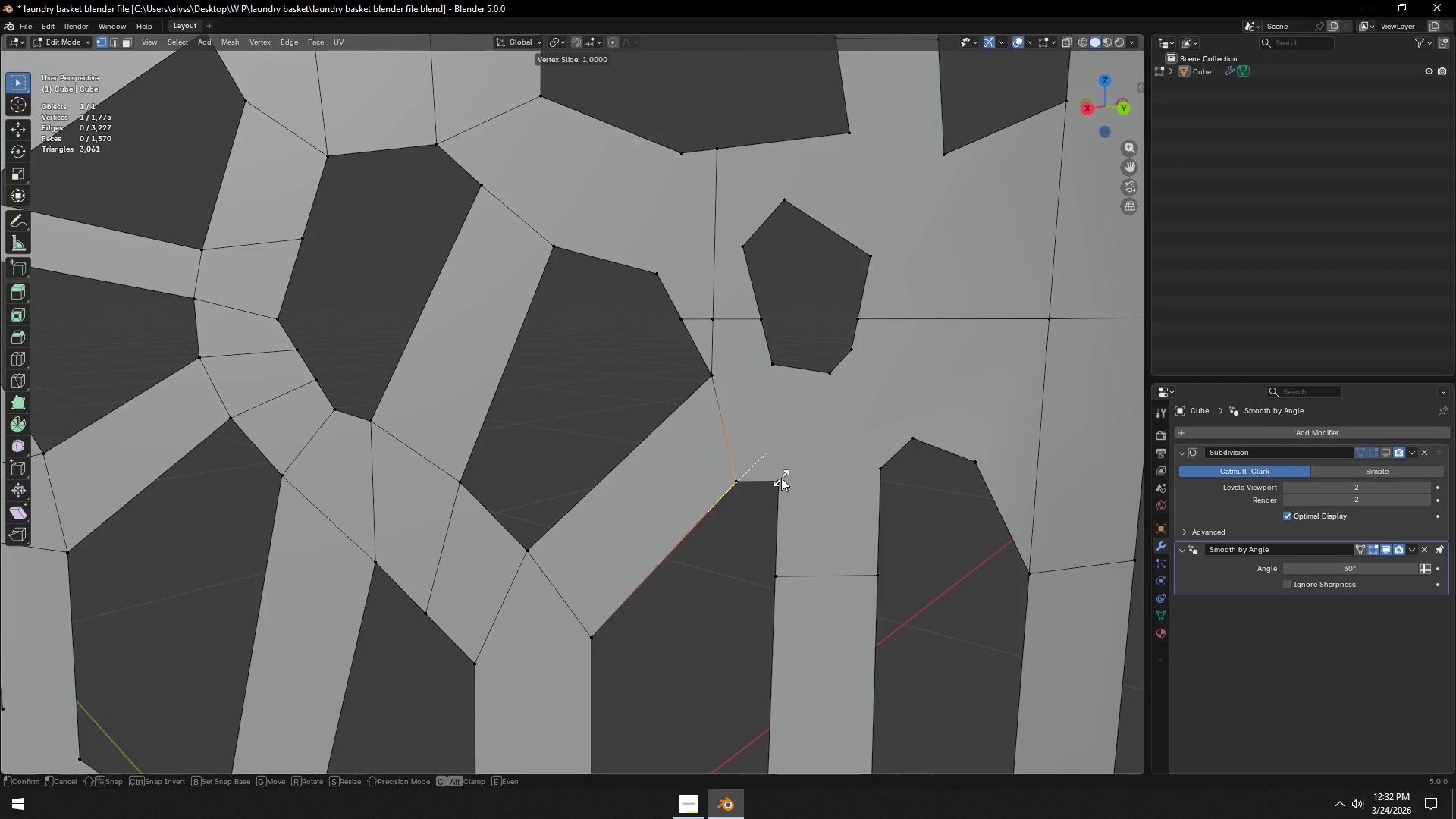 
left_click([781, 478])
 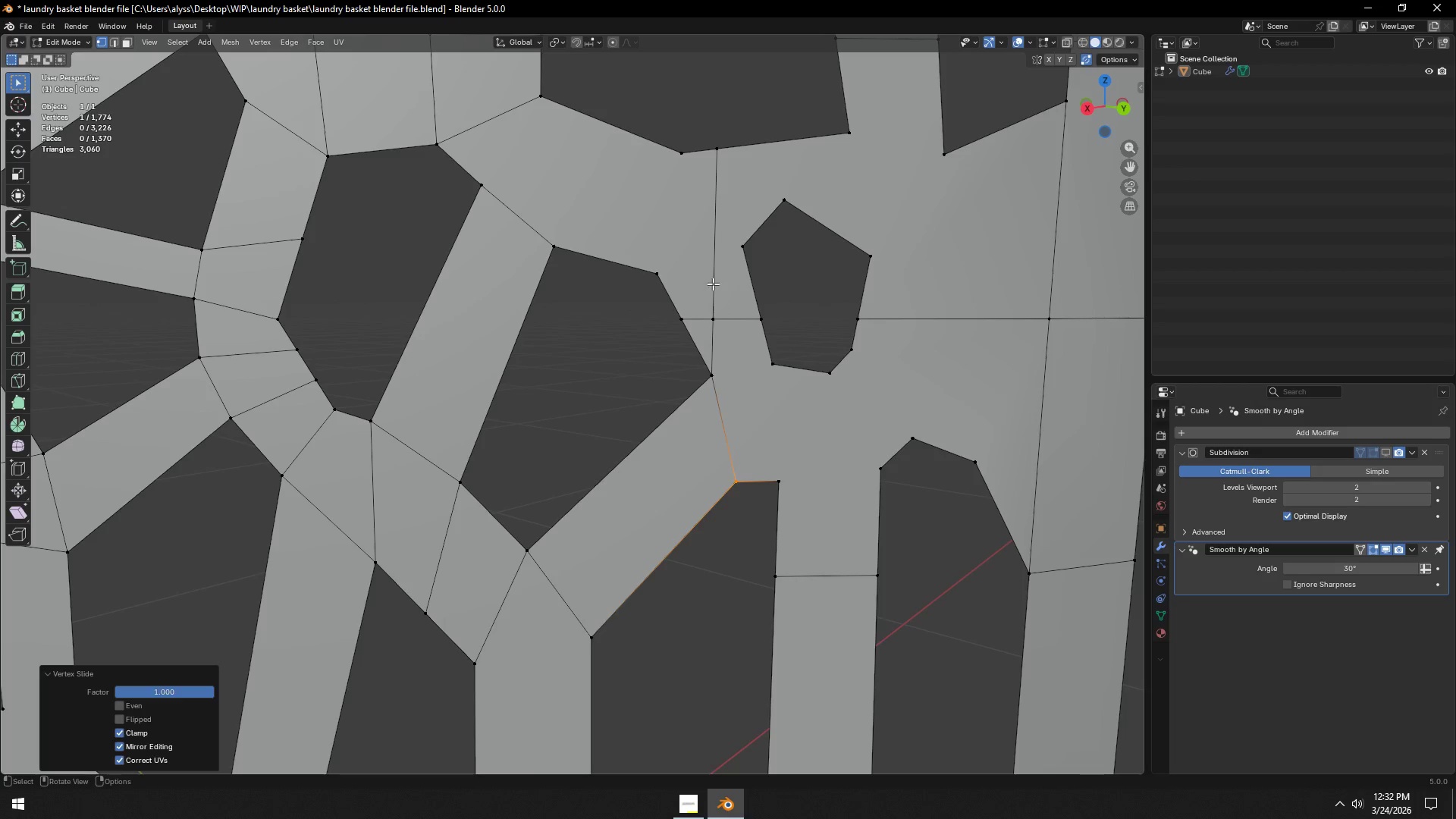 
hold_key(key=ShiftLeft, duration=0.78)
 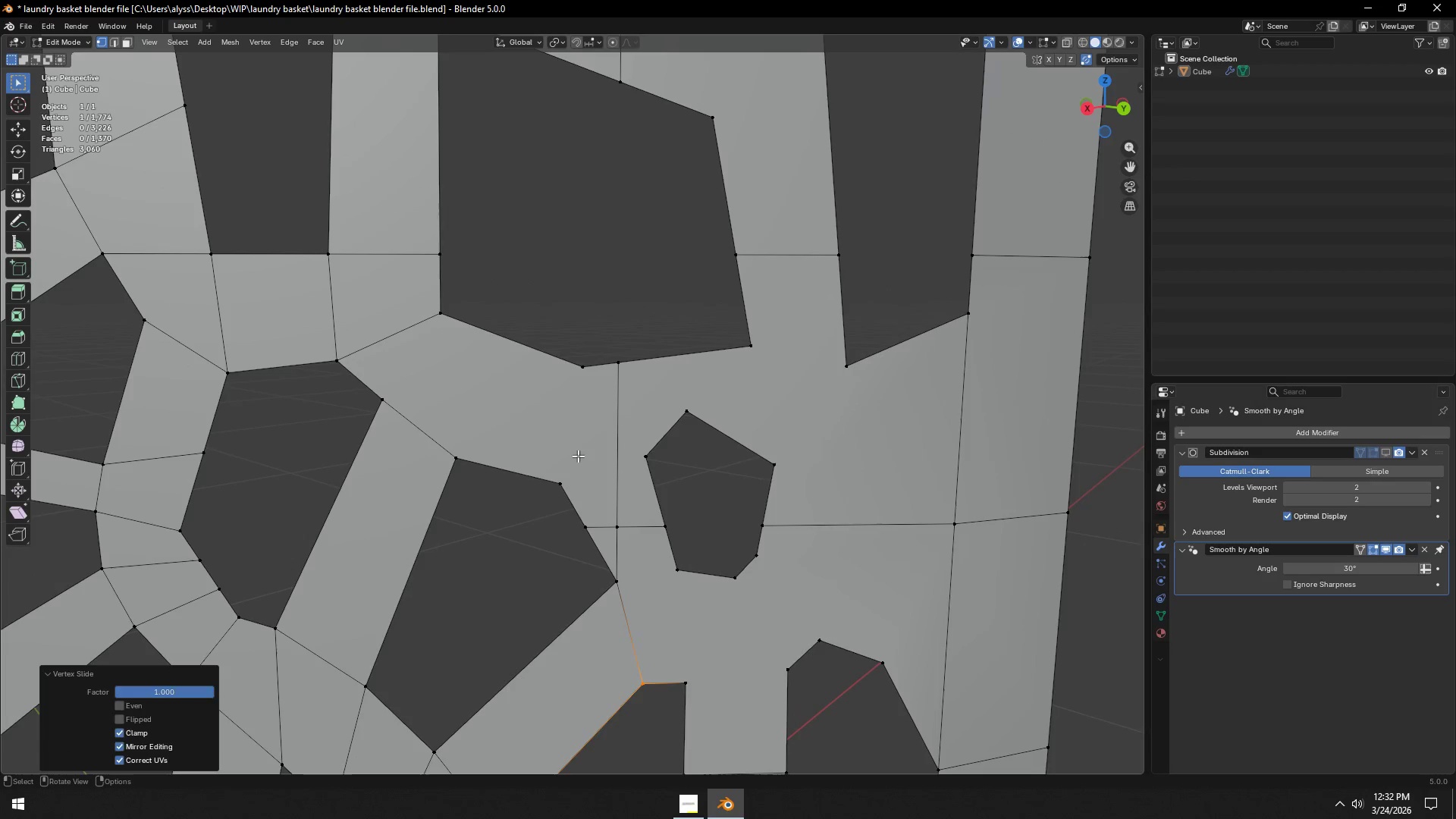 
left_click([570, 468])
 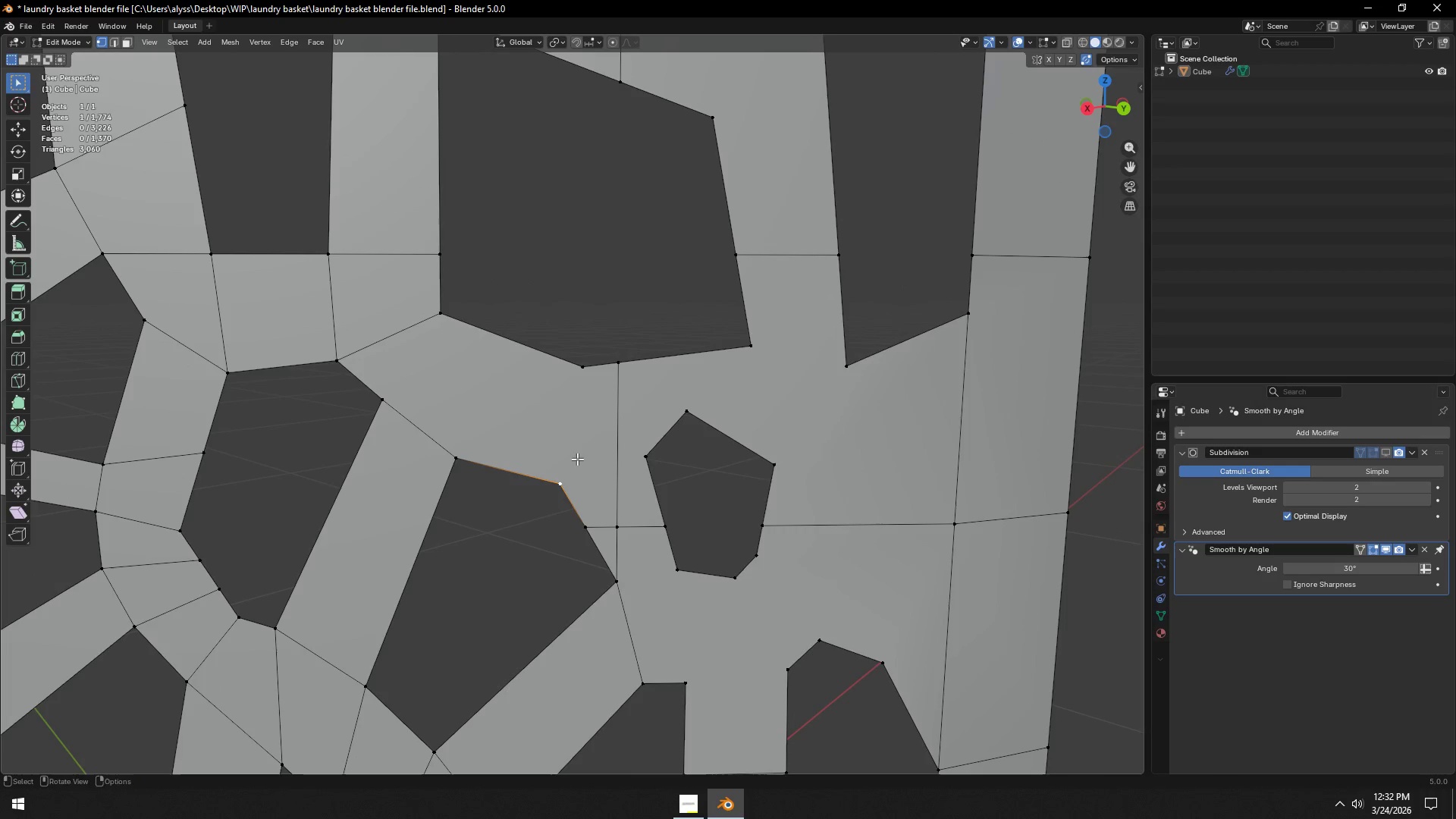 
hold_key(key=ShiftLeft, duration=0.59)
left_click([586, 375])
 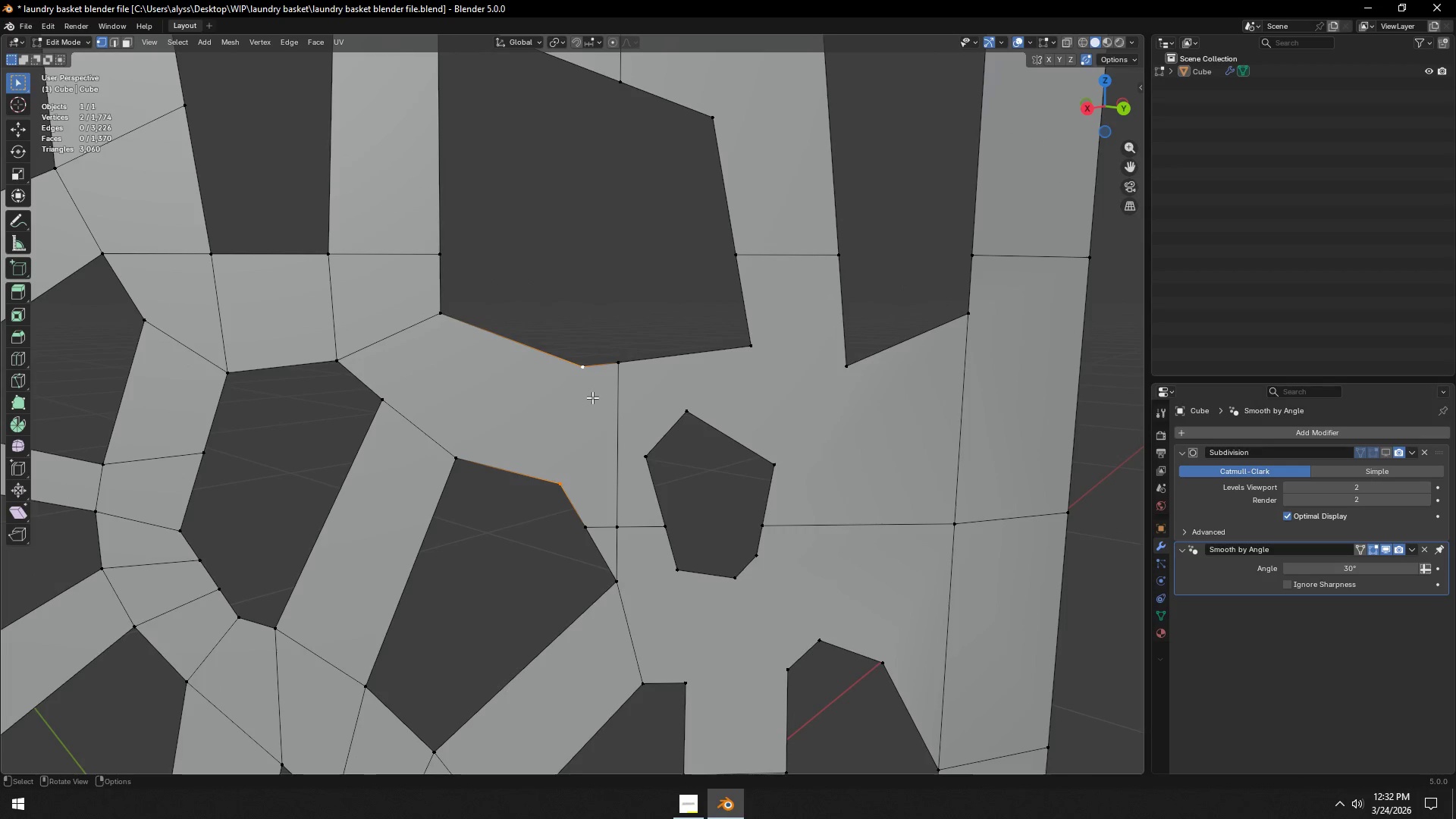 
key(J)
 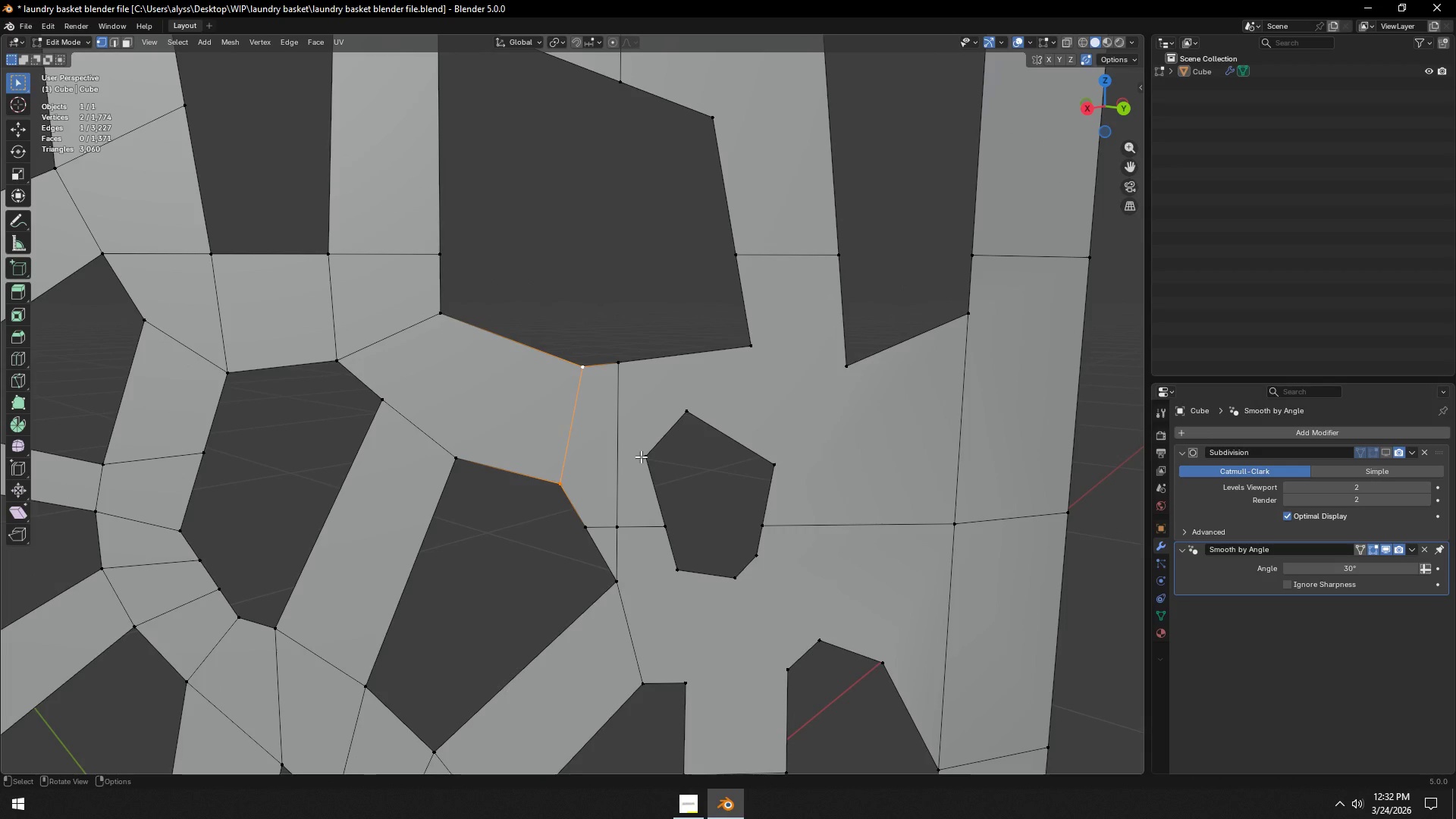 
wait(8.55)
 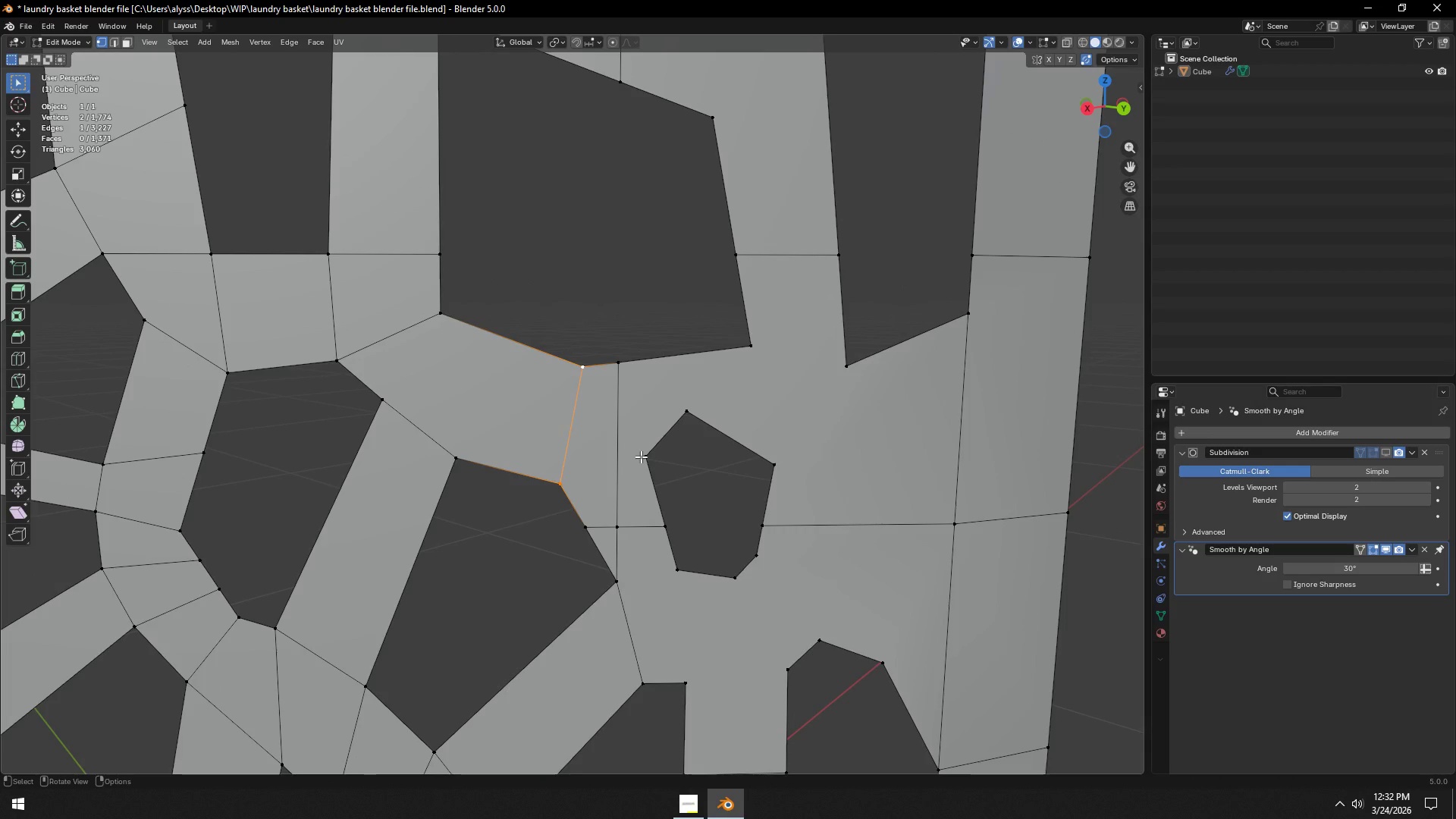 
key(2)
 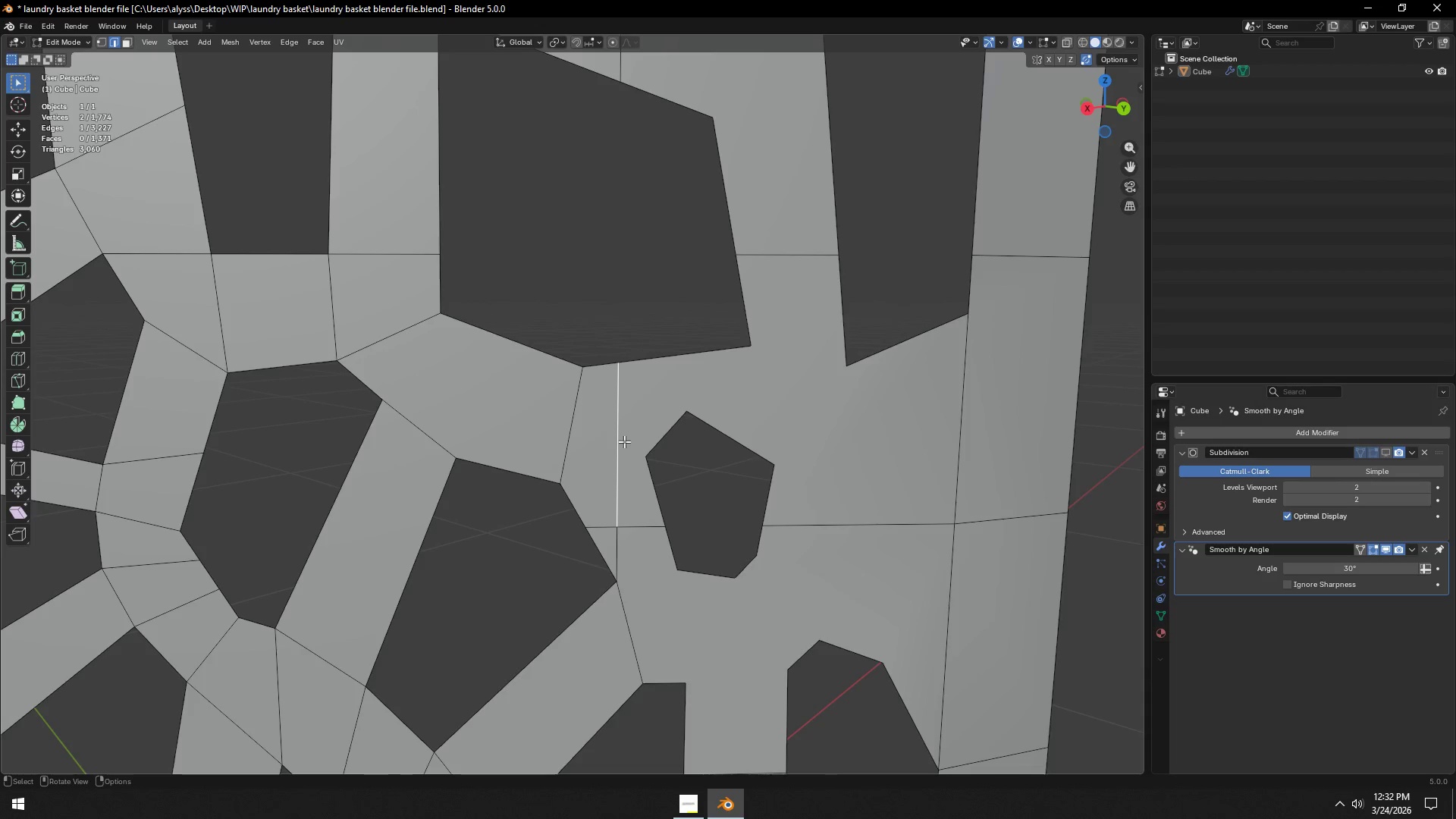 
key(Control+Z)
 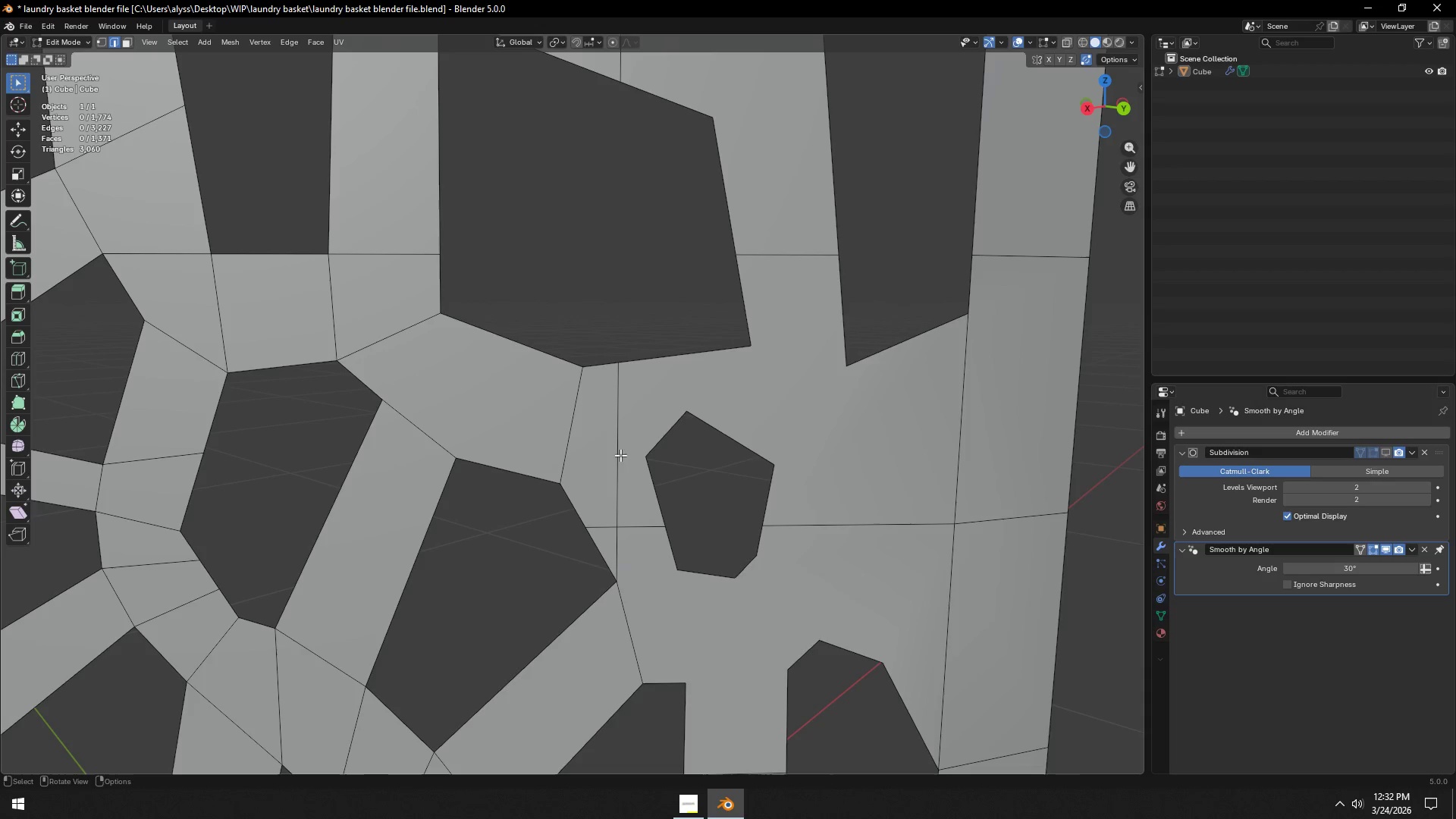 
key(Control+ControlLeft)
 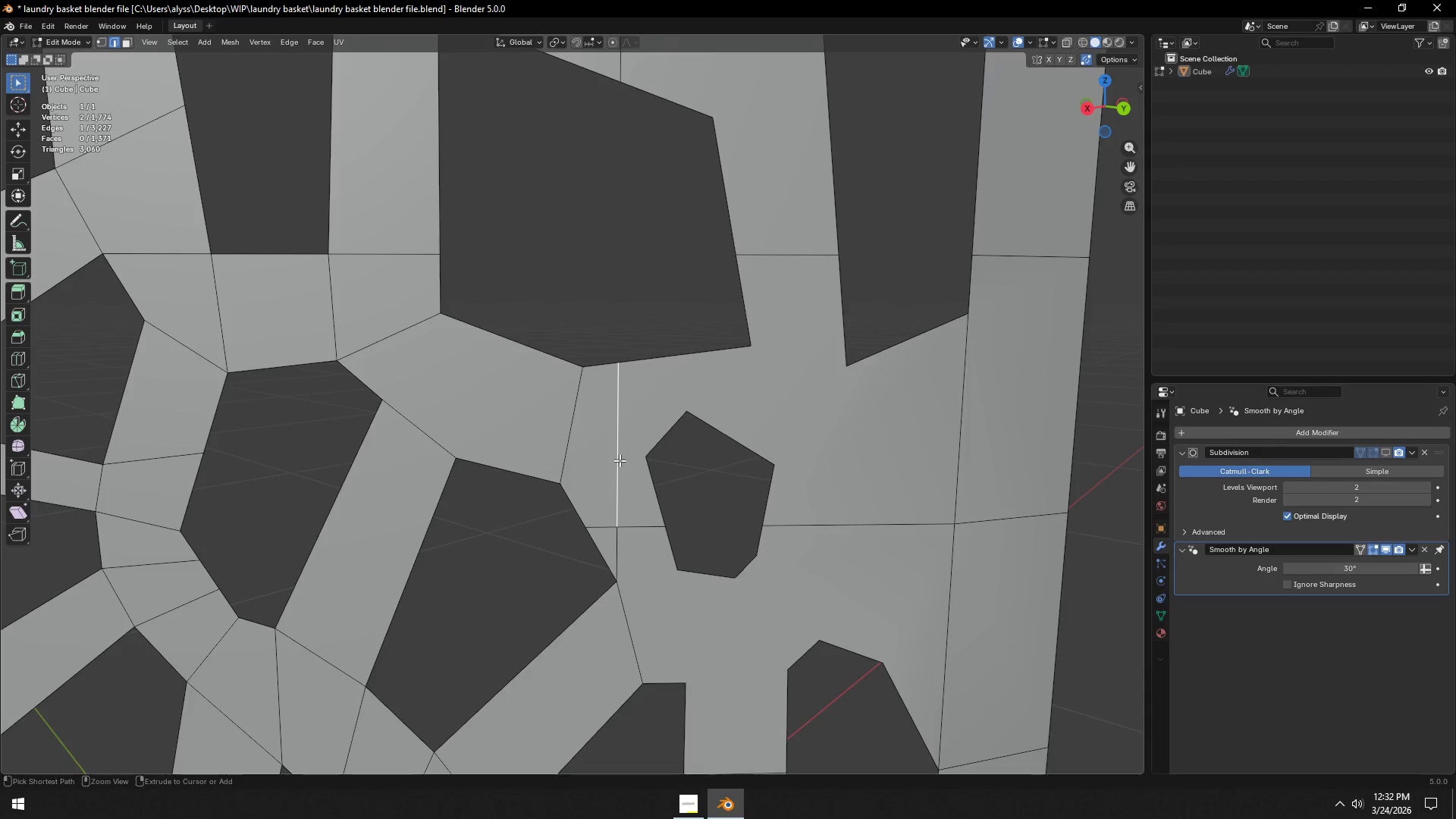 
key(Control+X)
 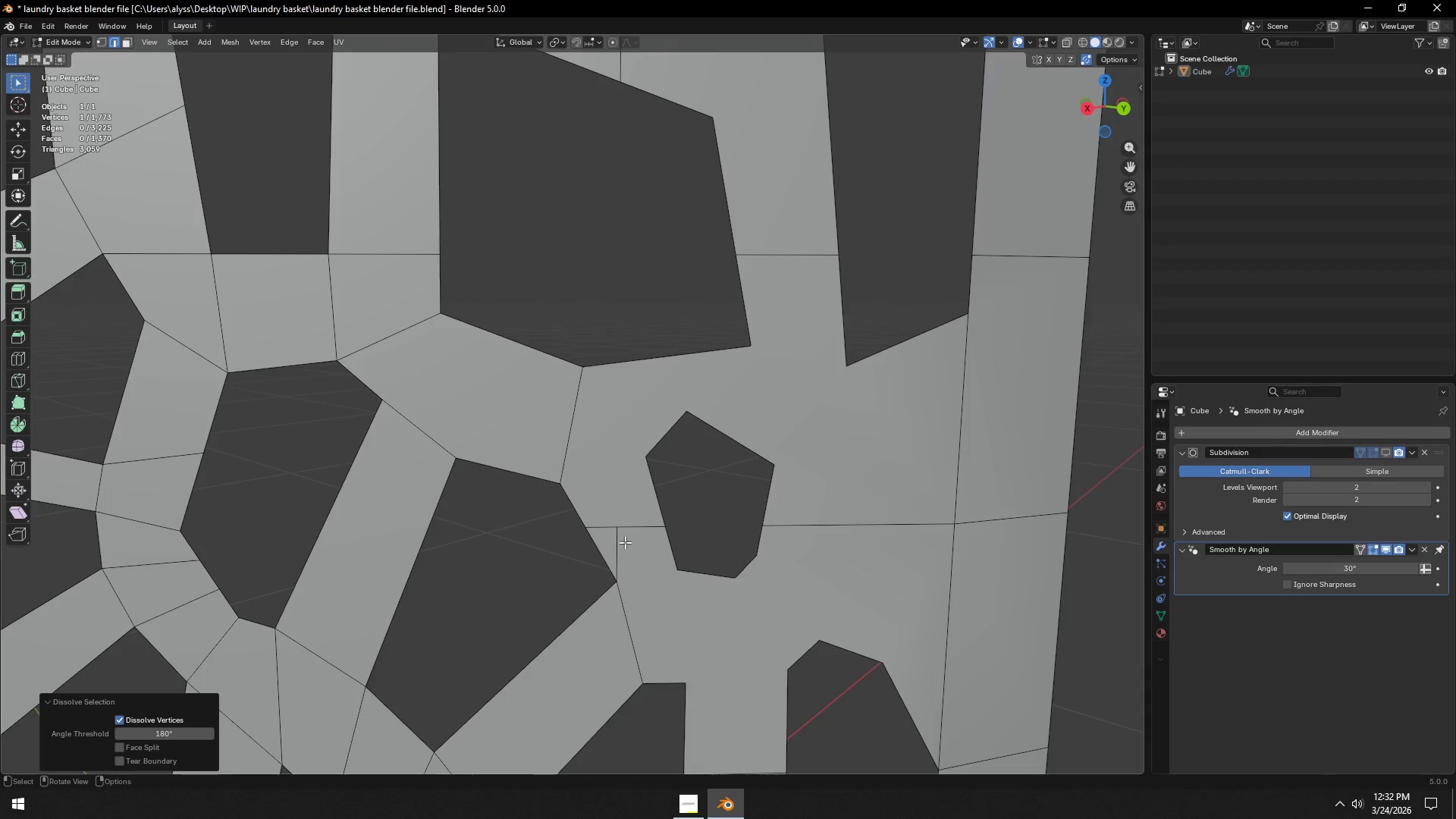 
left_click([621, 548])
 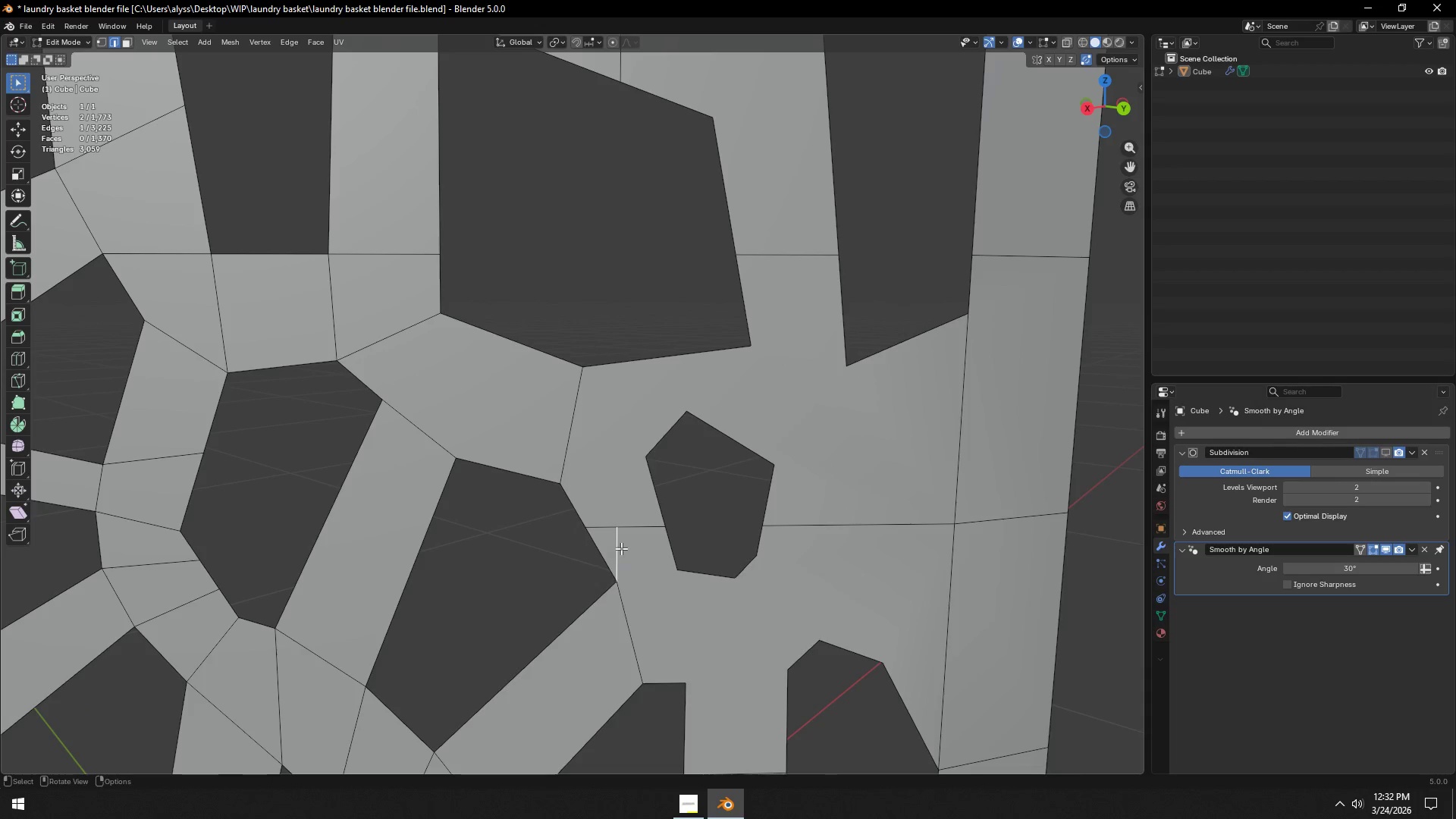 
type(x1)
 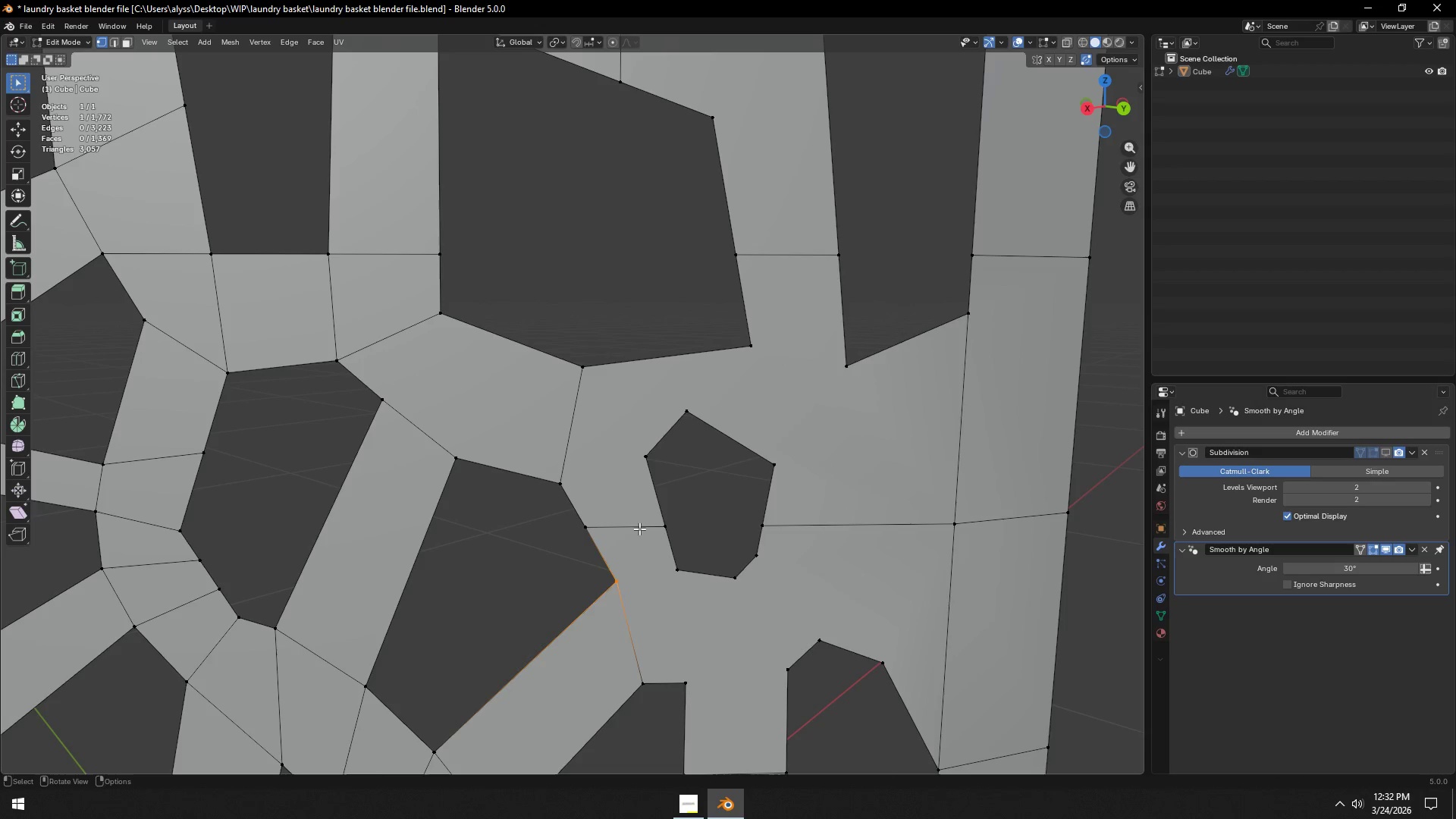 
key(2)
 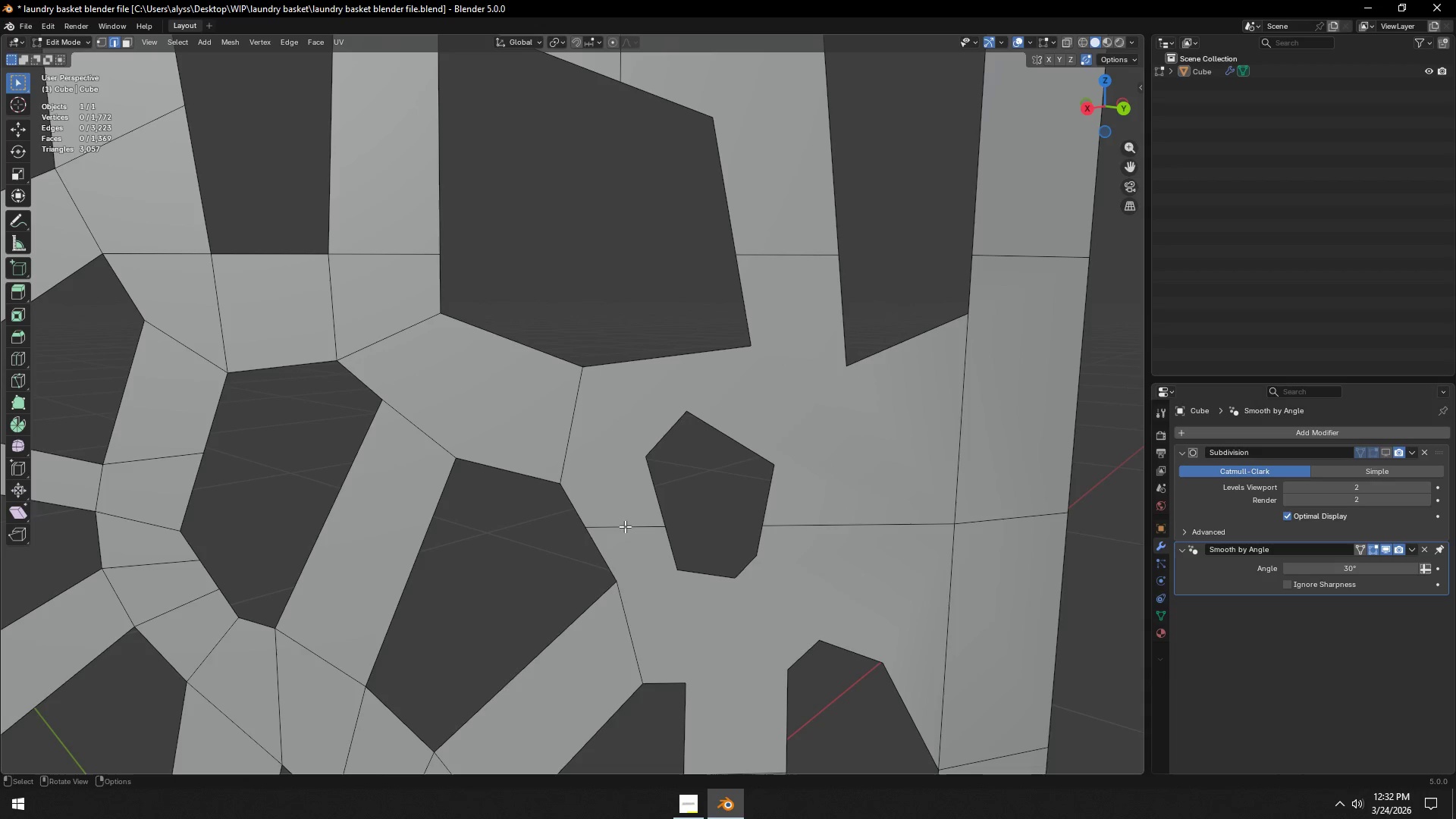 
left_click([625, 526])
 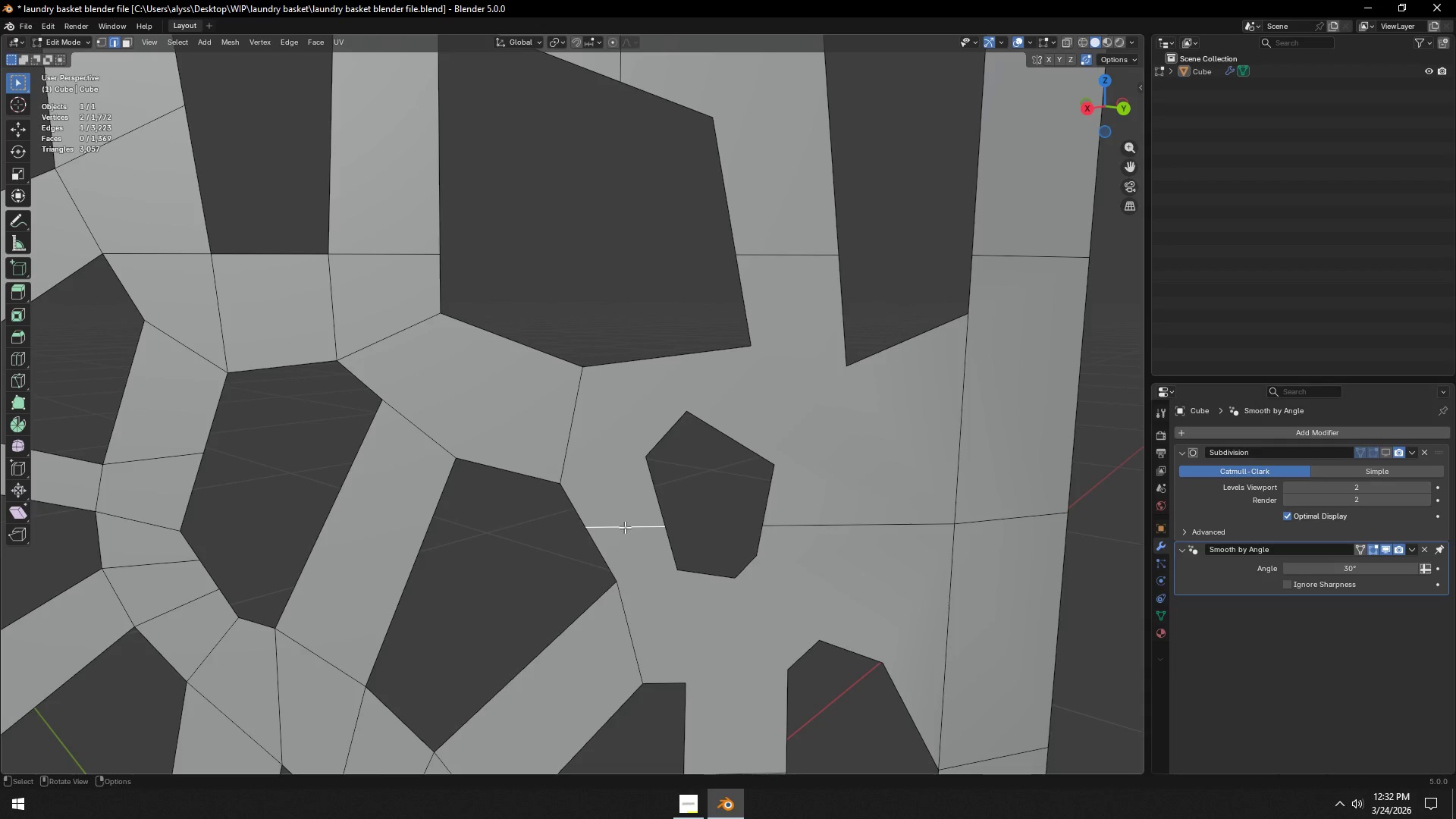 
key(X)
 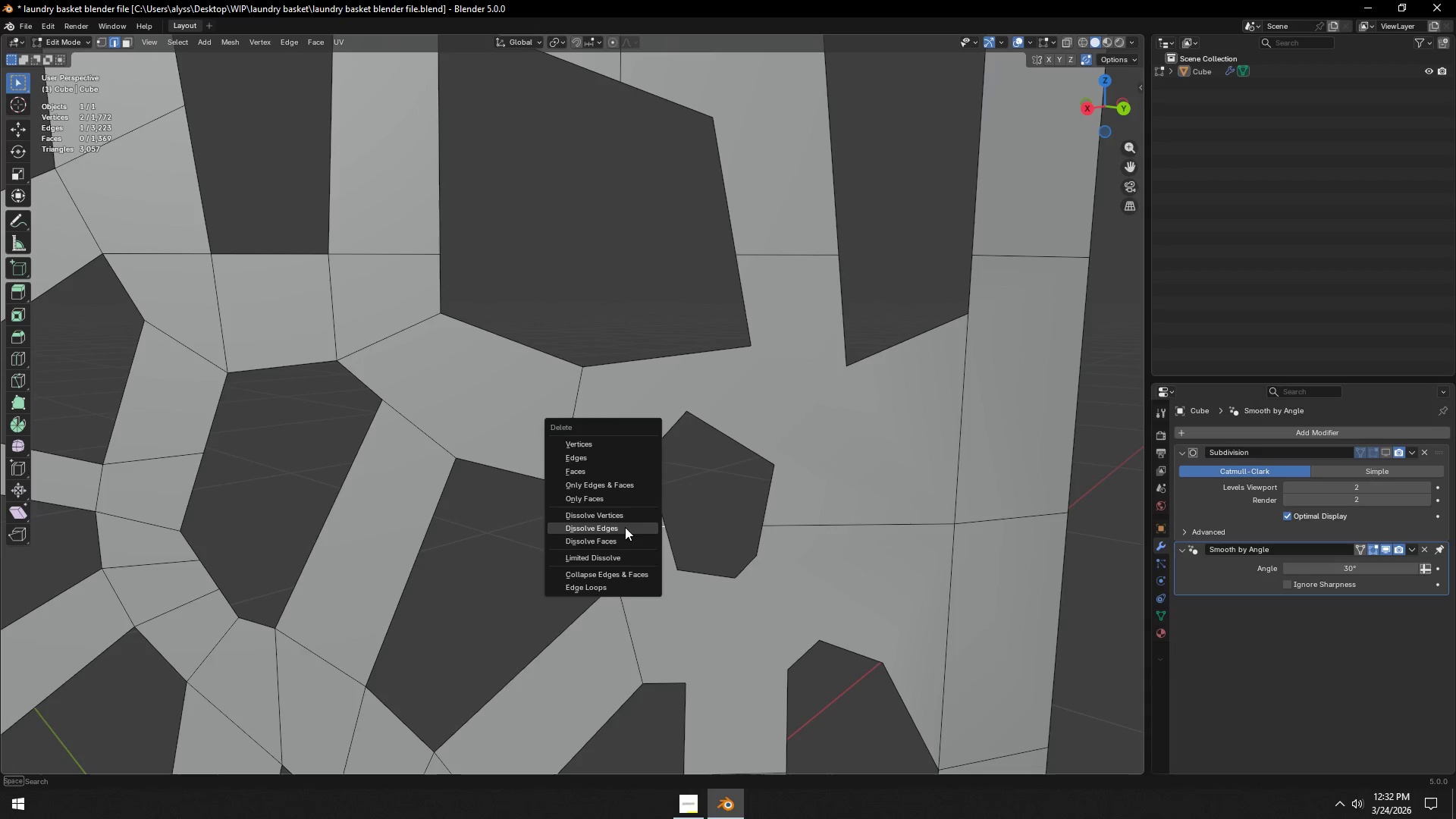 
left_click([625, 527])
 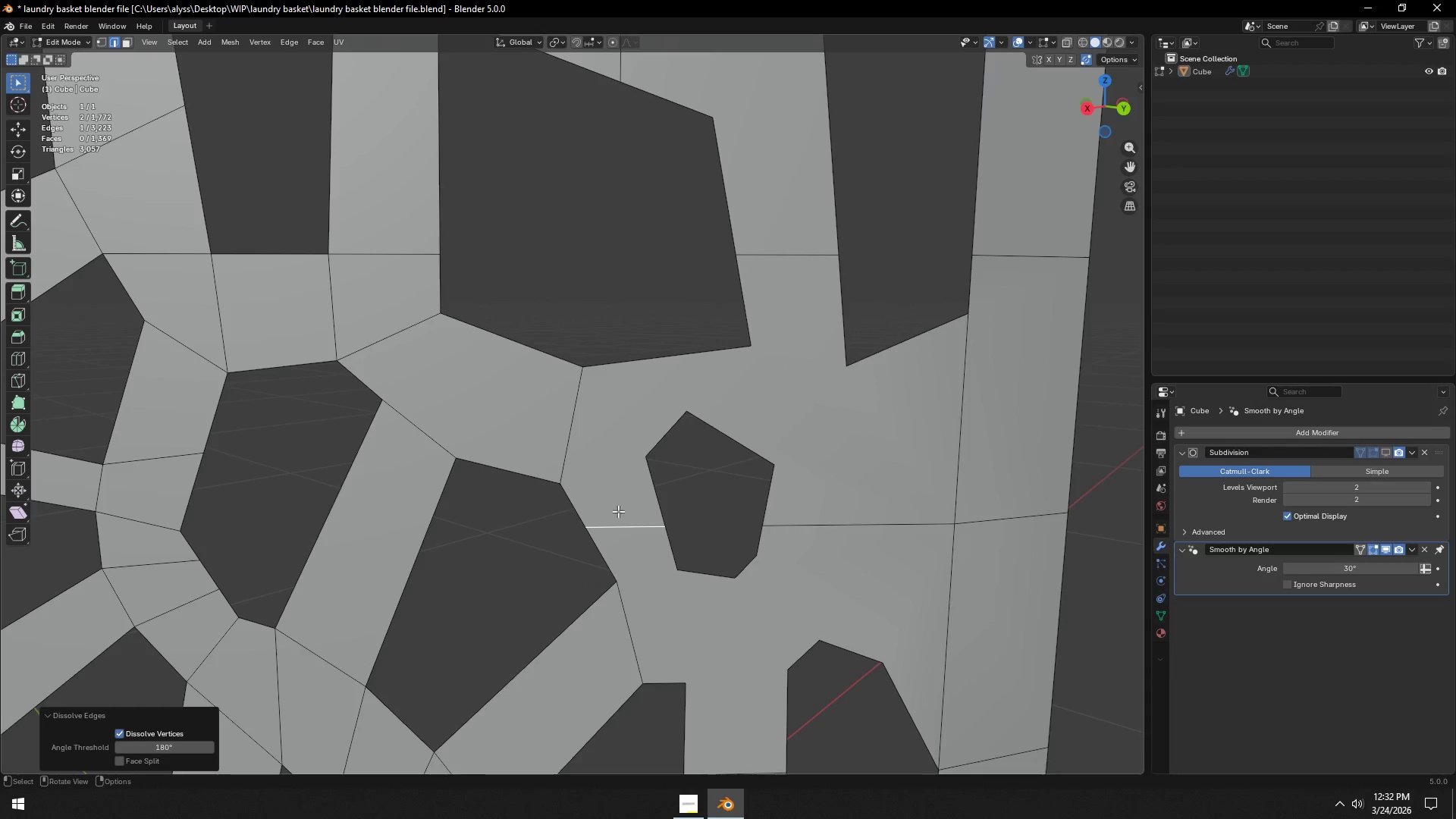 
type(12x)
 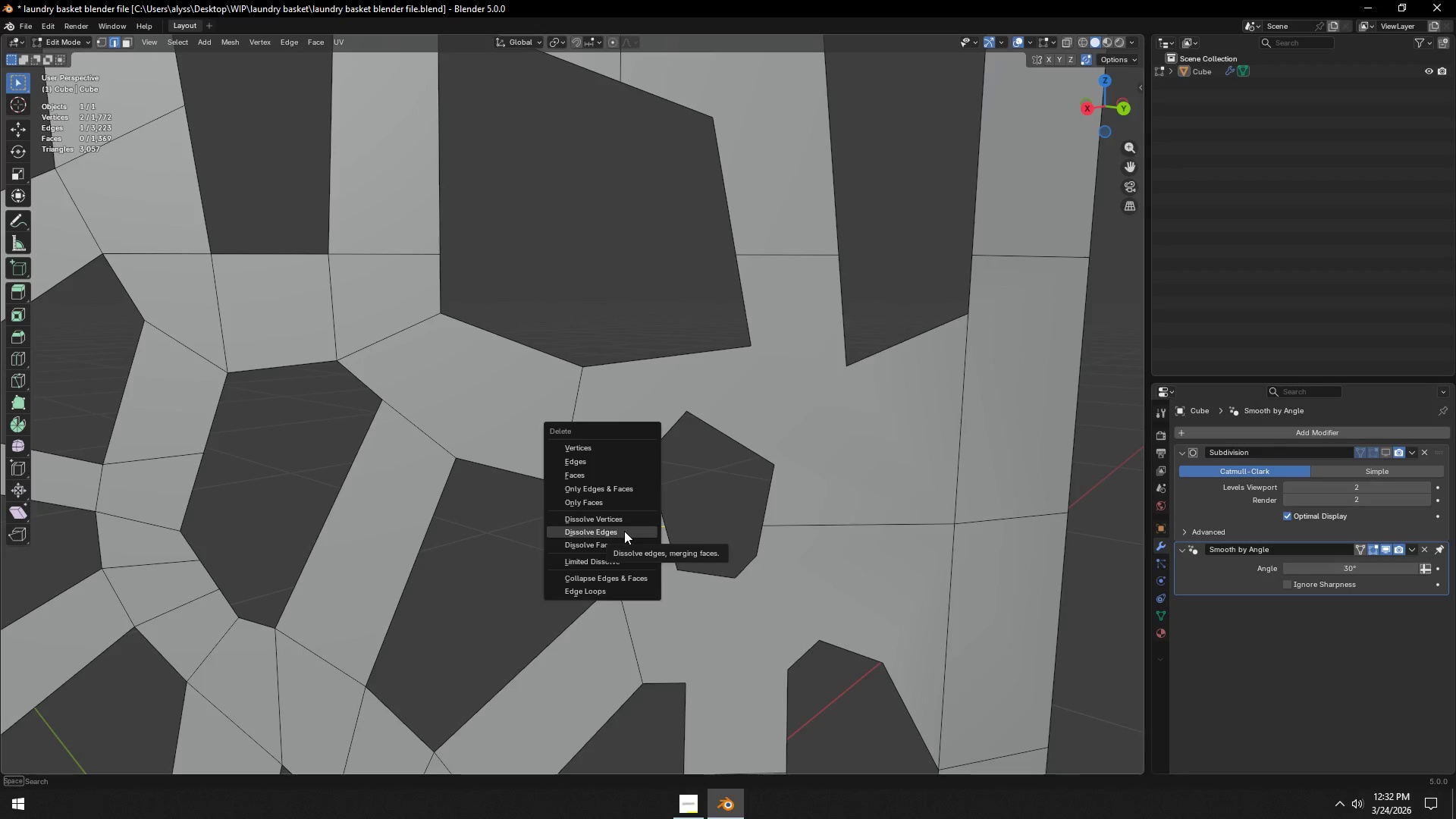 
left_click([624, 531])
 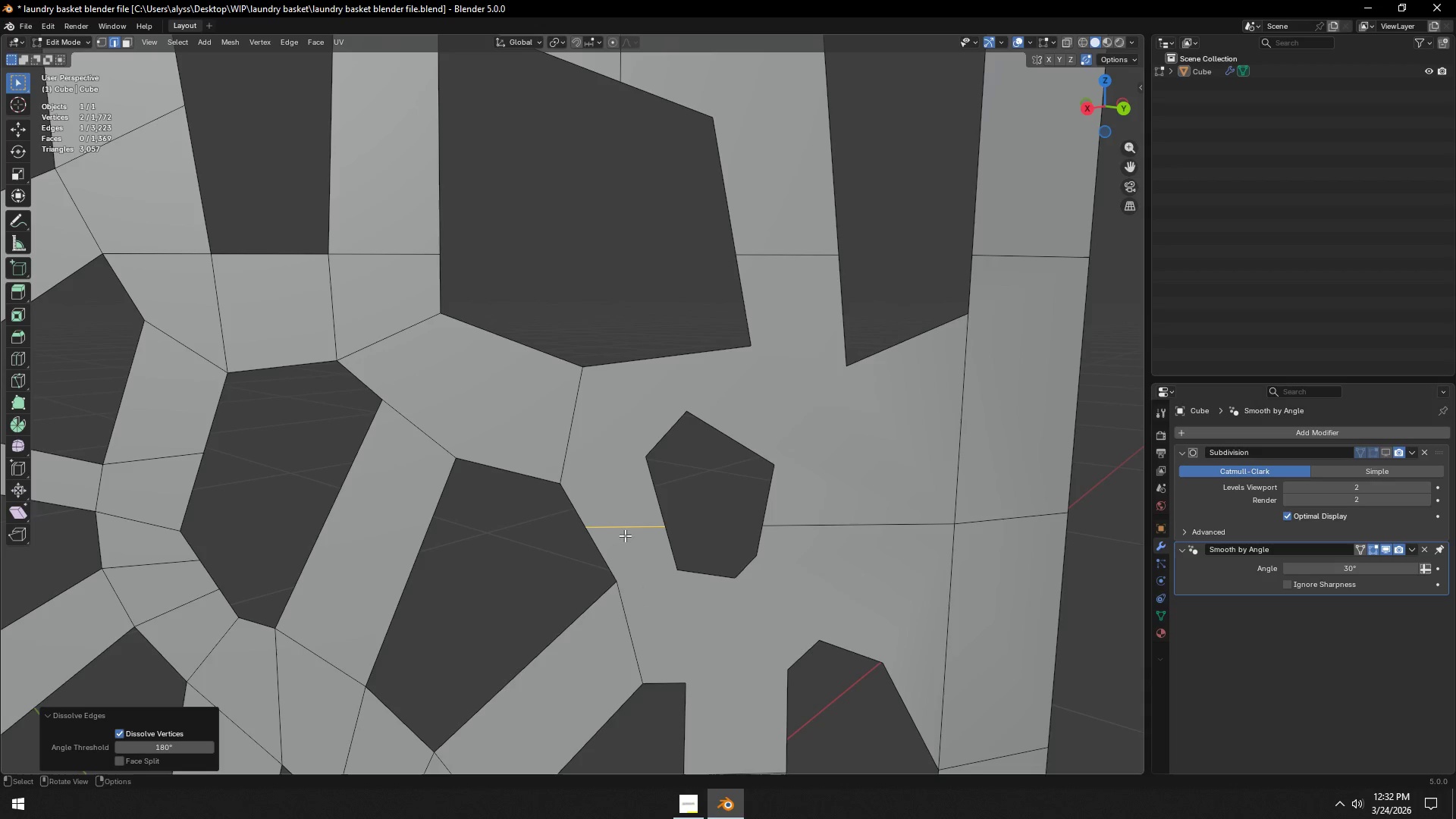 
key(1)
 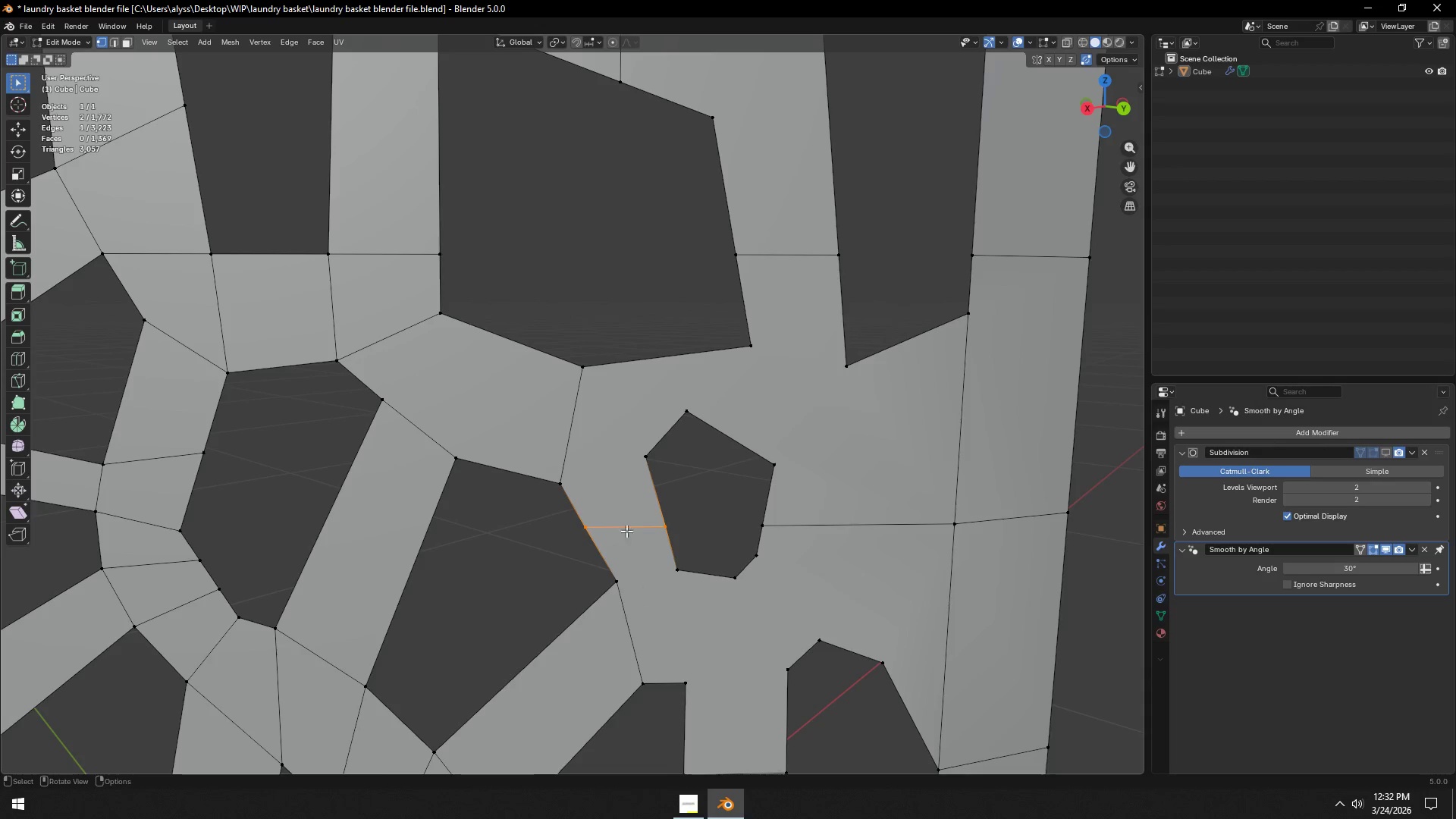 
left_click([626, 530])
 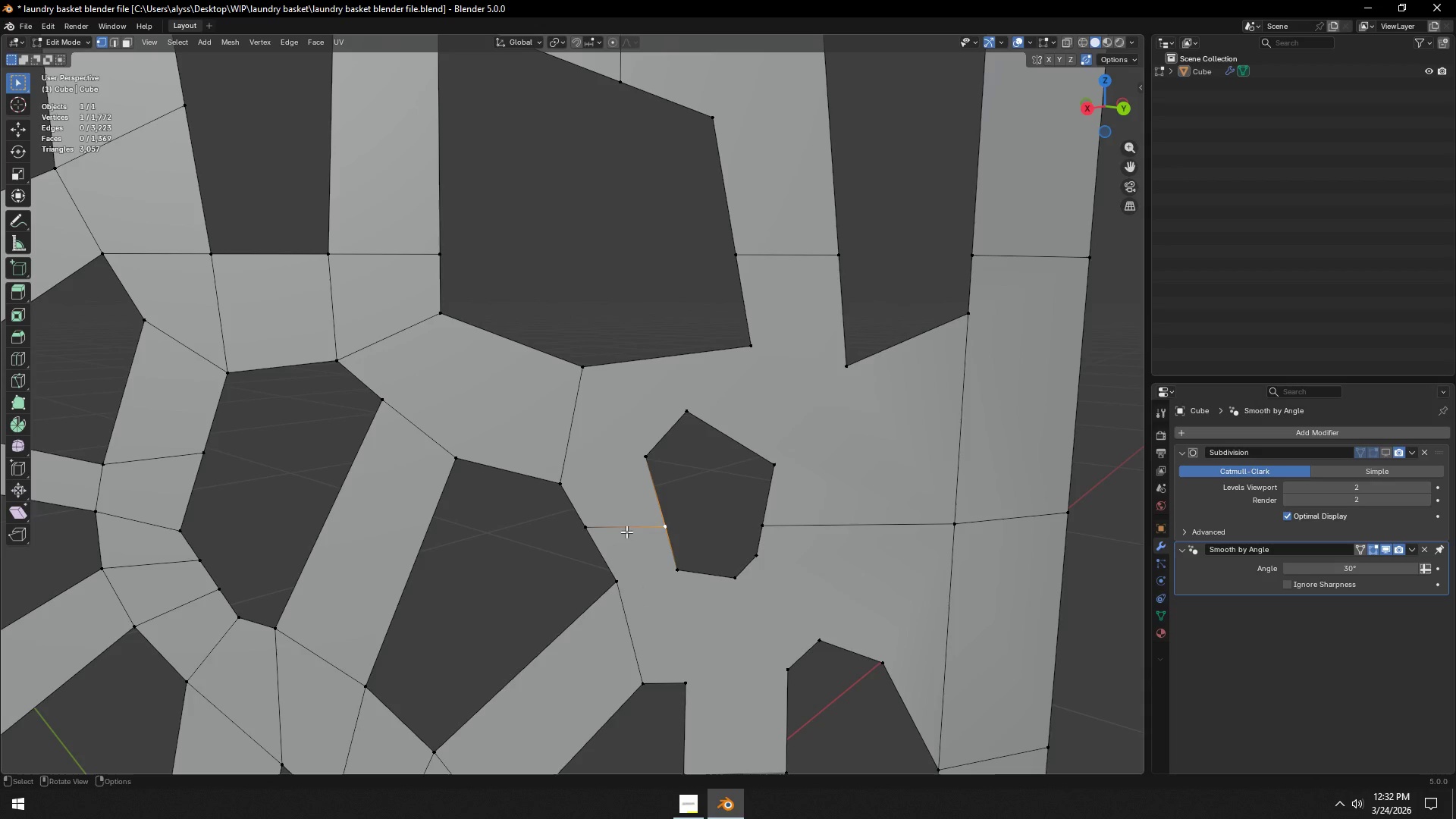 
key(2)
 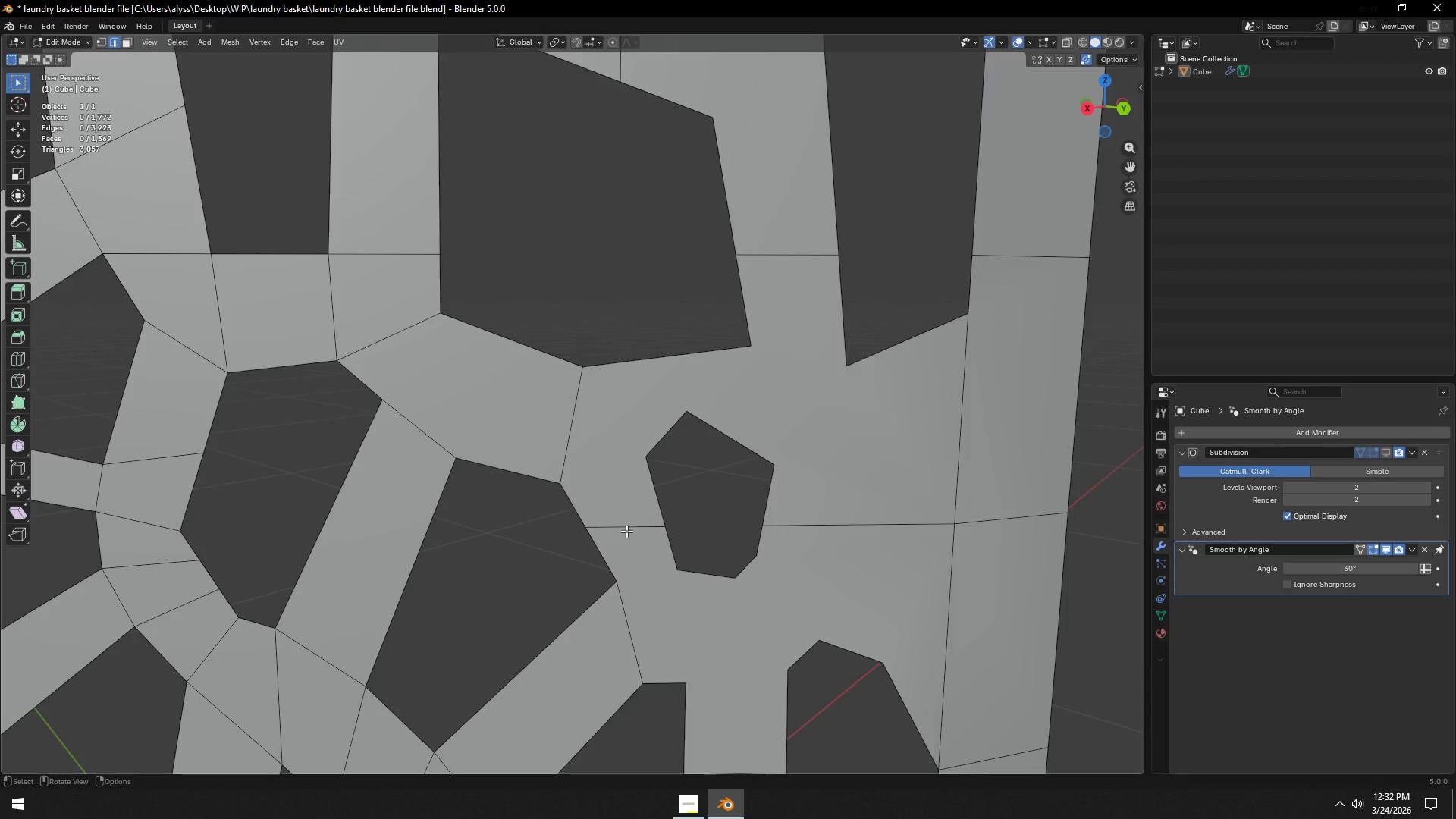 
left_click([626, 531])
 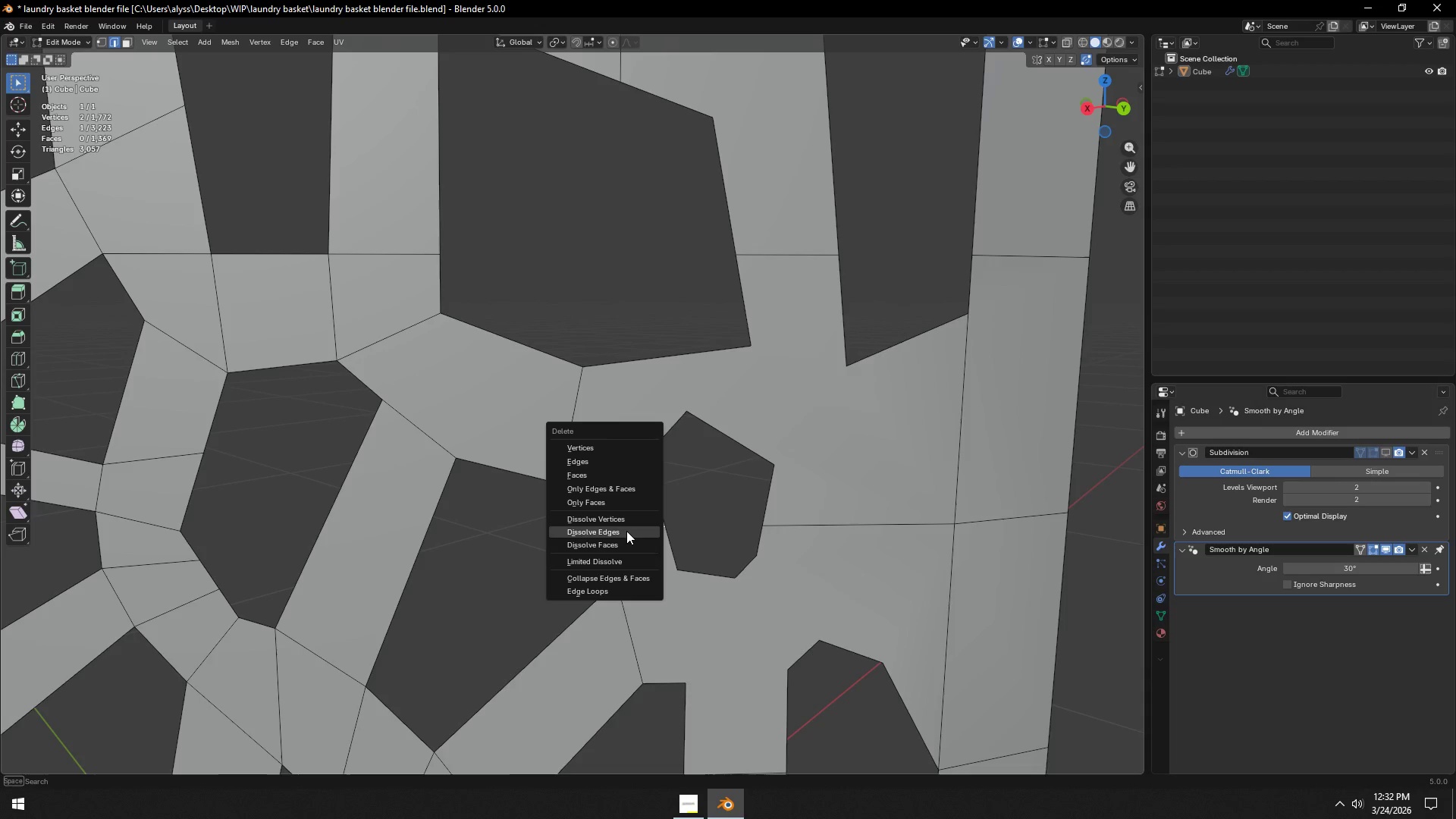 
key(X)
 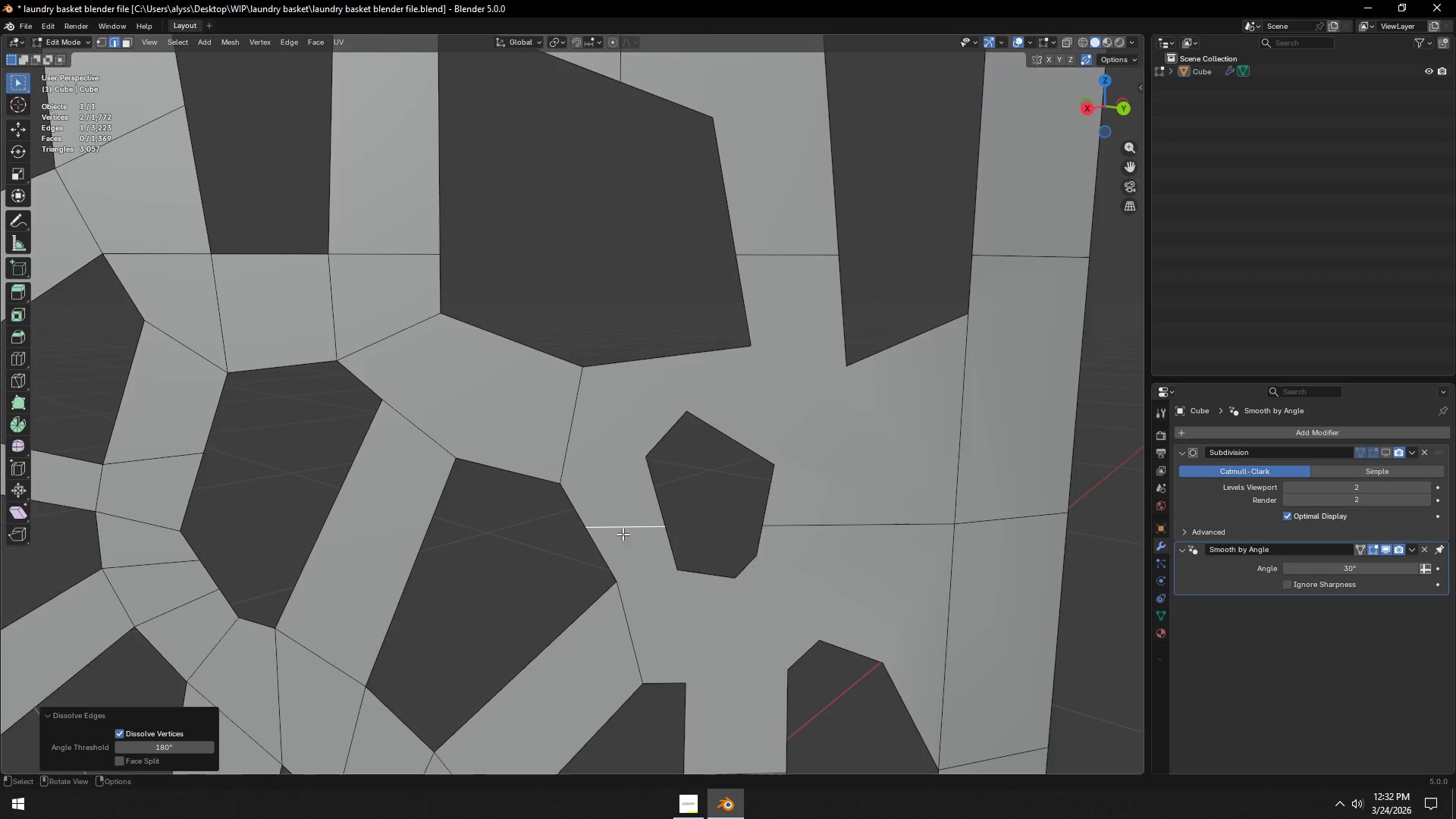 
key(1)
 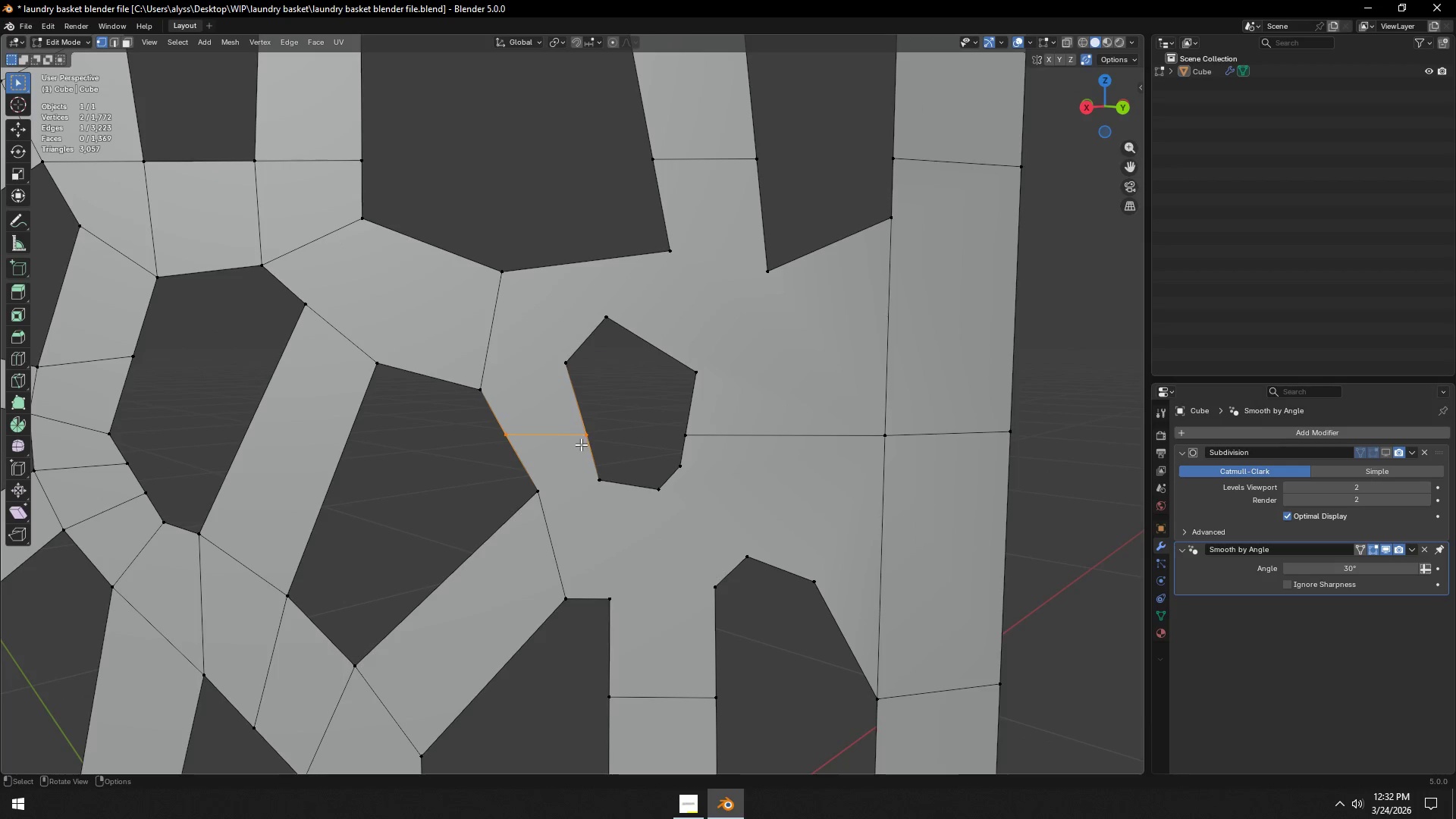 
left_click([582, 441])
 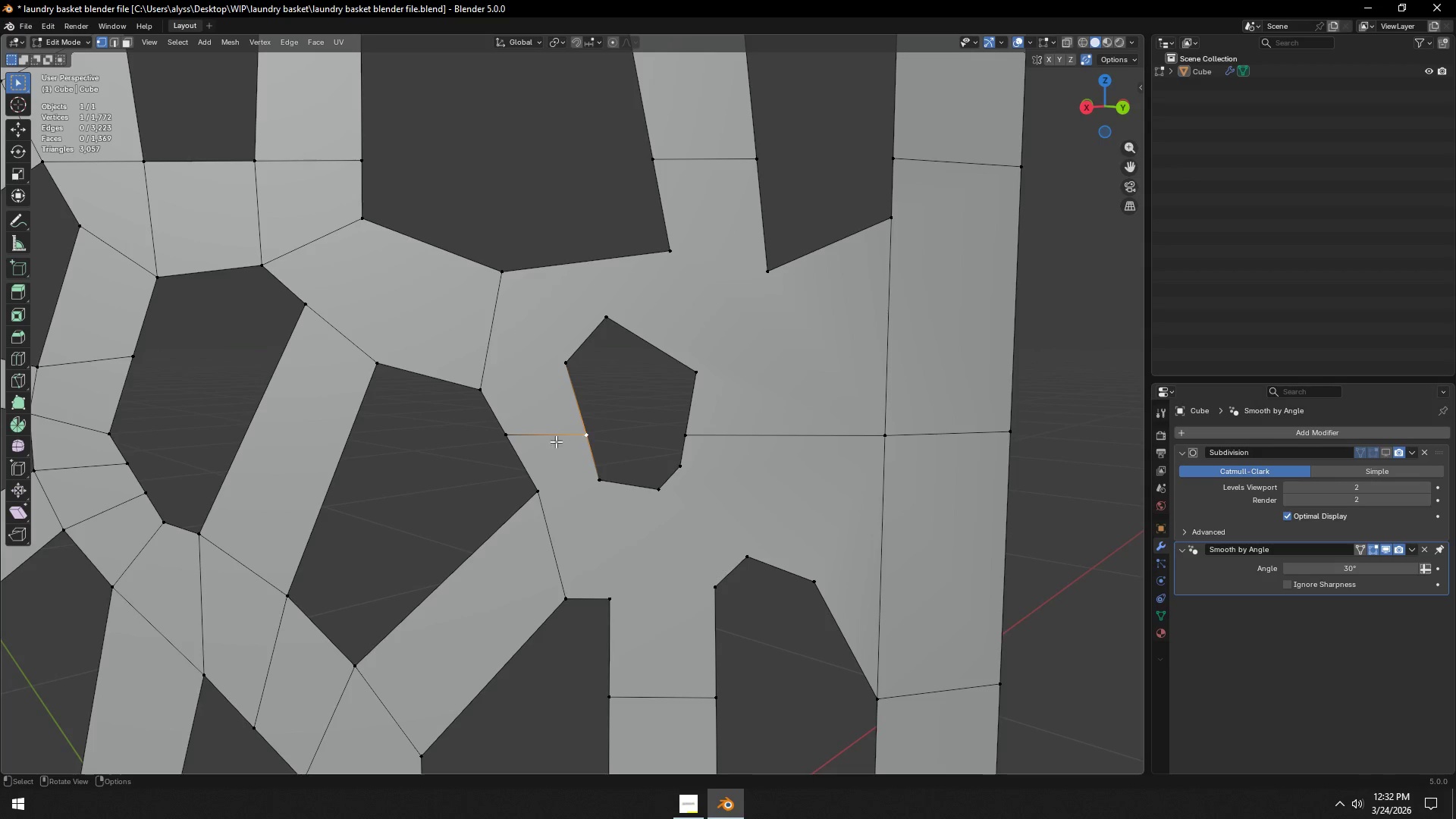 
key(Shift+ShiftLeft)
 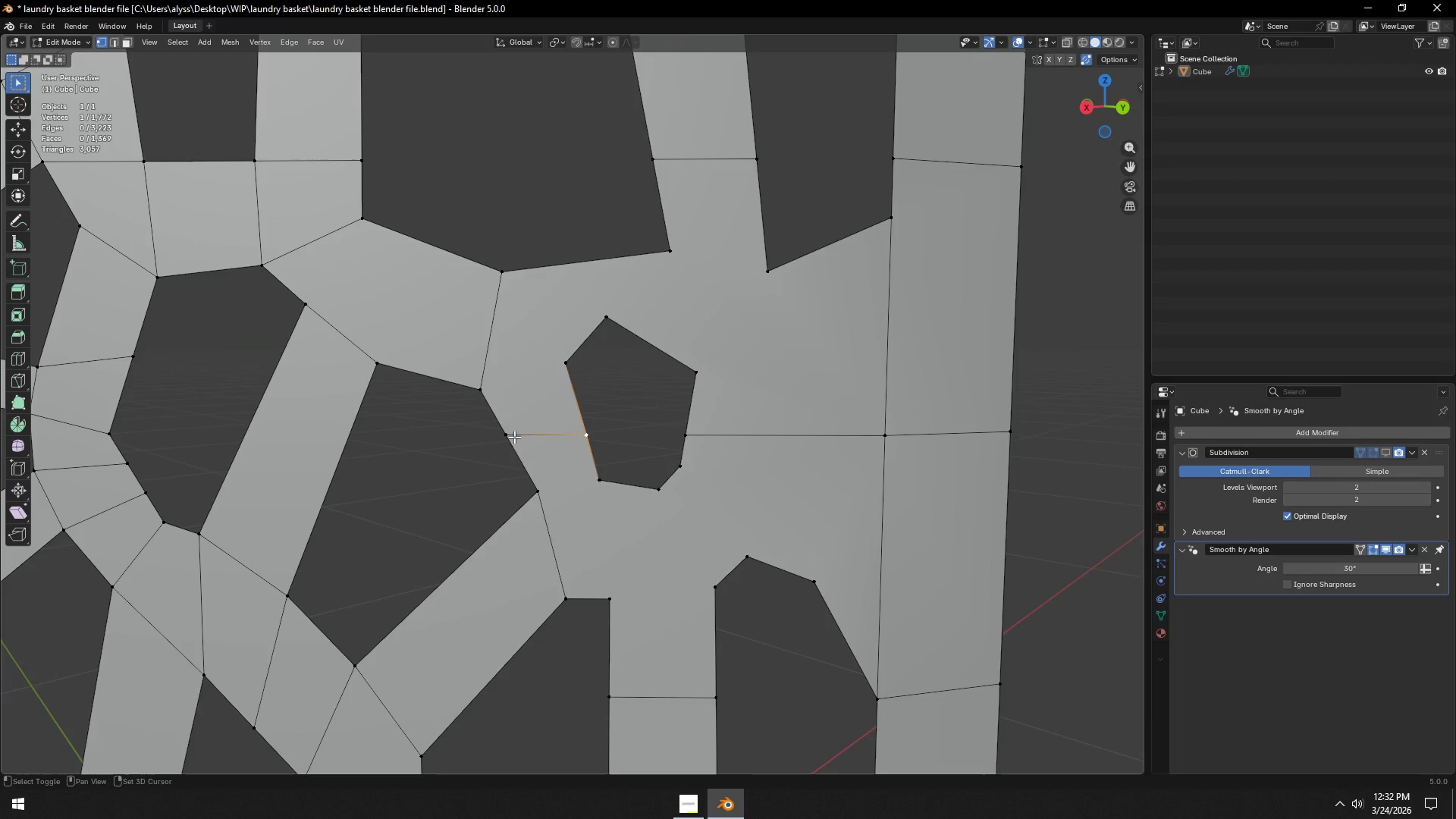 
left_click([514, 437])
 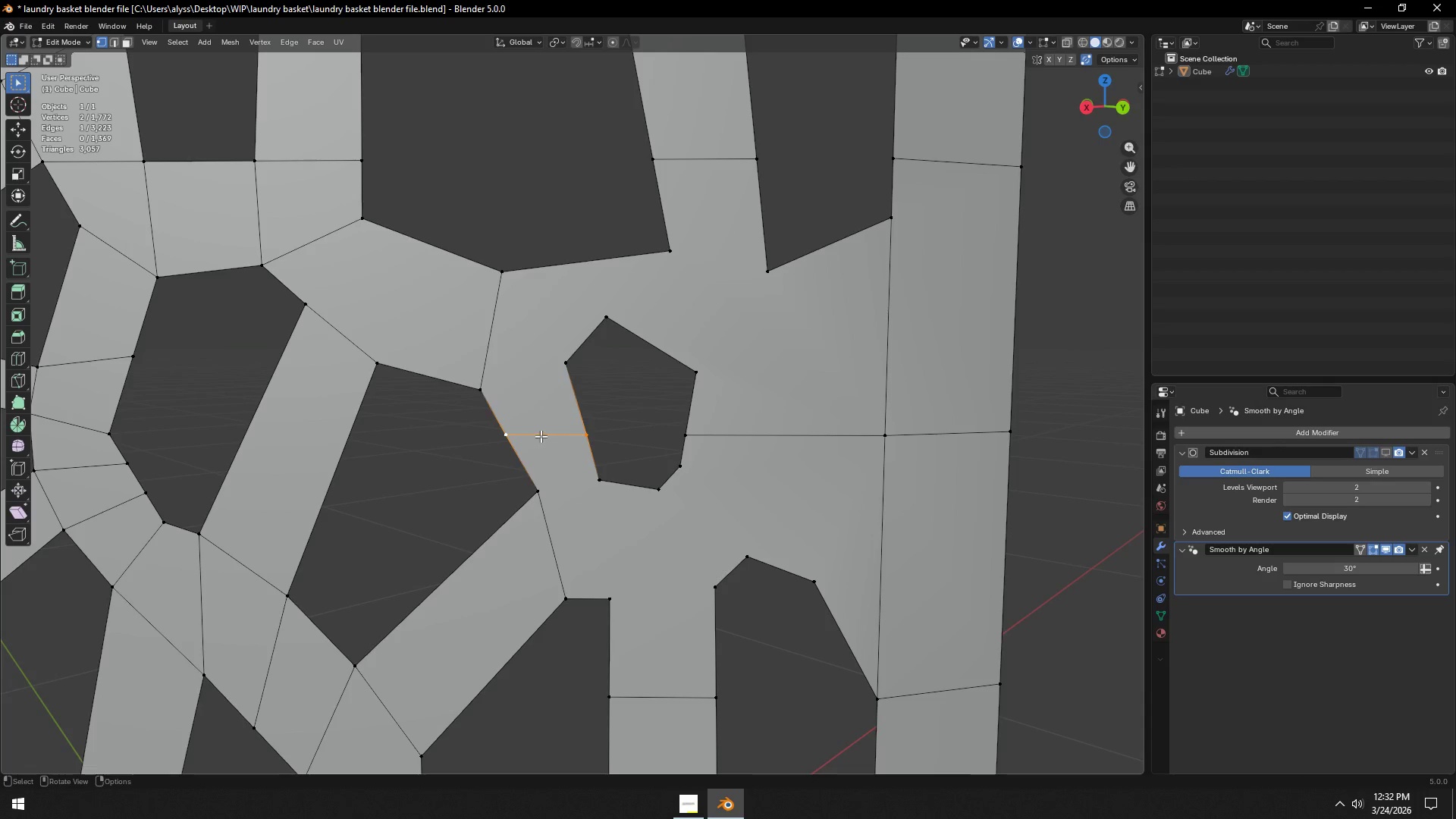 
key(X)
 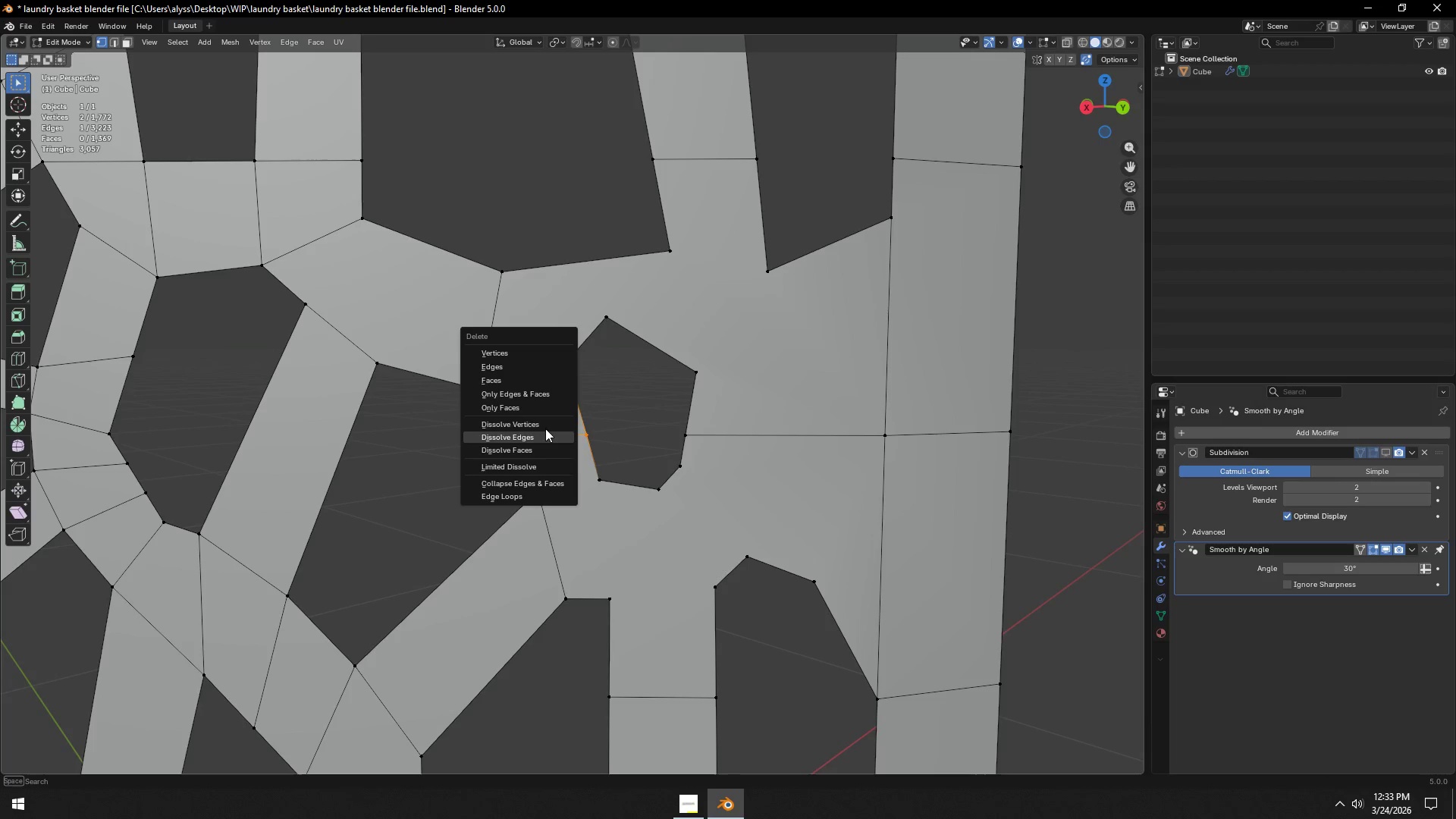 
left_click([545, 428])
 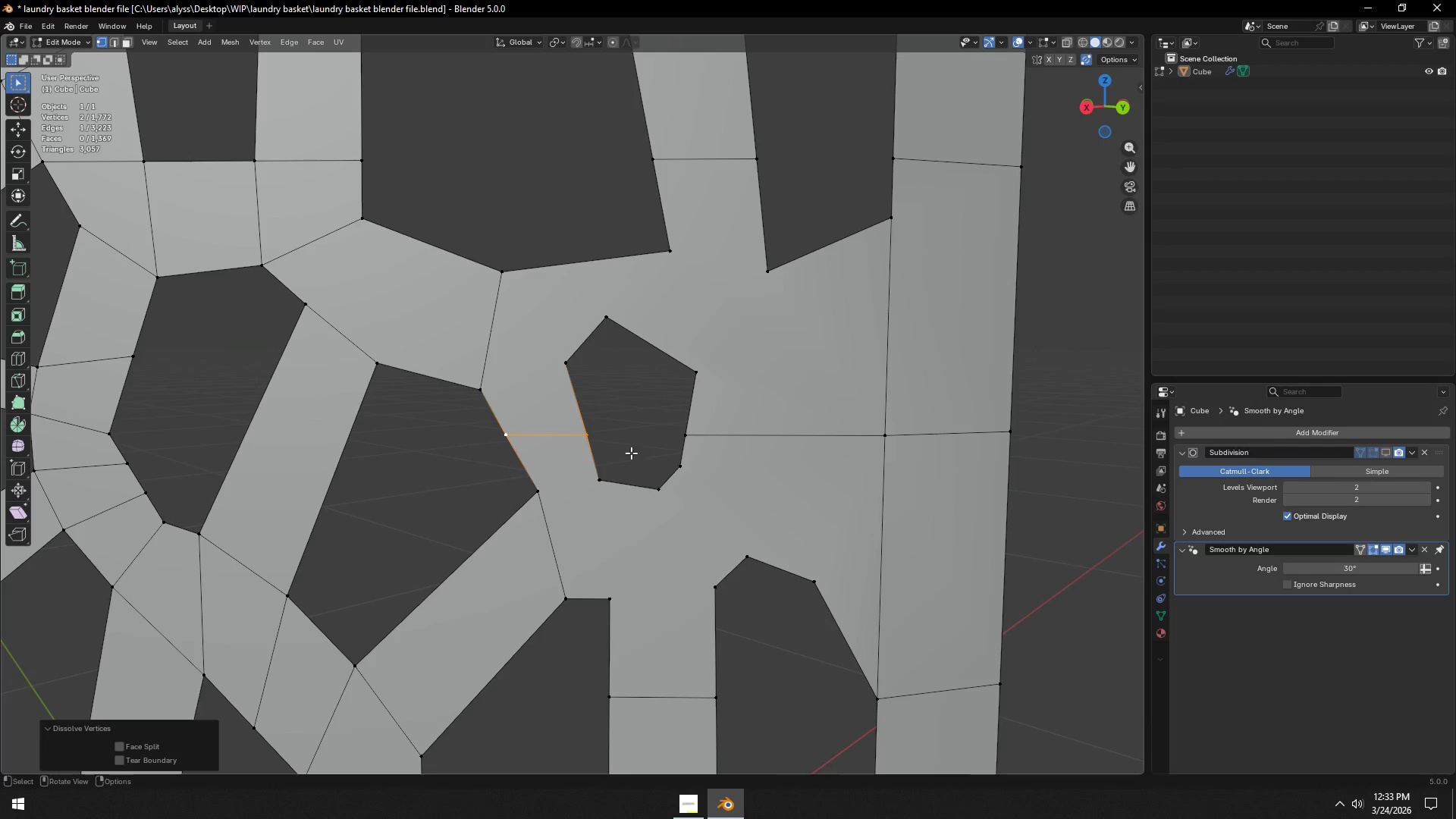 
left_click([591, 452])
 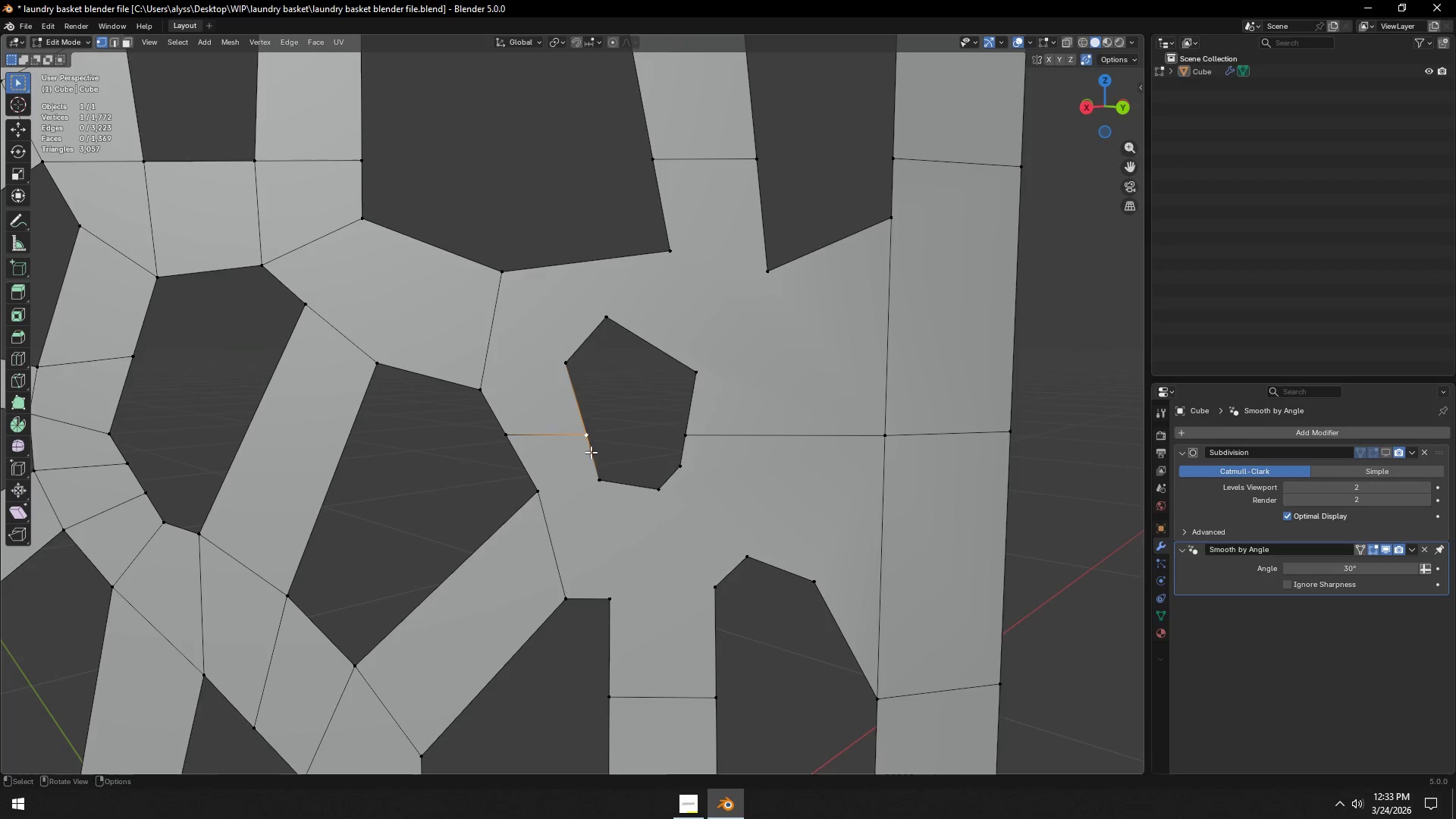 
key(G)
 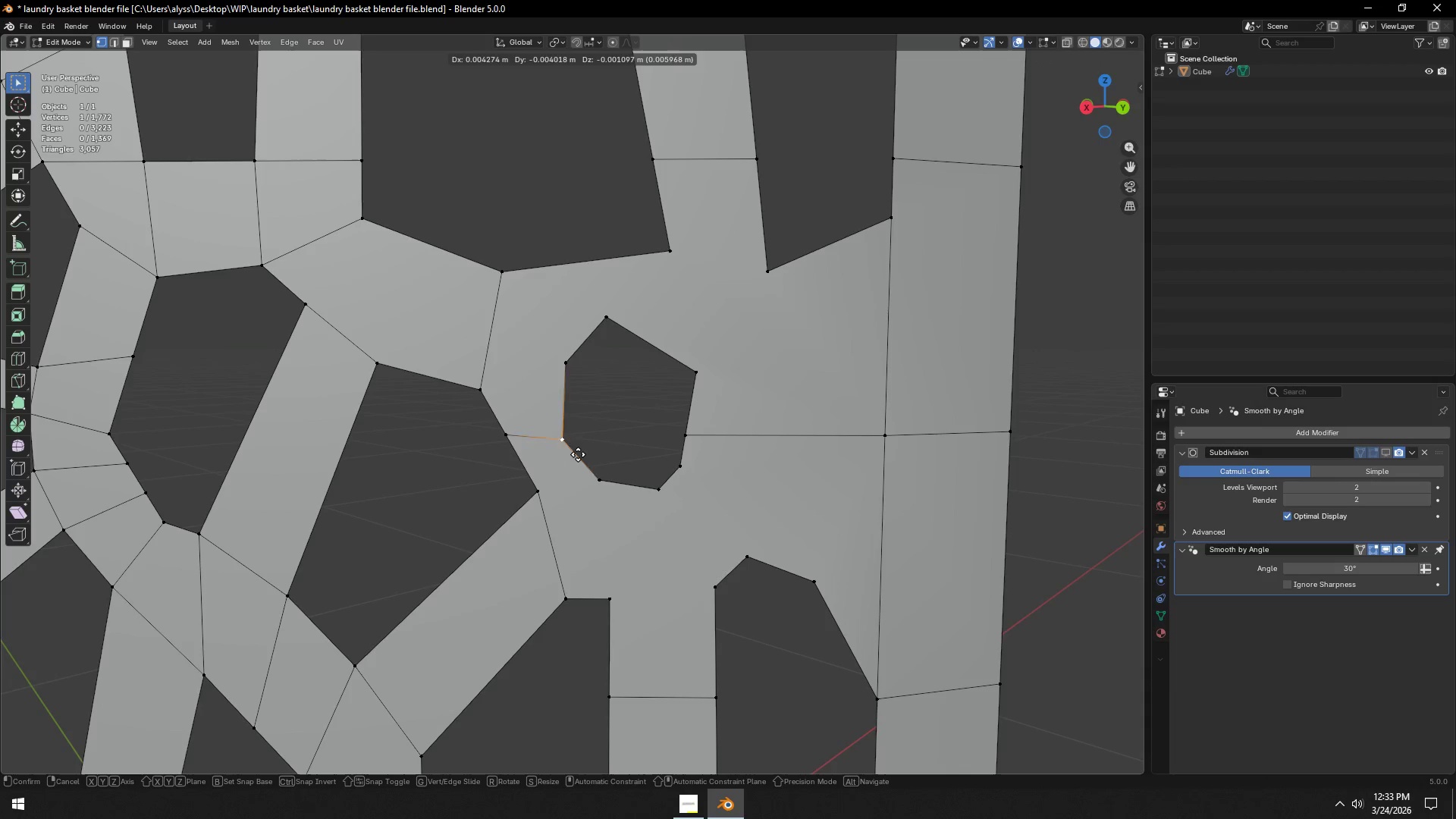 
right_click([582, 453])
 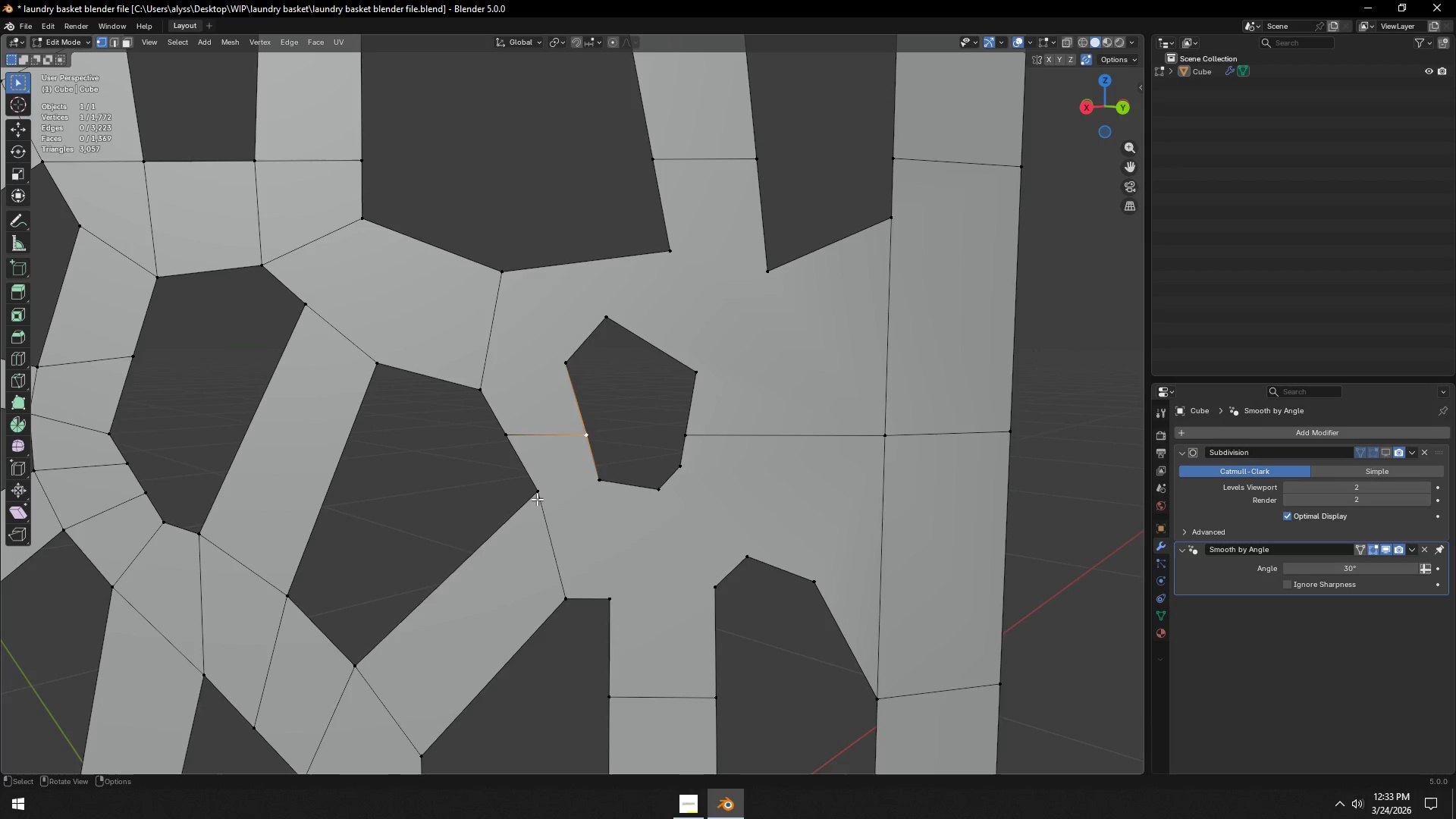 
hold_key(key=ShiftLeft, duration=0.31)
double_click([603, 485])
 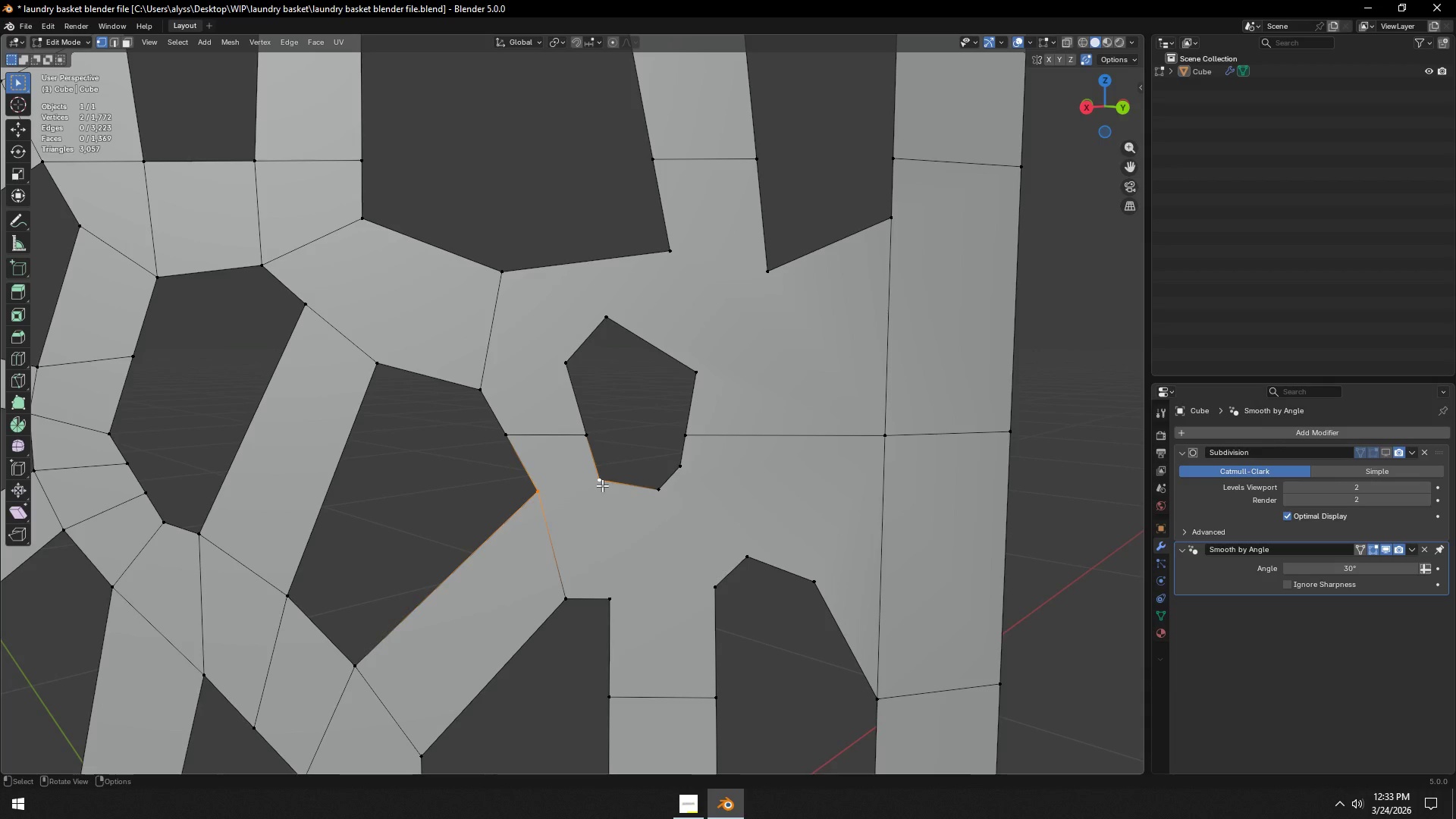 
key(J)
 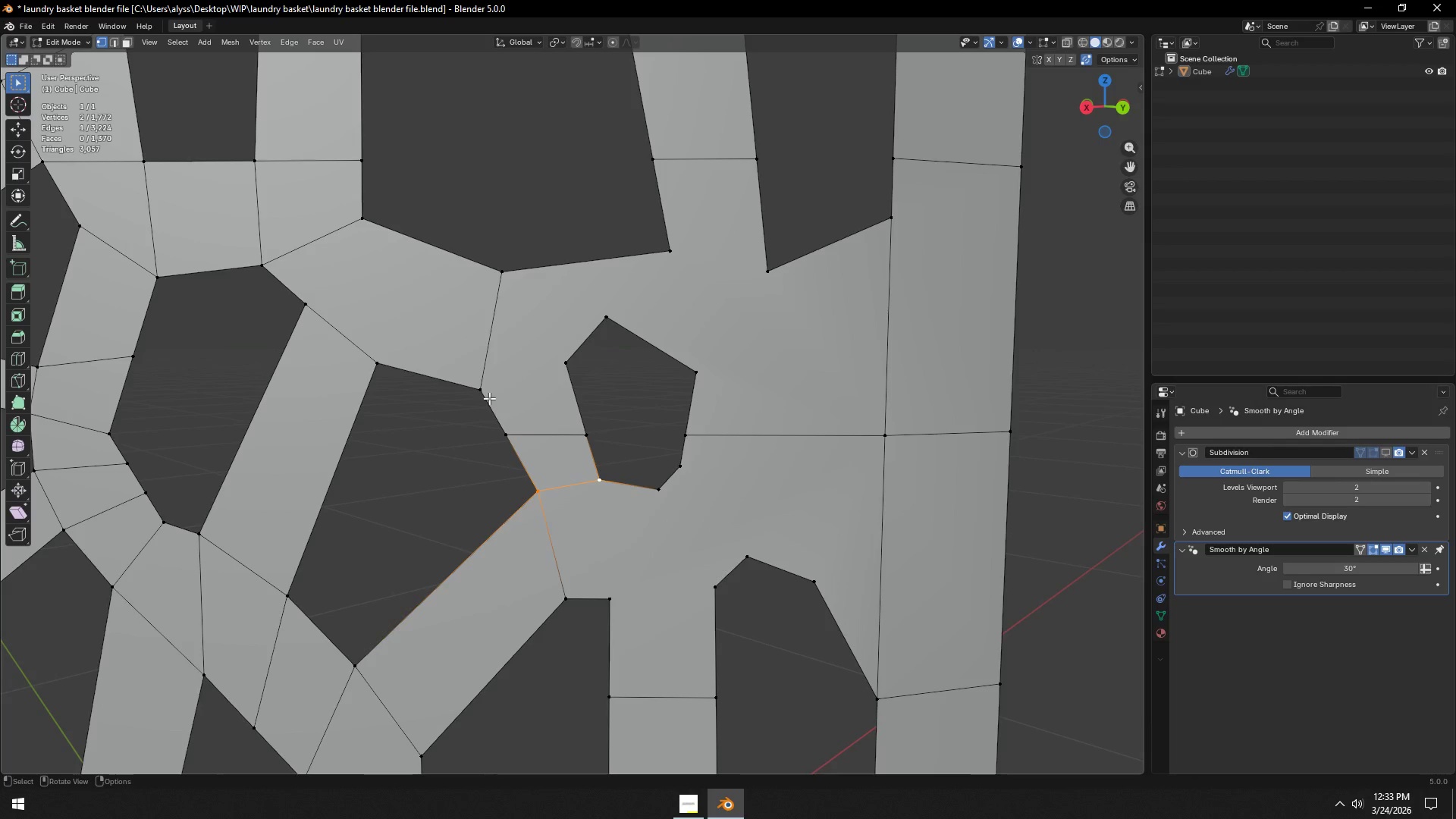 
hold_key(key=ShiftLeft, duration=0.41)
left_click([562, 362])
 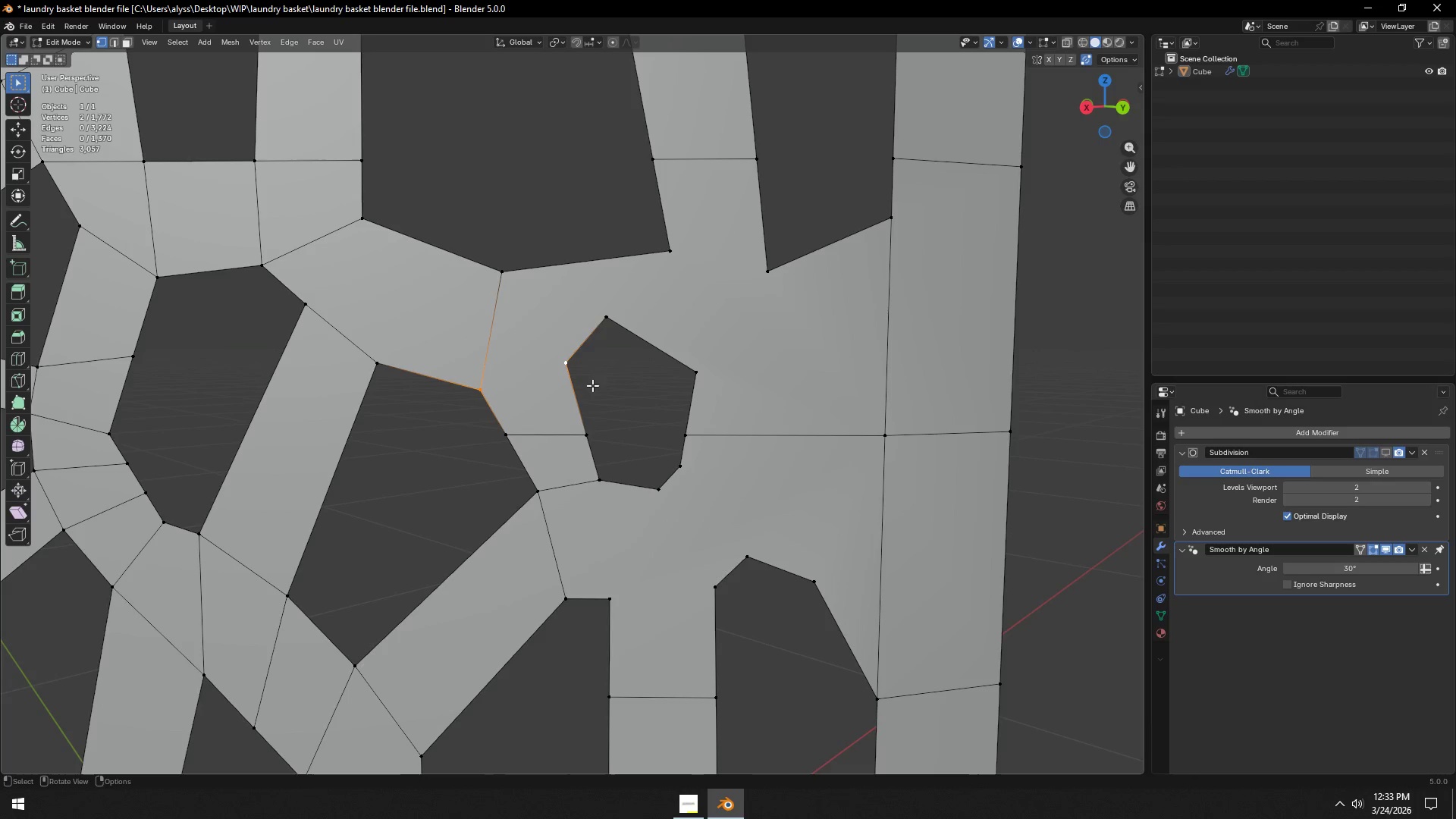 
type(j3)
 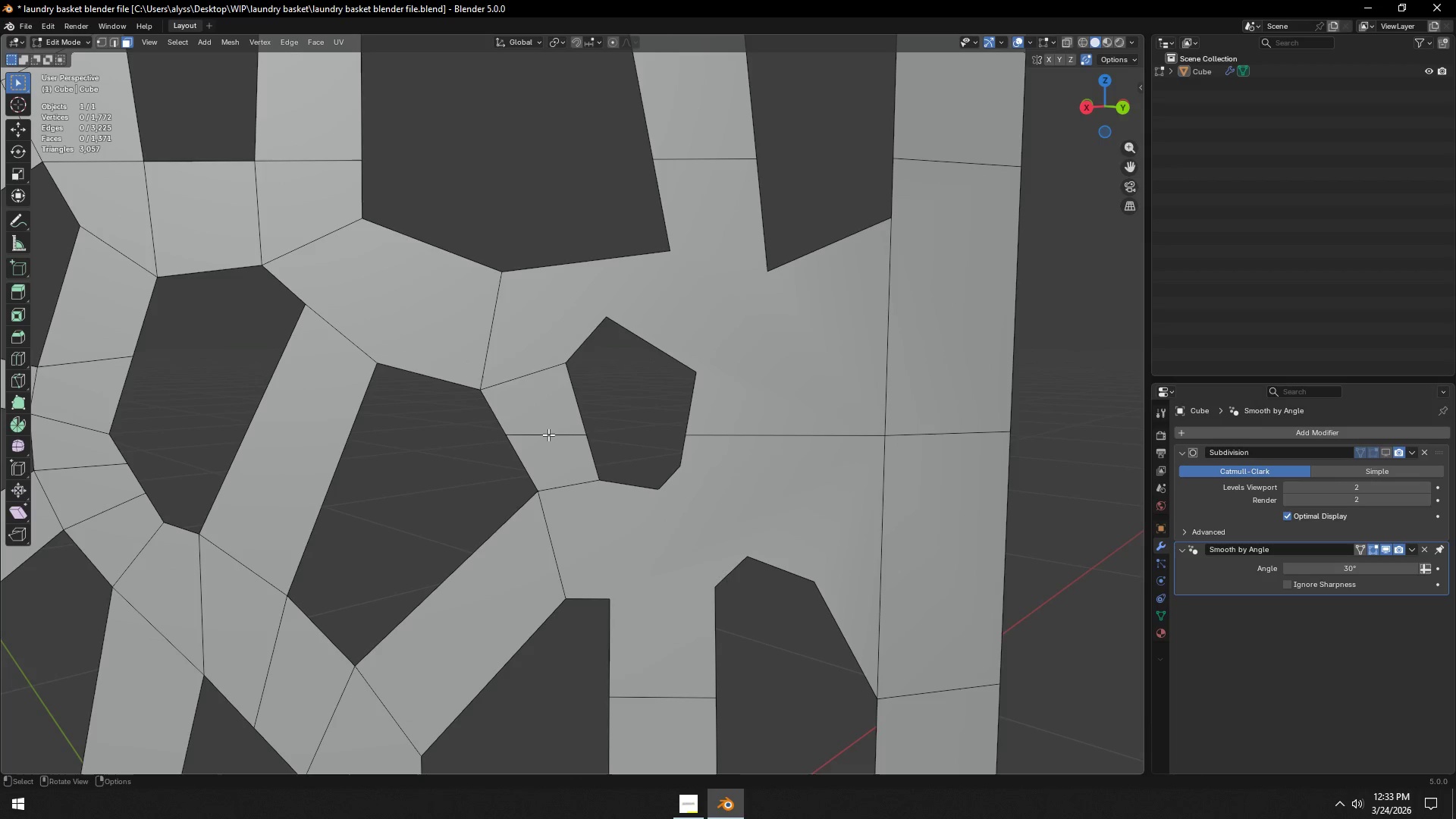 
left_click([548, 434])
 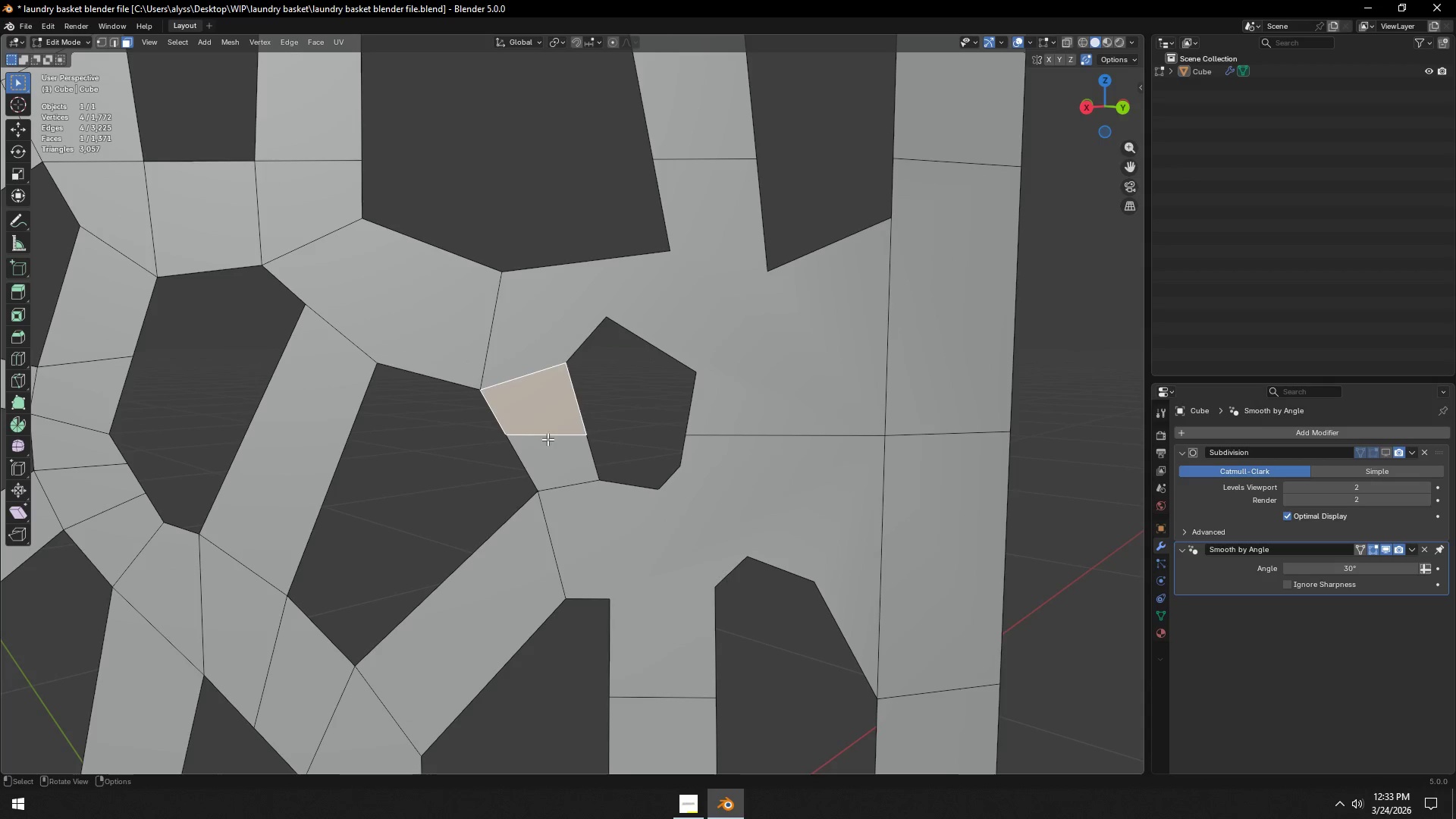 
key(2)
 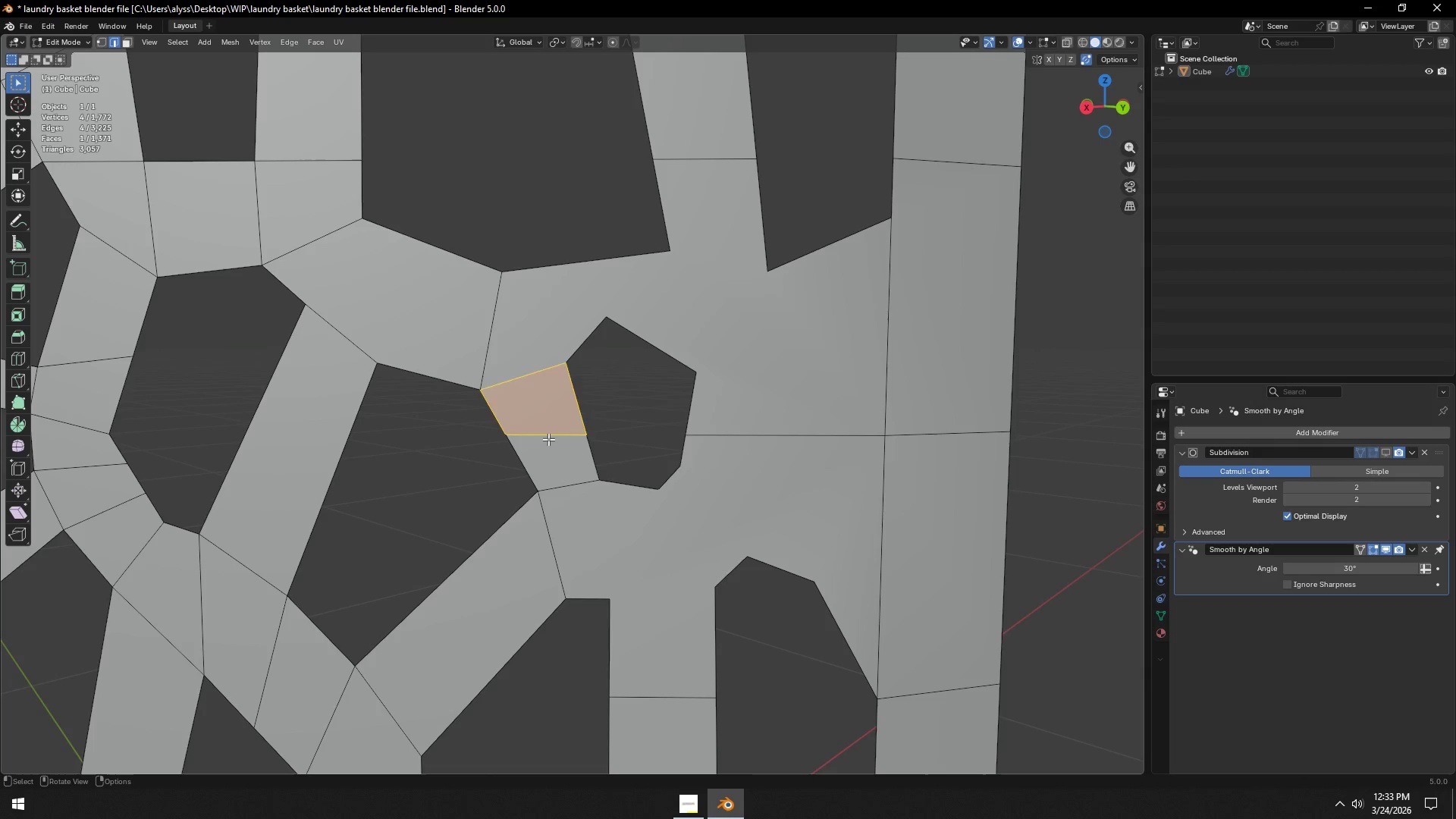 
left_click([548, 439])
 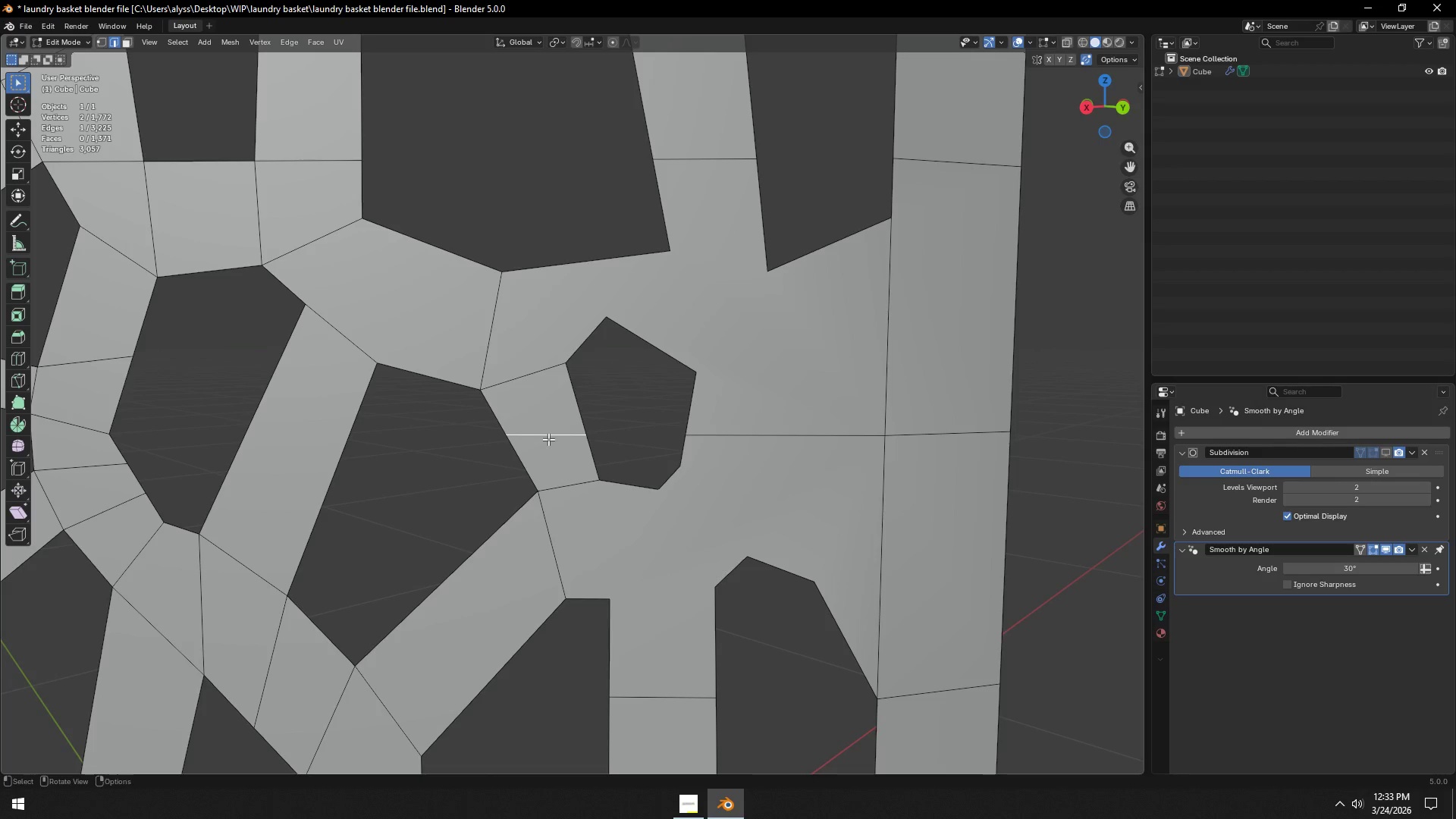 
key(X)
 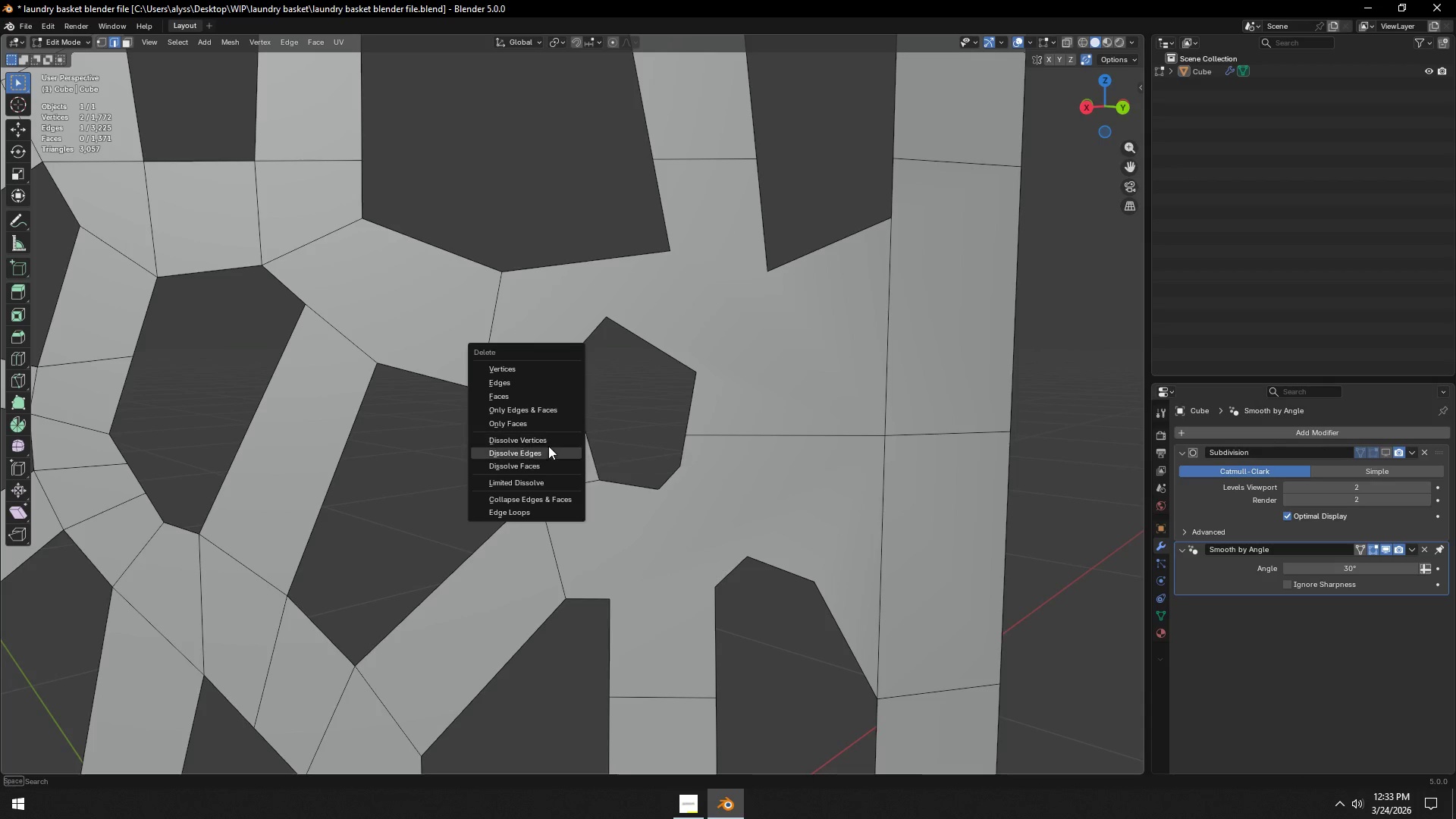 
left_click([548, 448])
 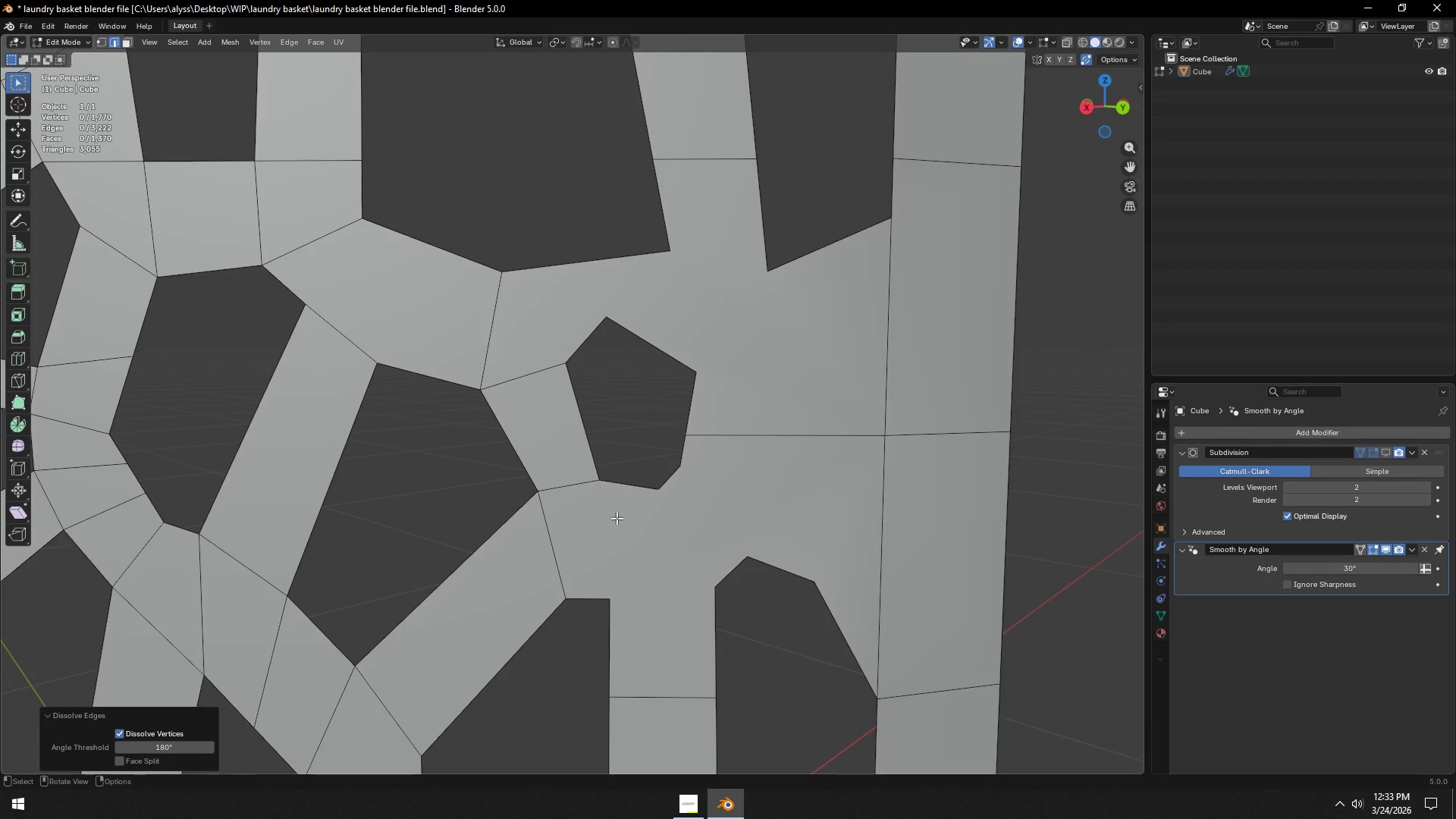 
key(1)
 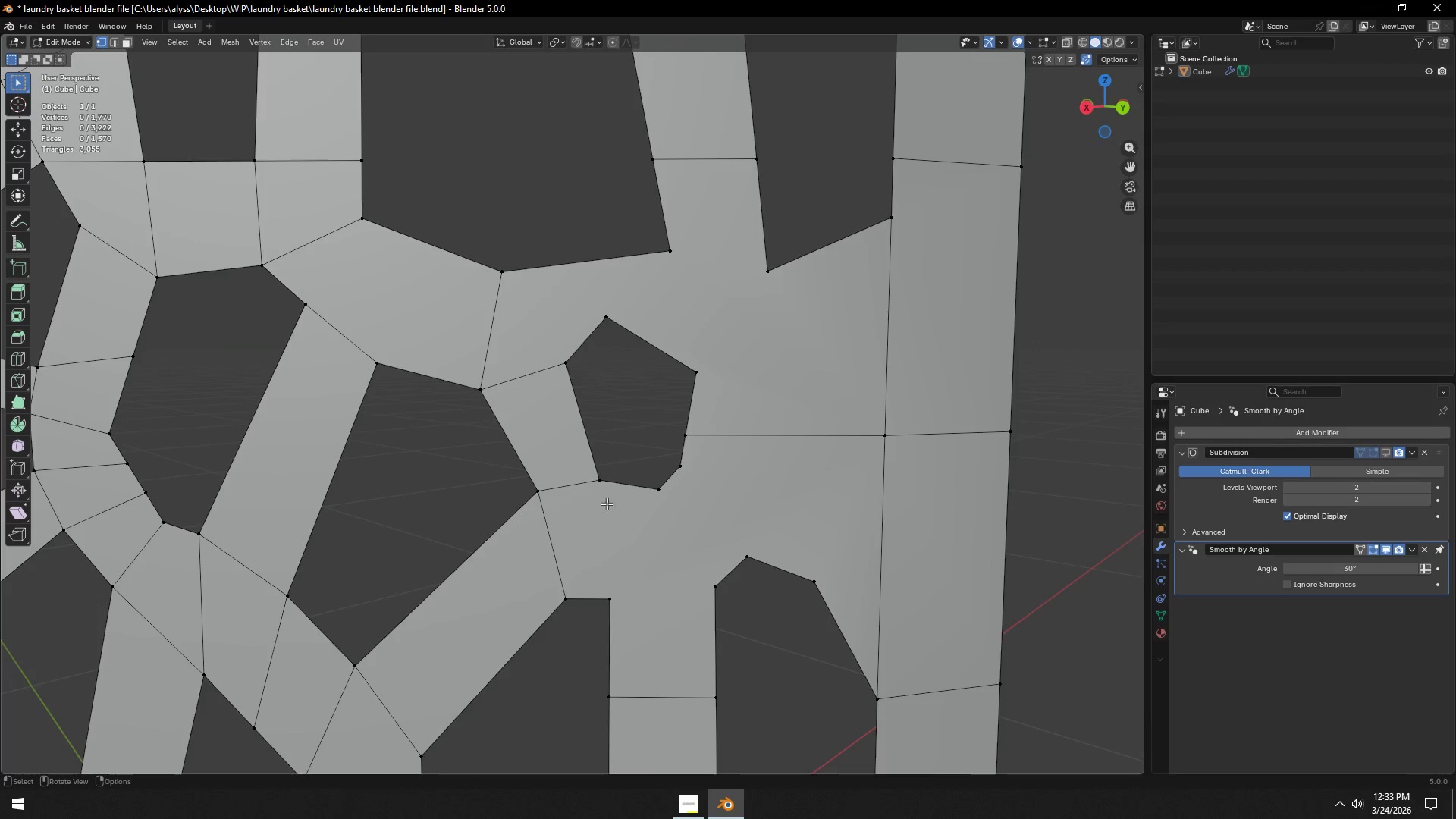 
left_click([601, 493])
 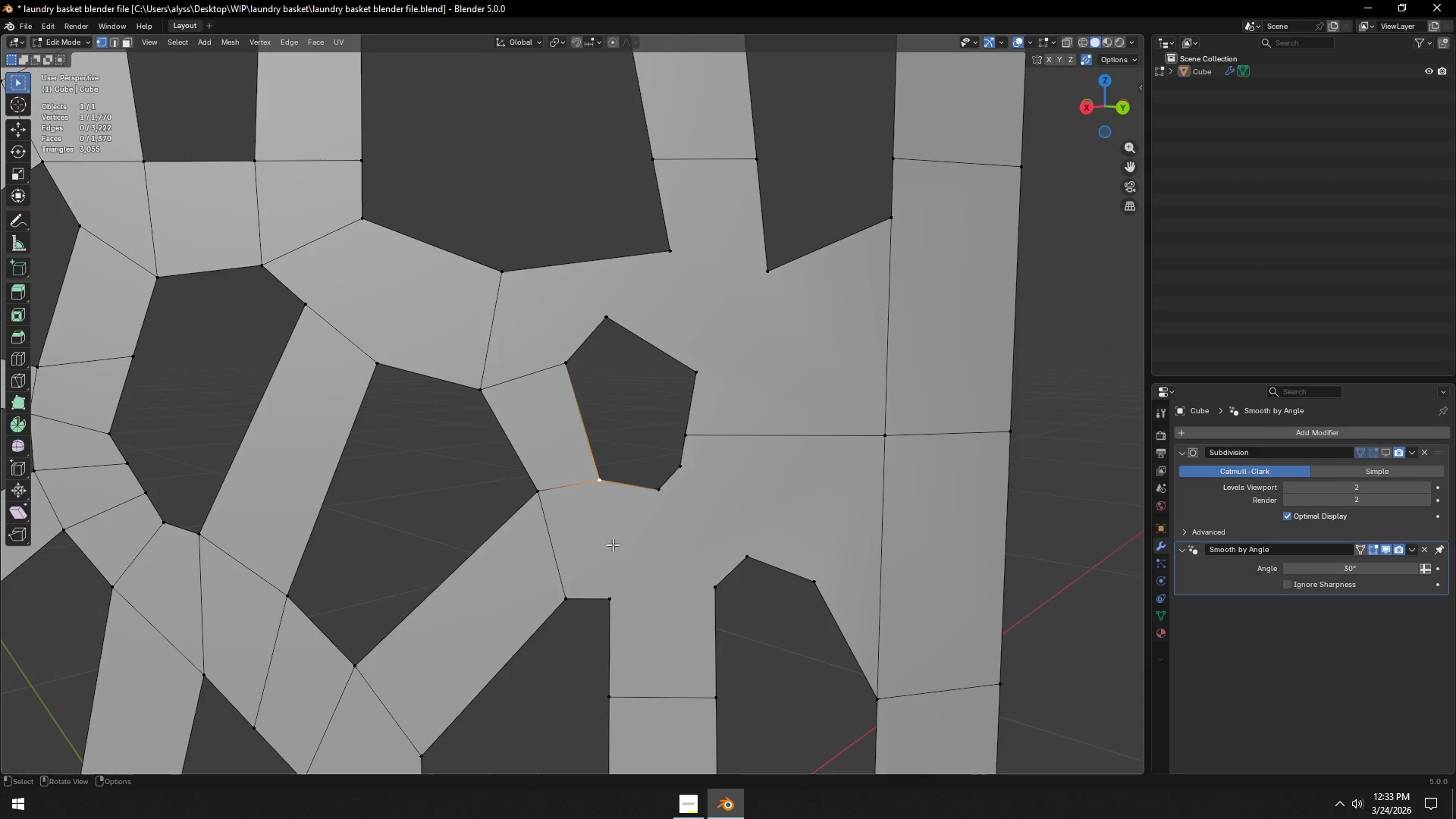 
hold_key(key=ShiftLeft, duration=0.5)
 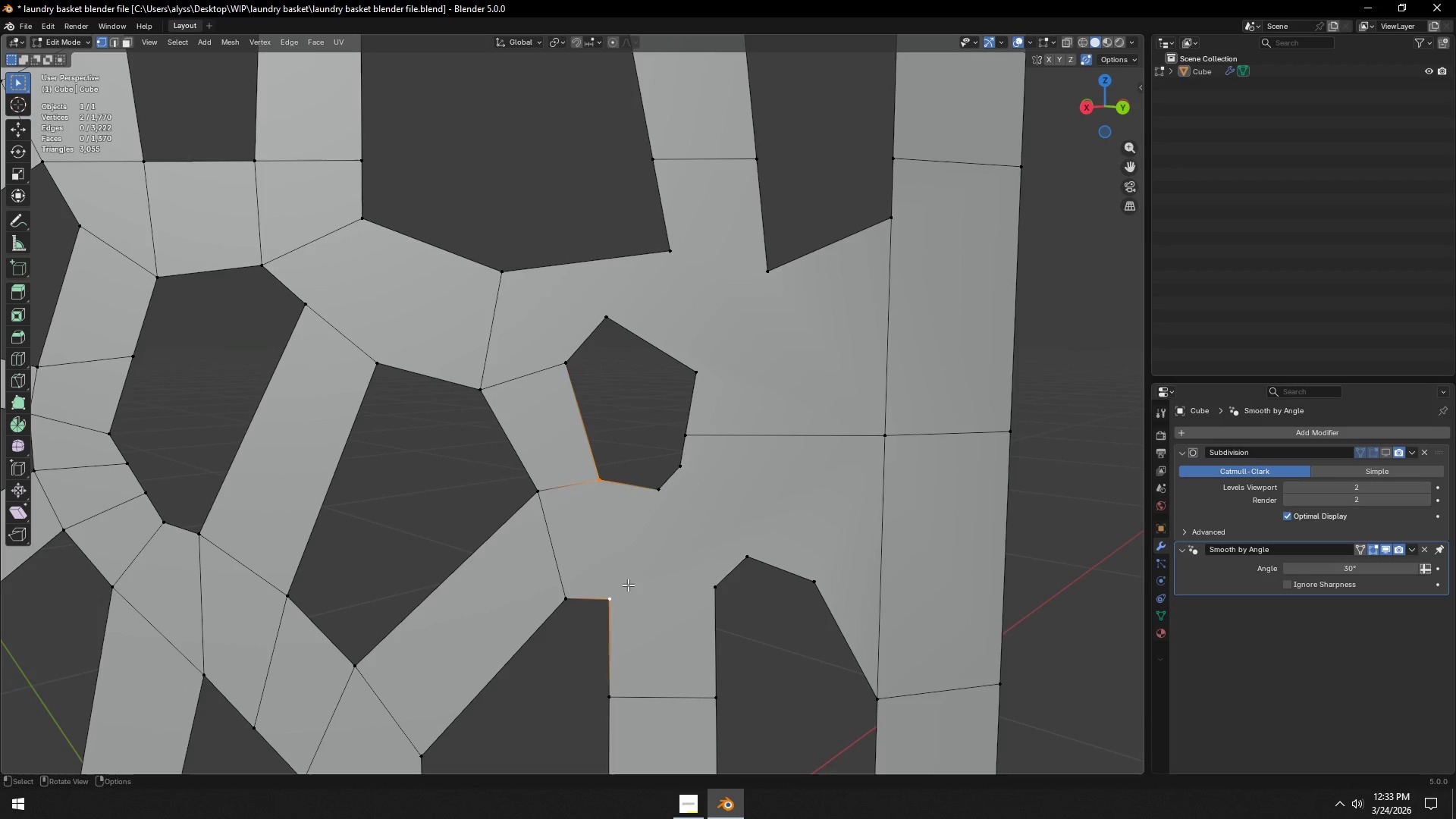 
key(J)
 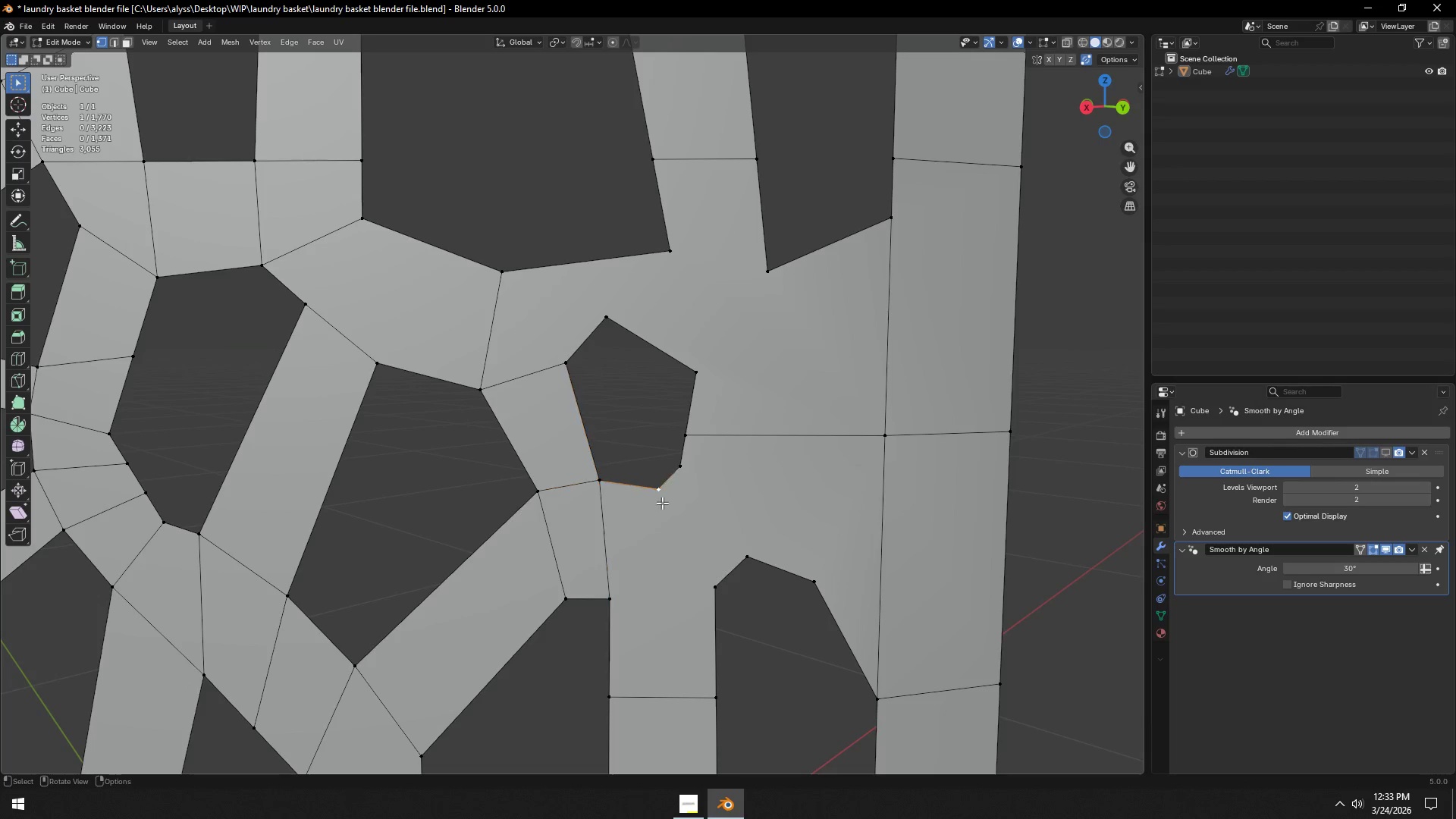 
hold_key(key=ShiftLeft, duration=0.55)
left_click([708, 582])
 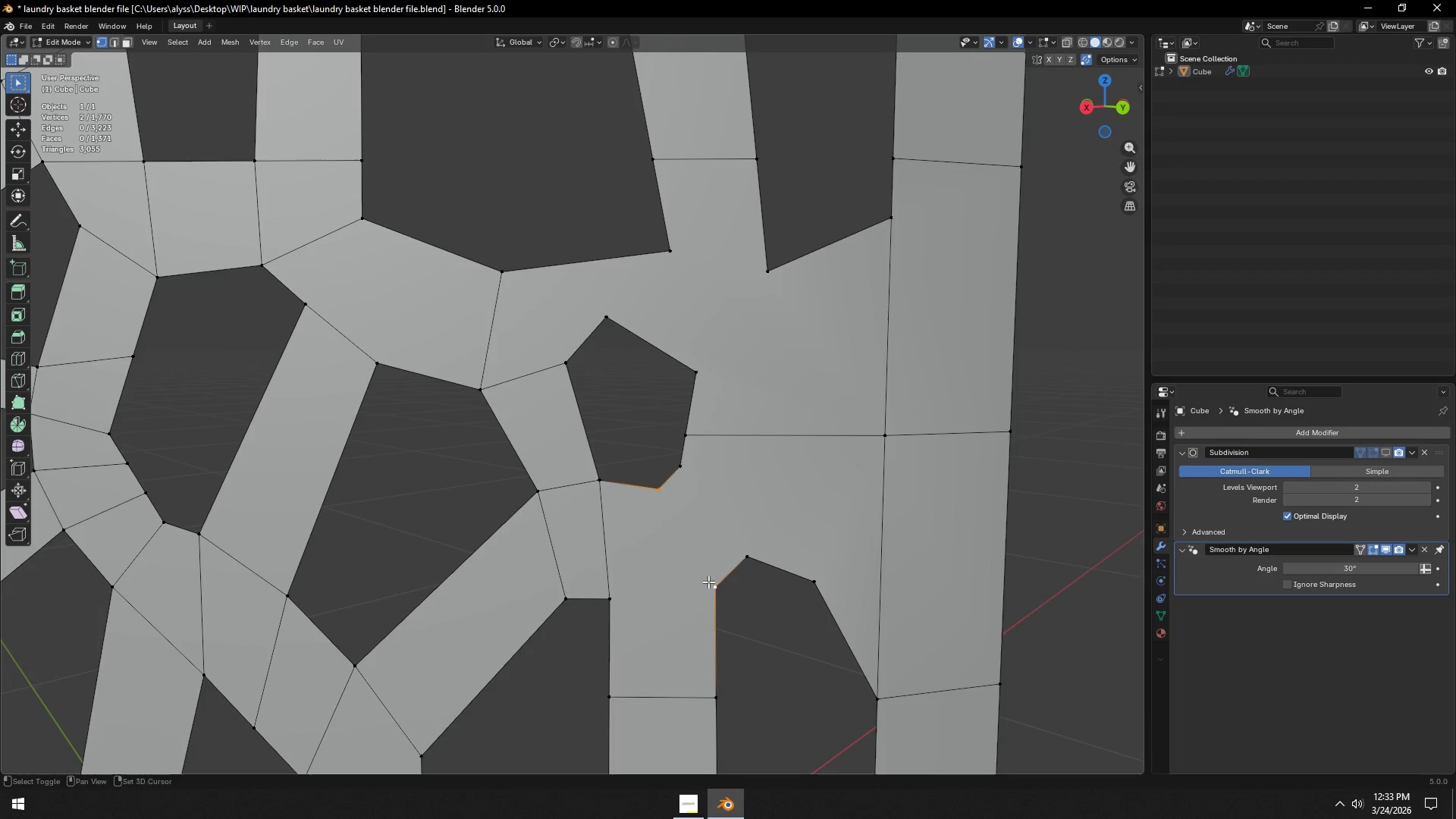 
hold_key(key=ShiftLeft, duration=1.42)
 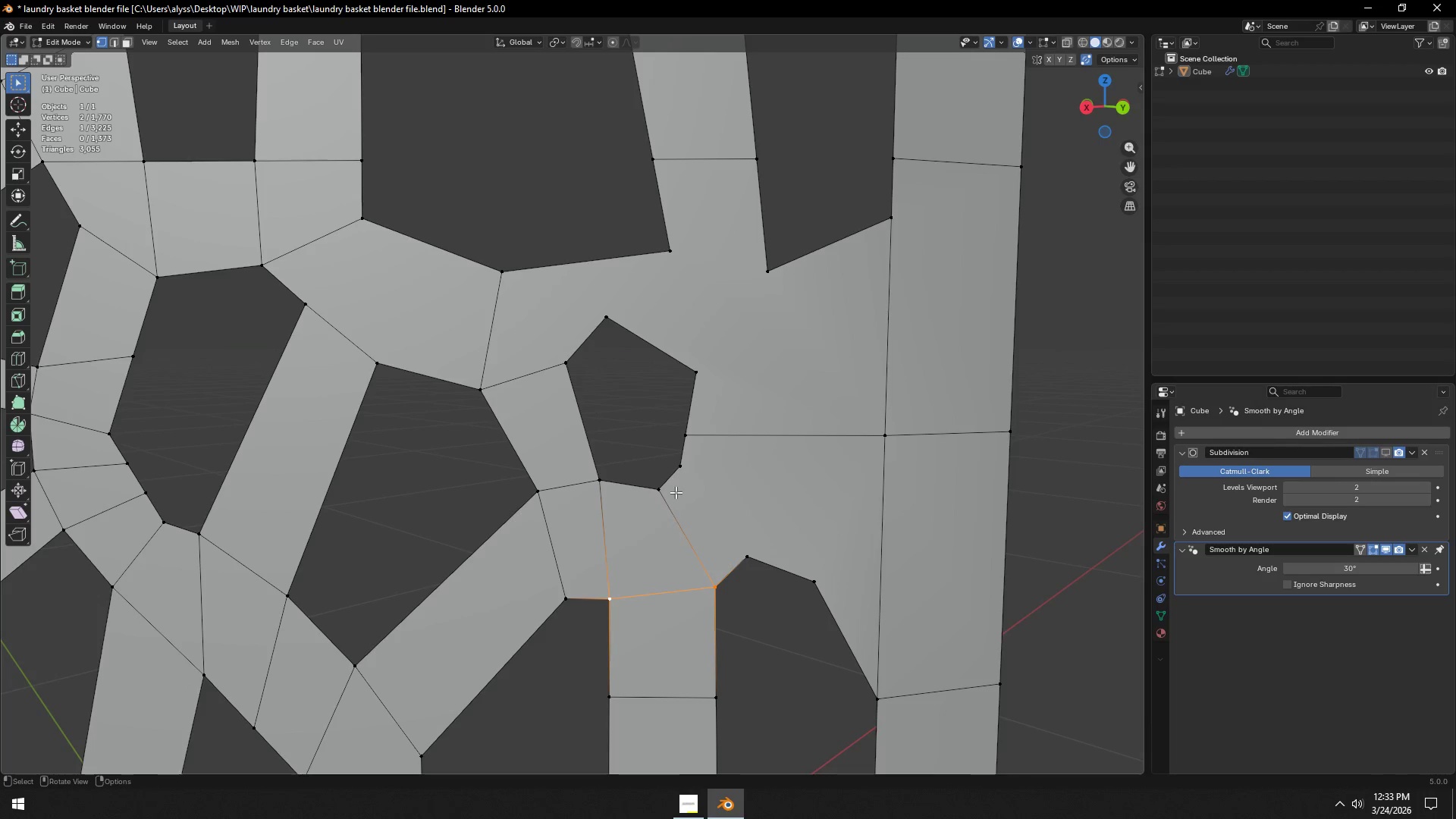 
key(J)
 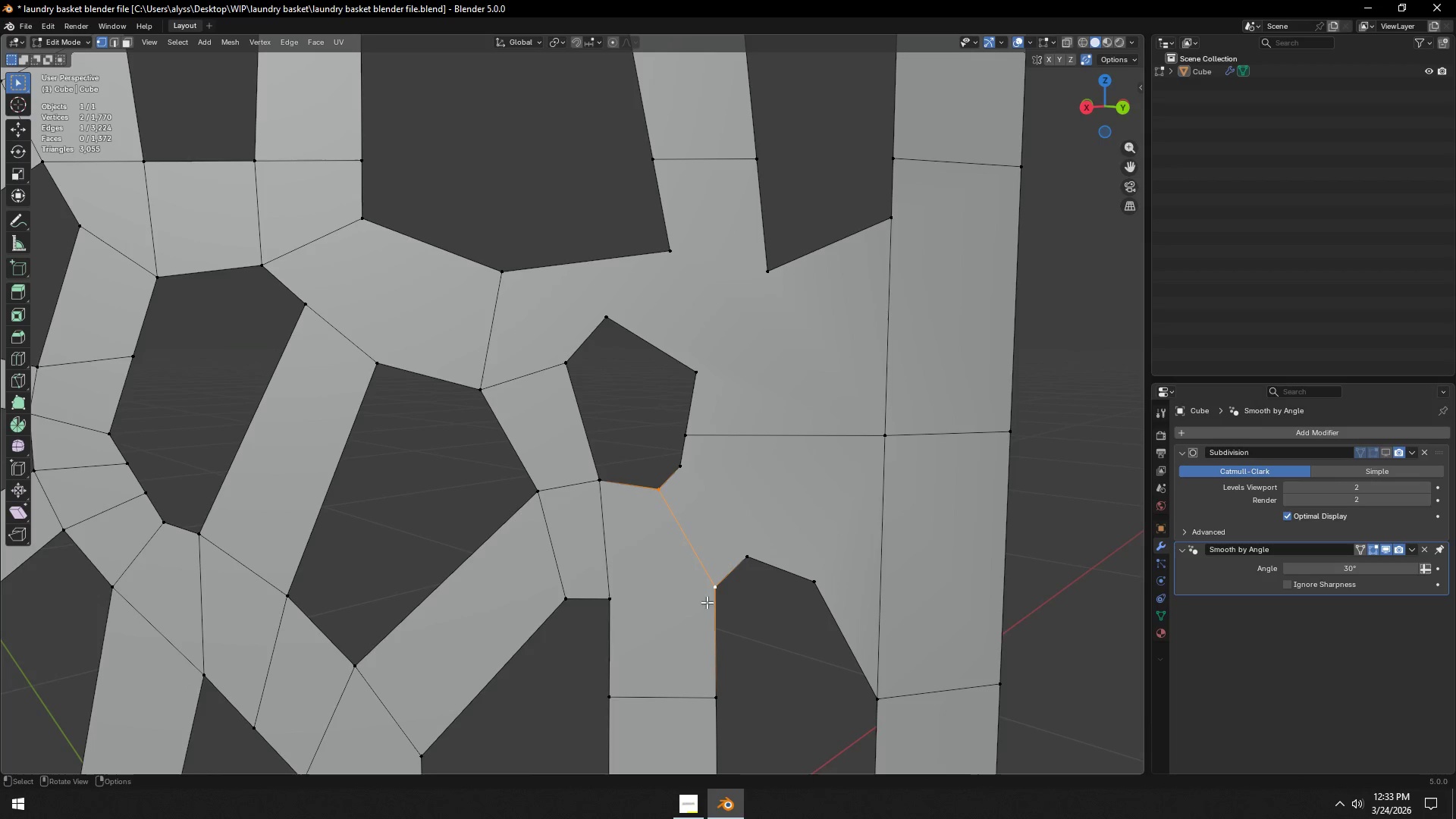 
left_click([708, 592])
 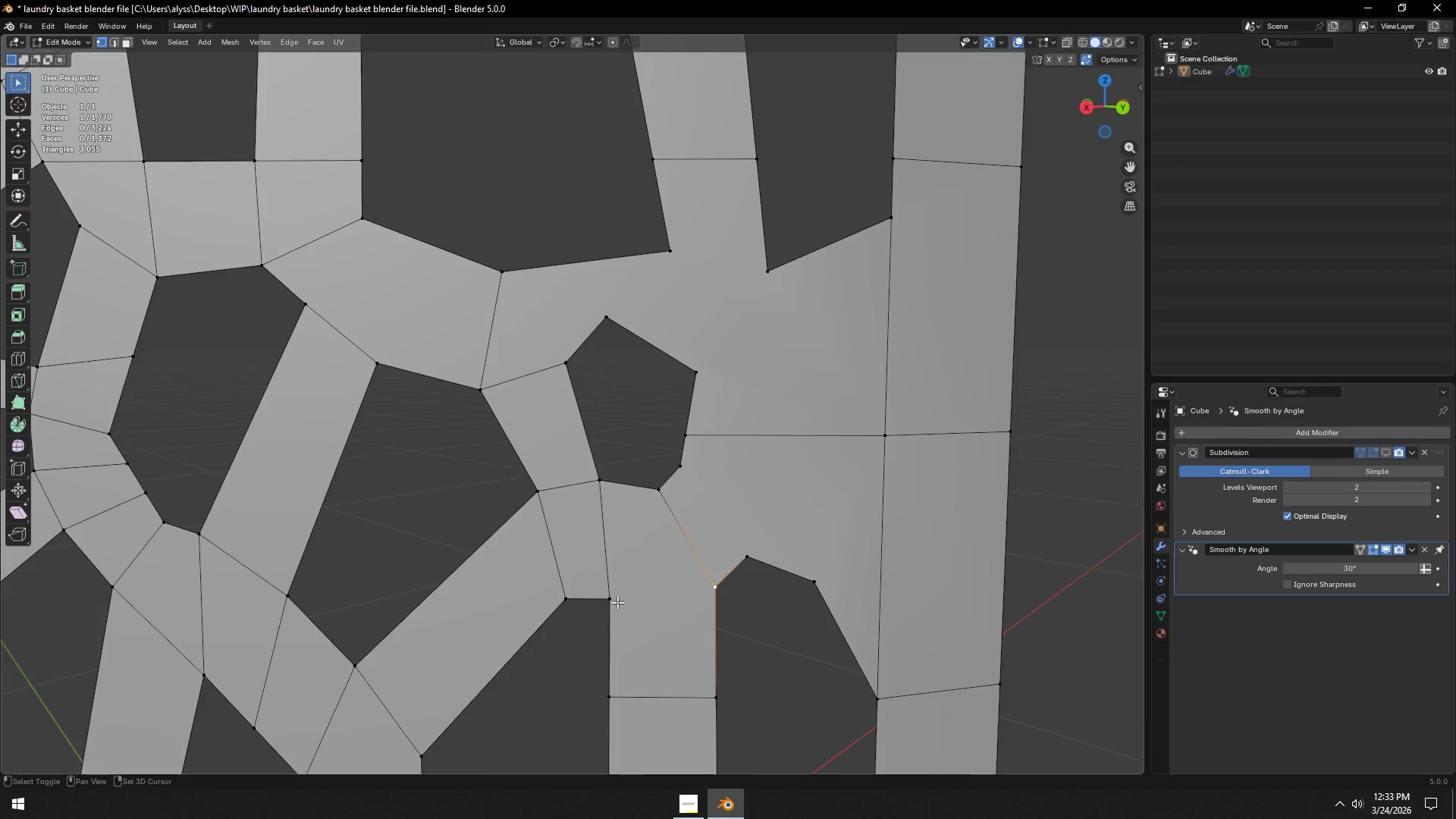 
left_click([614, 601])
 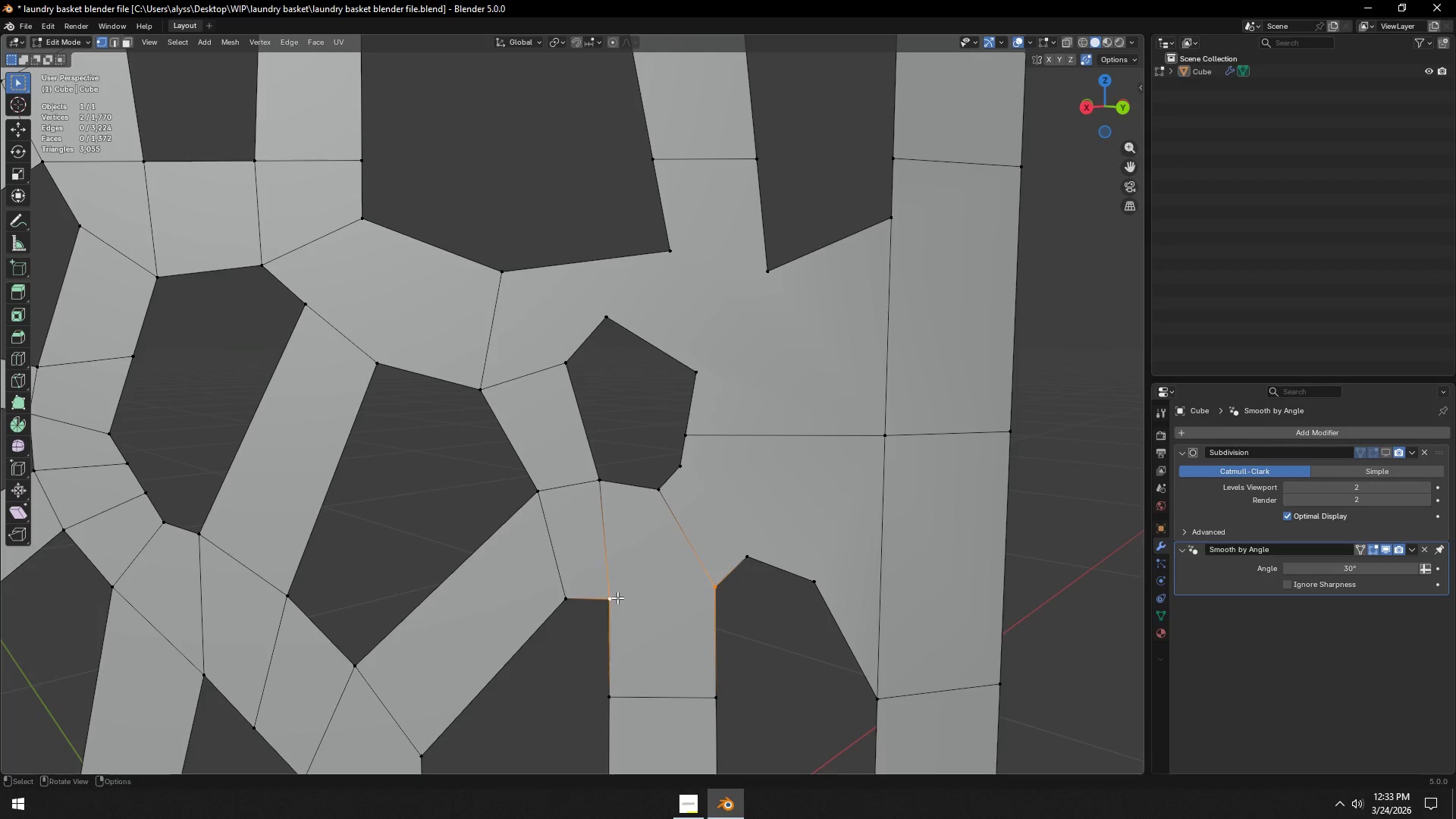 
type(jj3)
 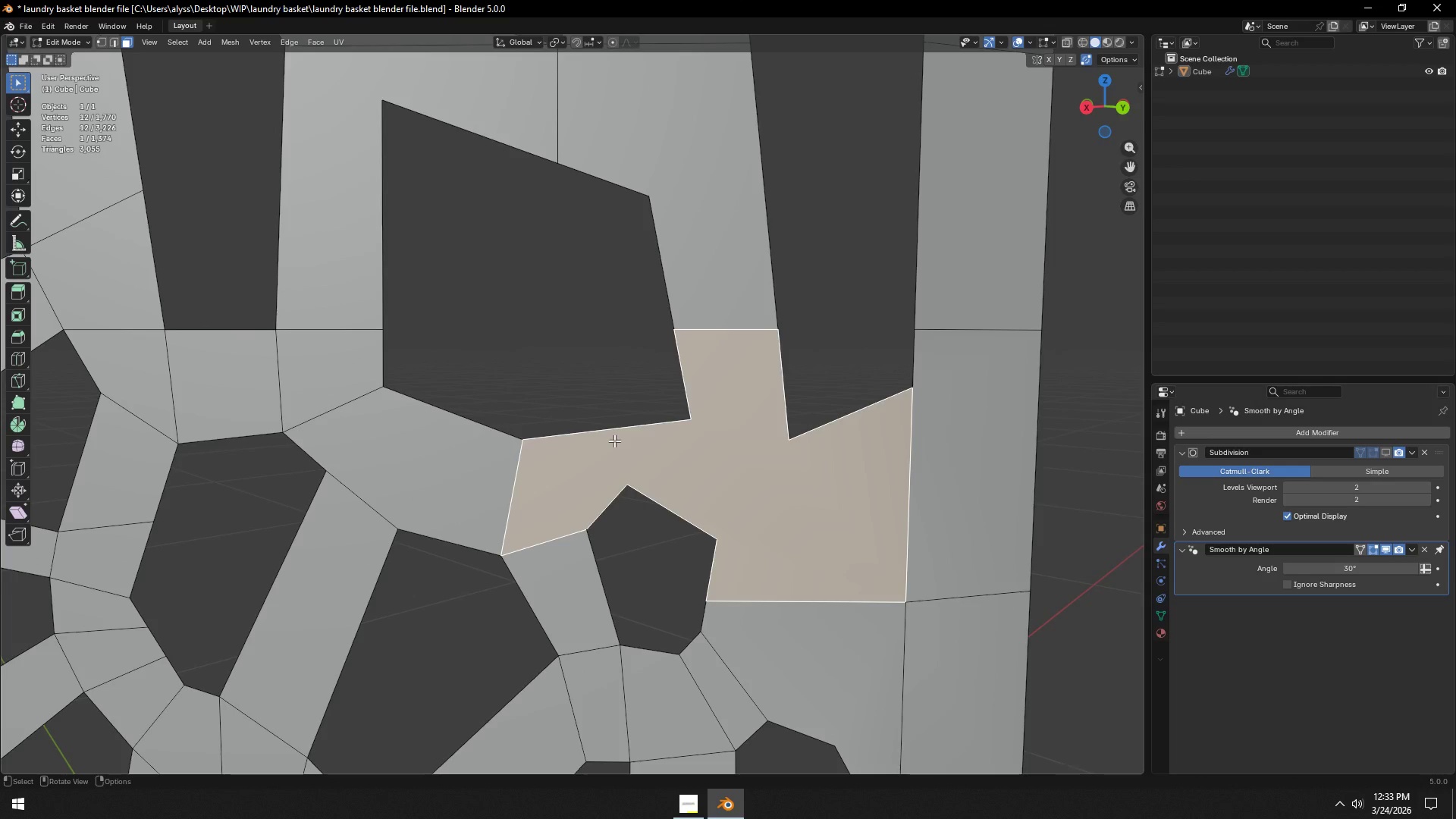 
key(2)
 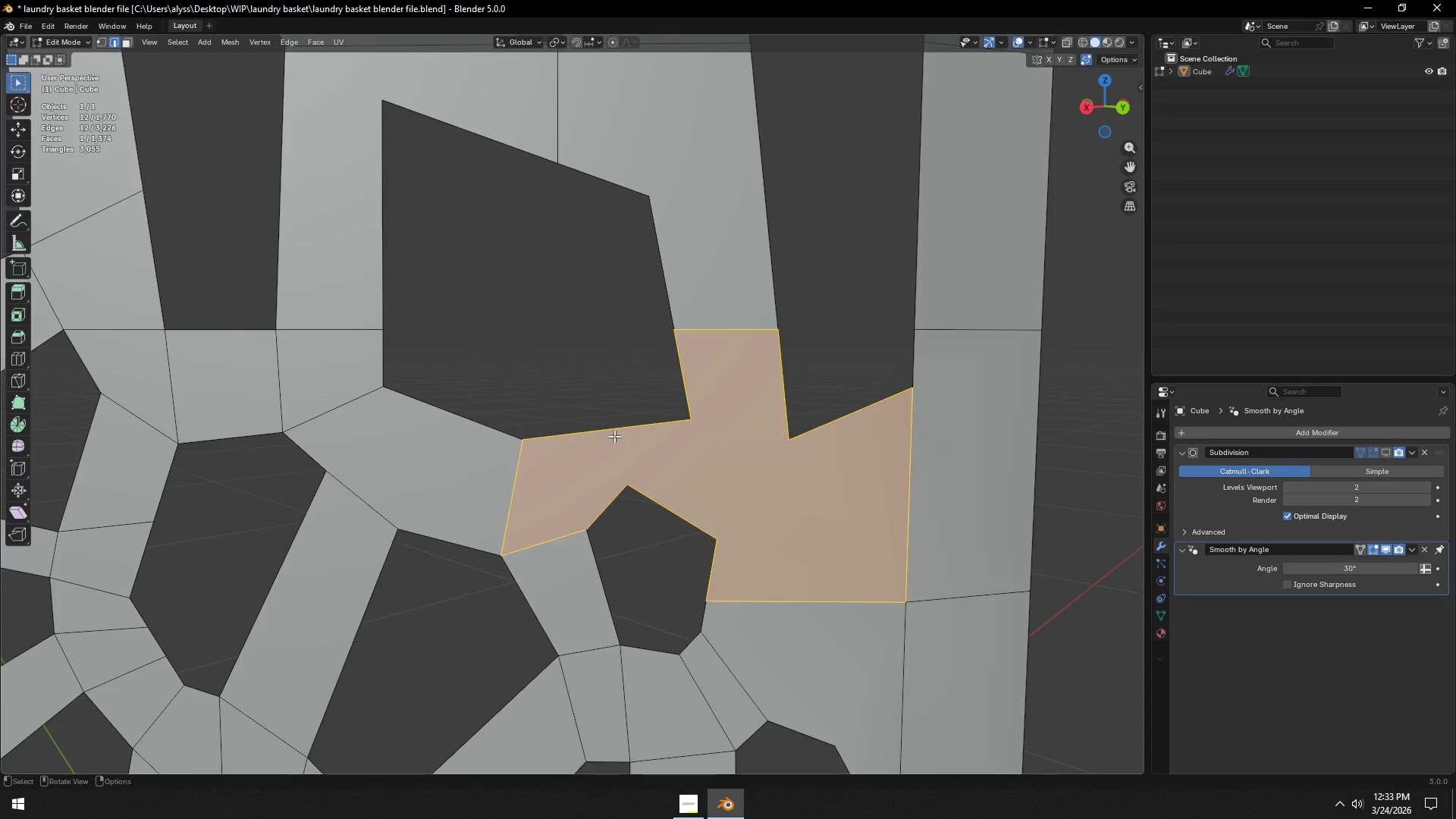 
left_click([614, 436])
 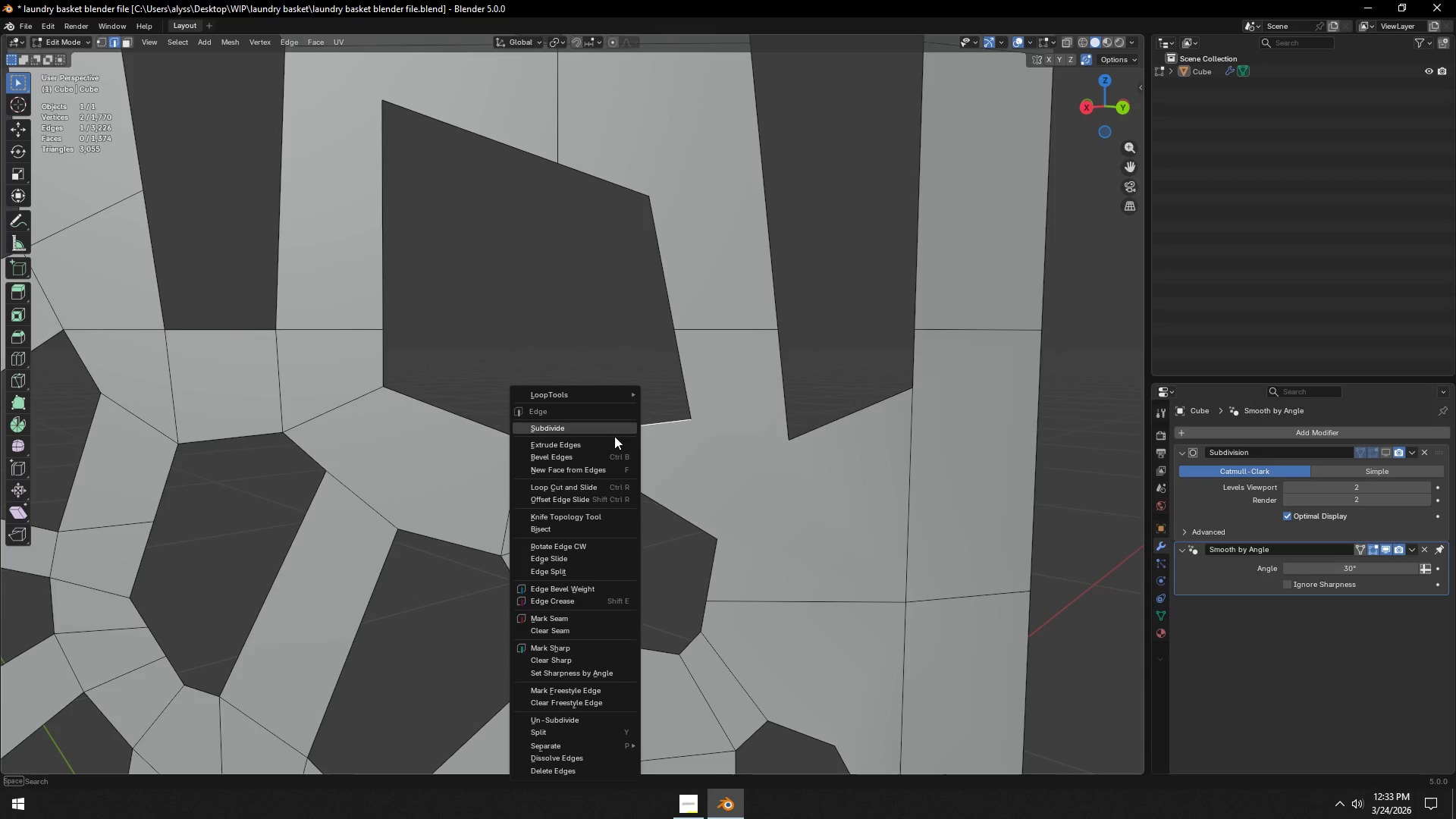 
right_click([614, 436])
 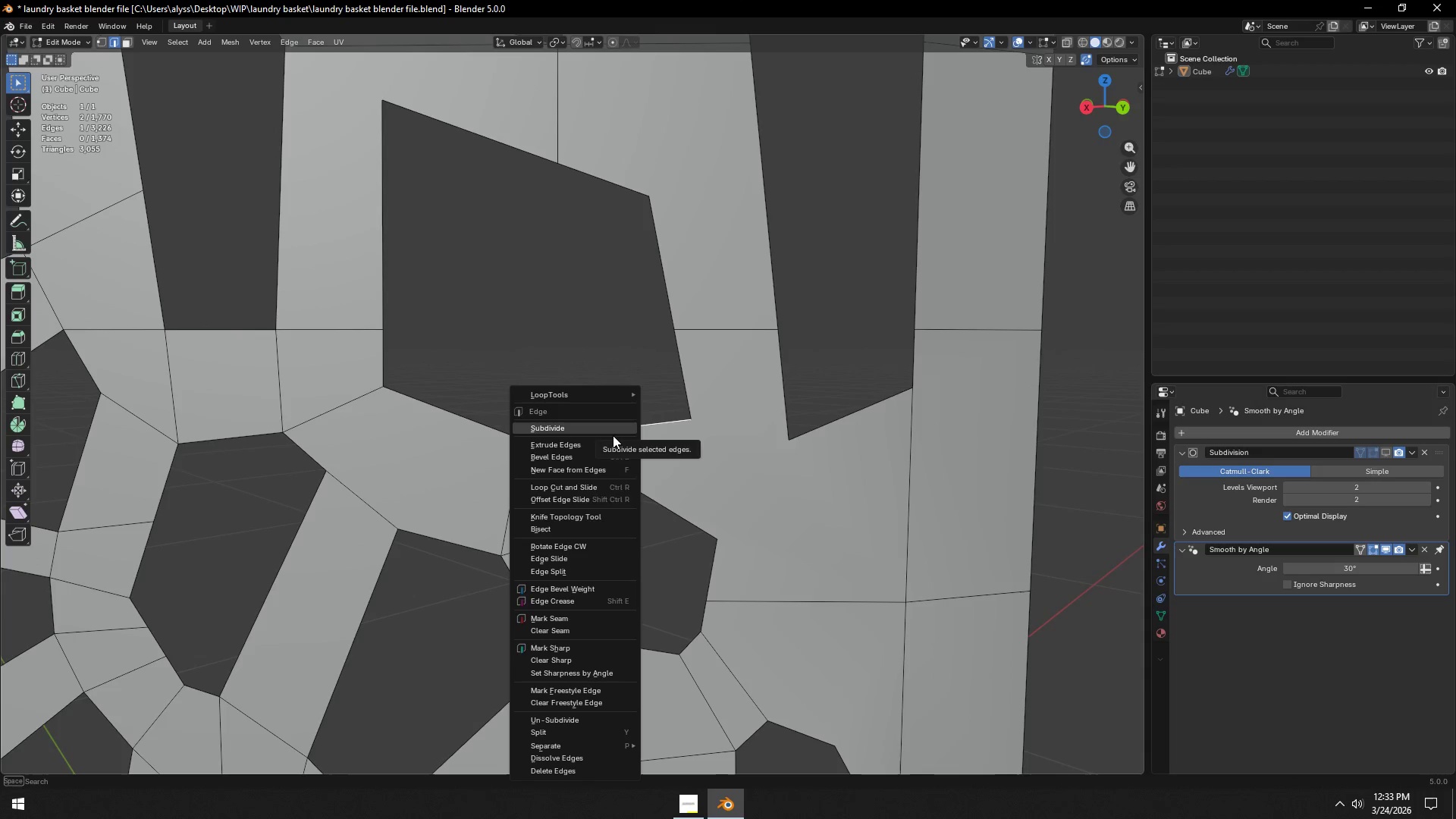 
left_click([613, 435])
 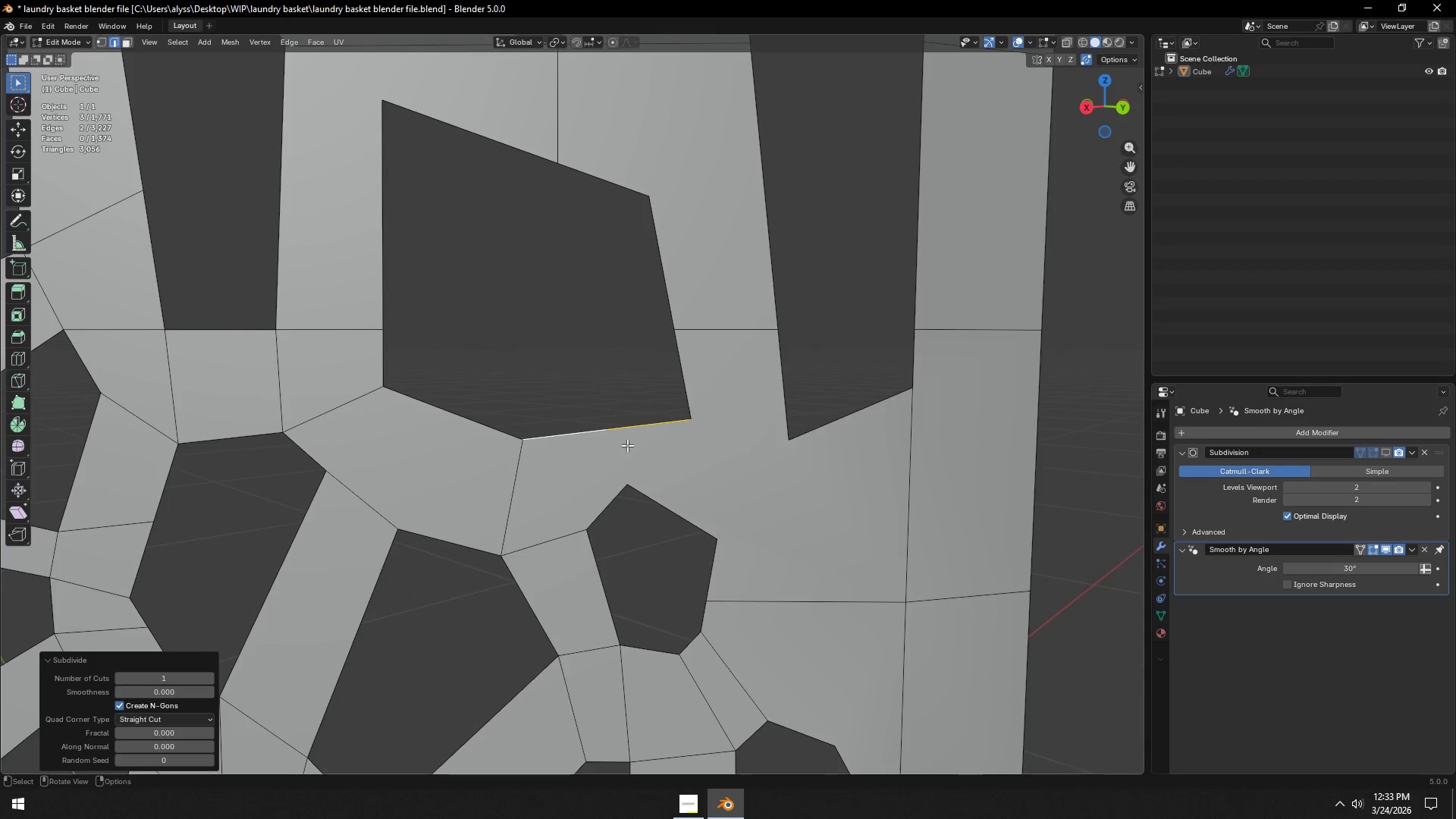 
key(1)
 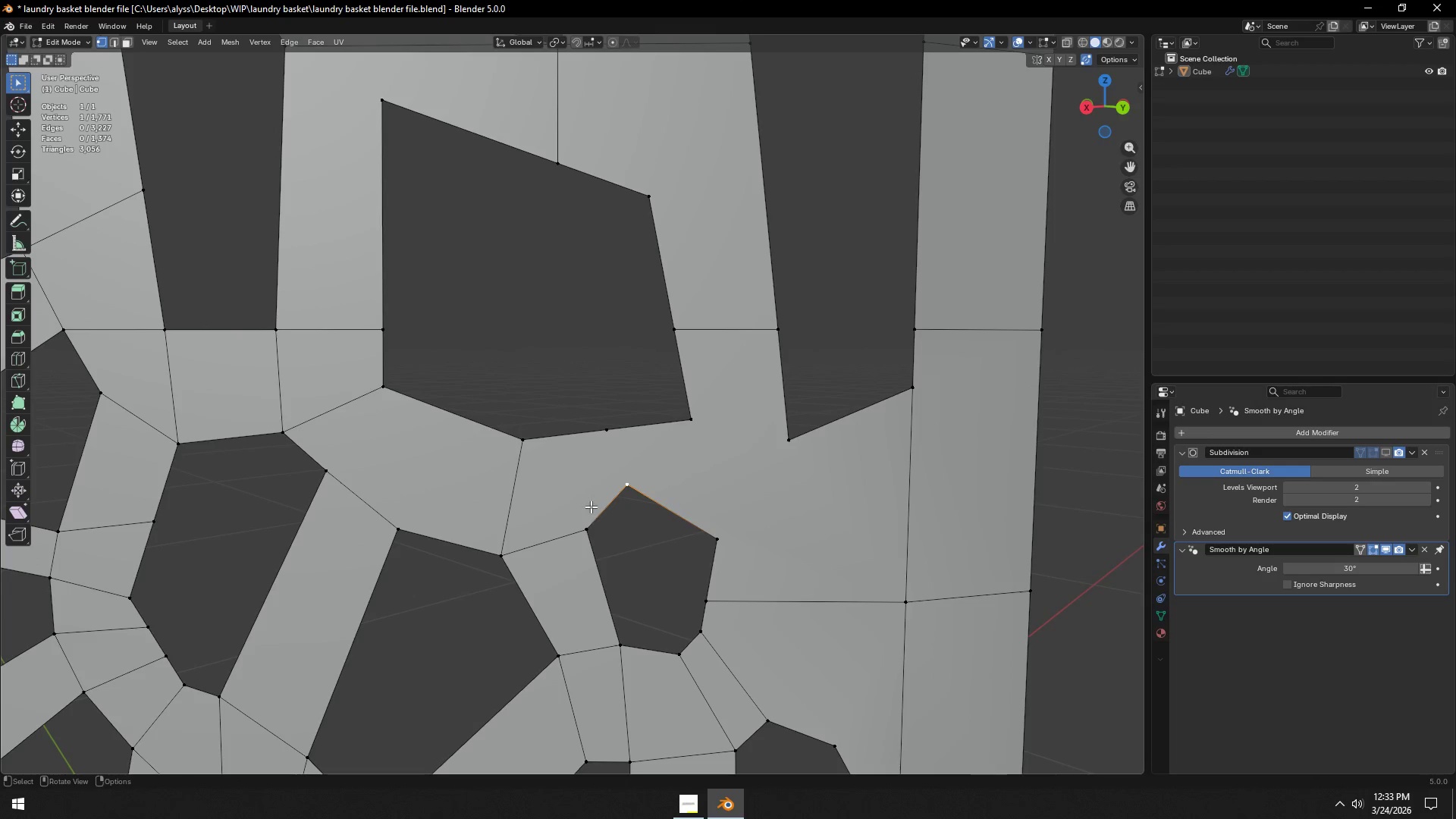 
key(2)
 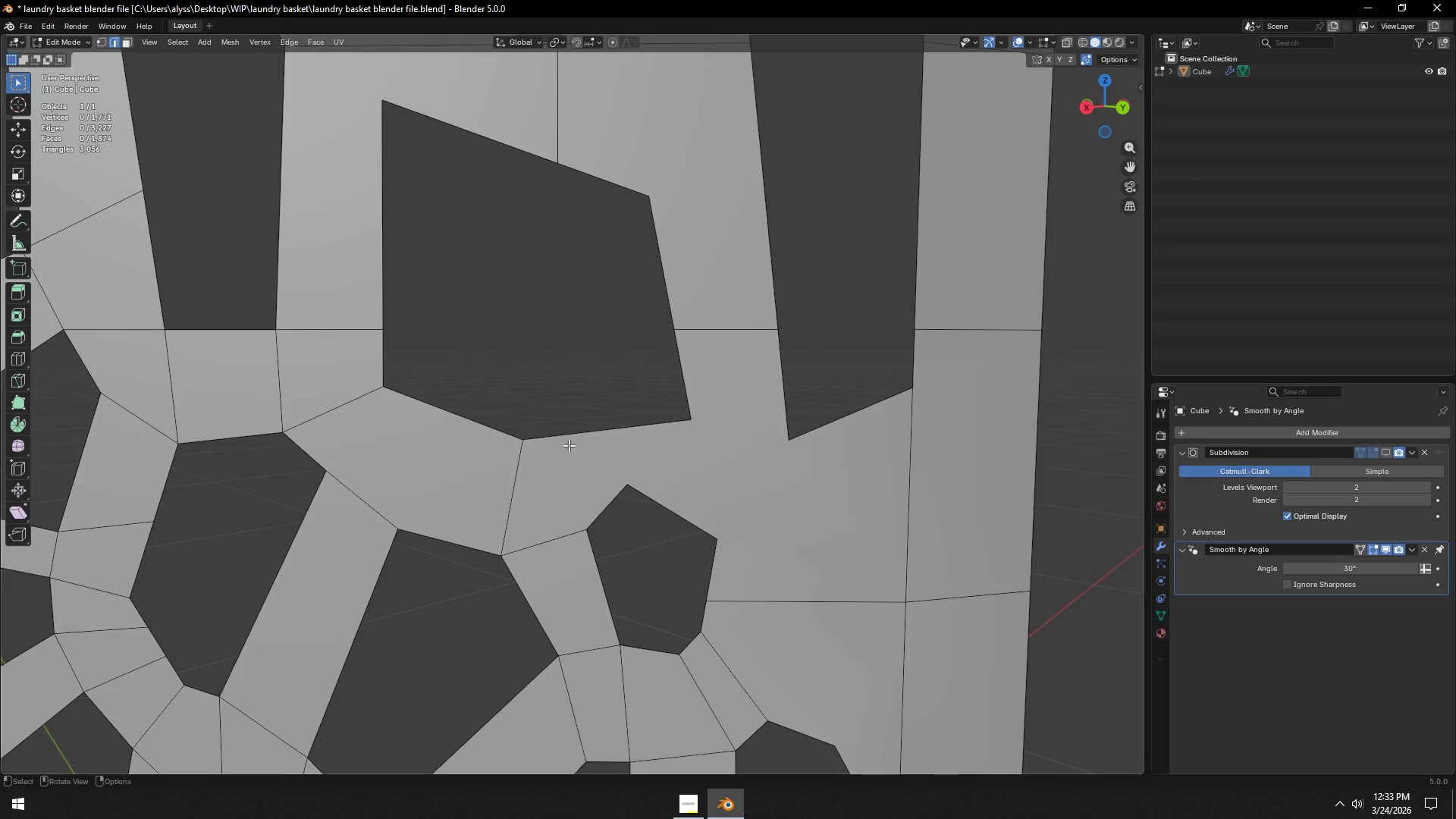 
left_click([569, 444])
 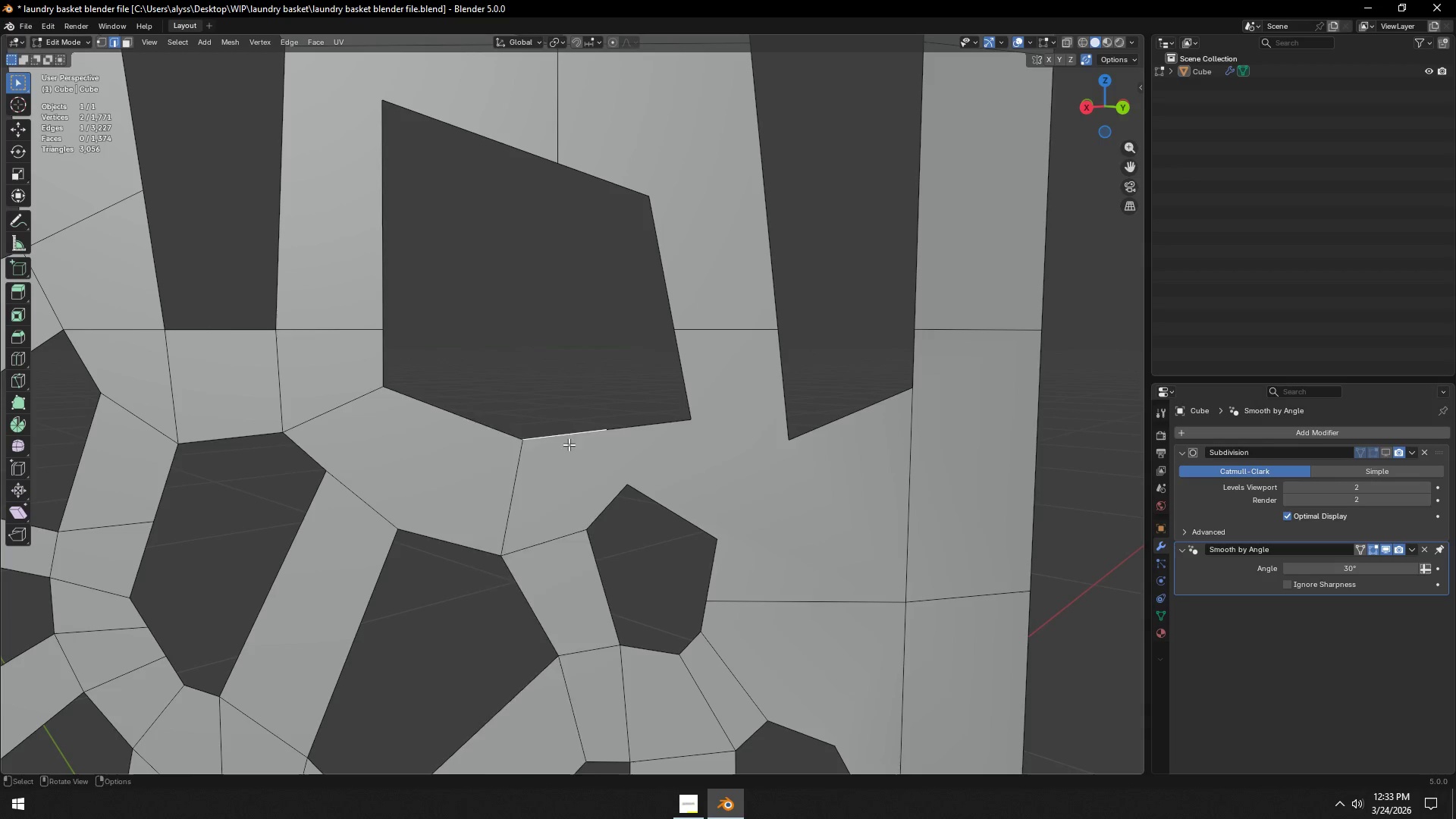 
right_click([569, 444])
 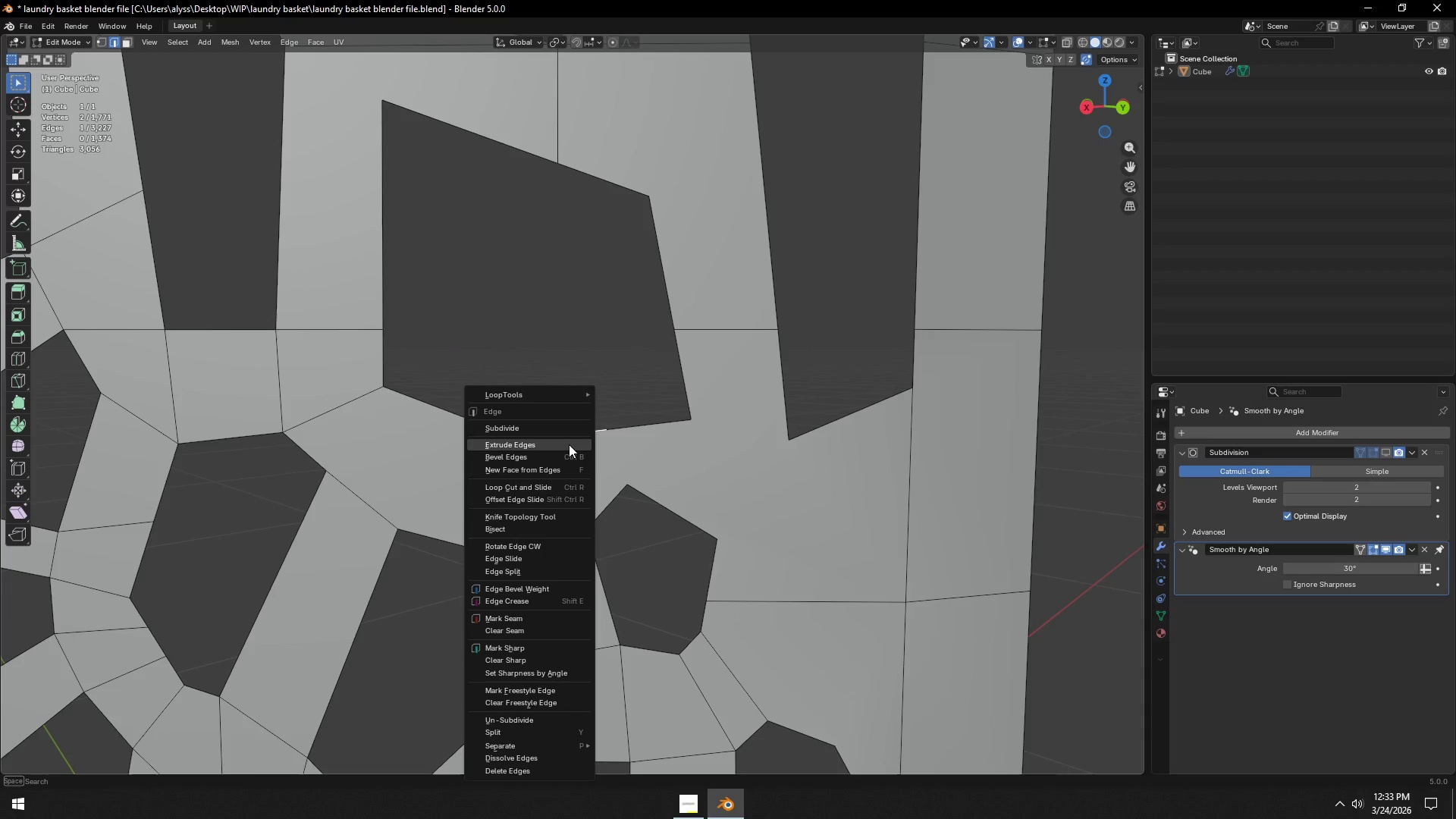 
left_click([569, 444])
 